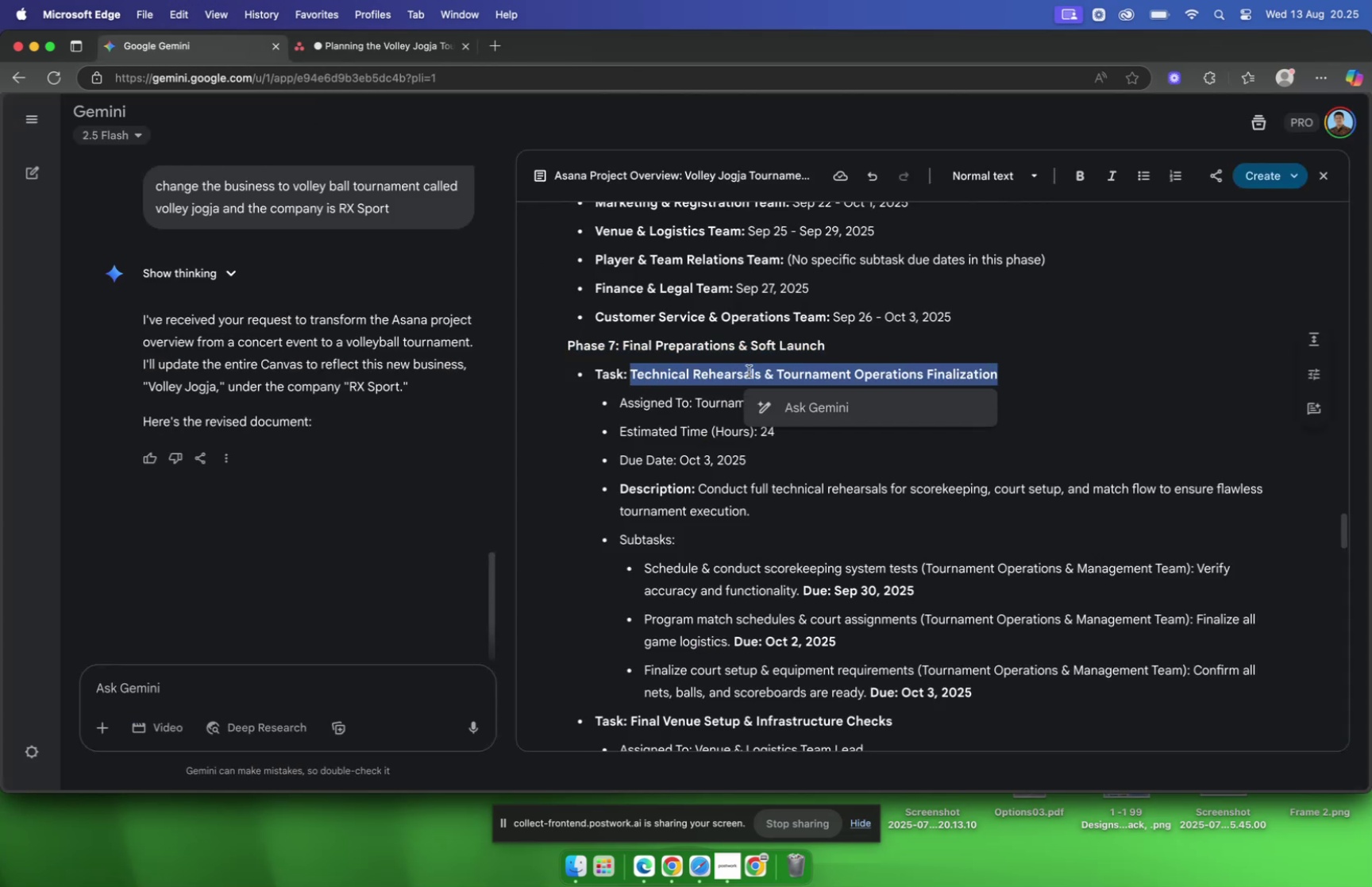 
key(Meta+C)
 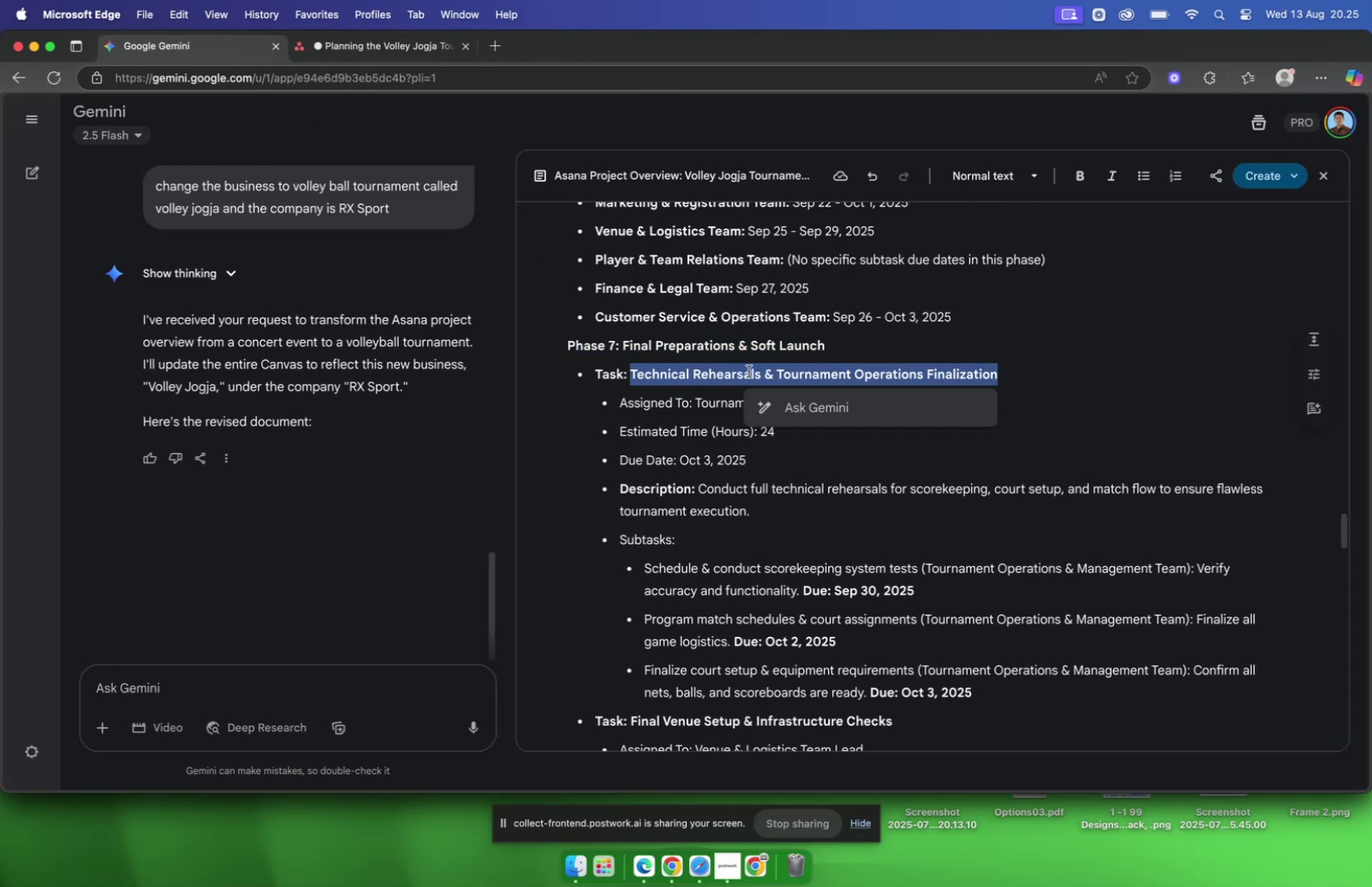 
left_click([749, 371])
 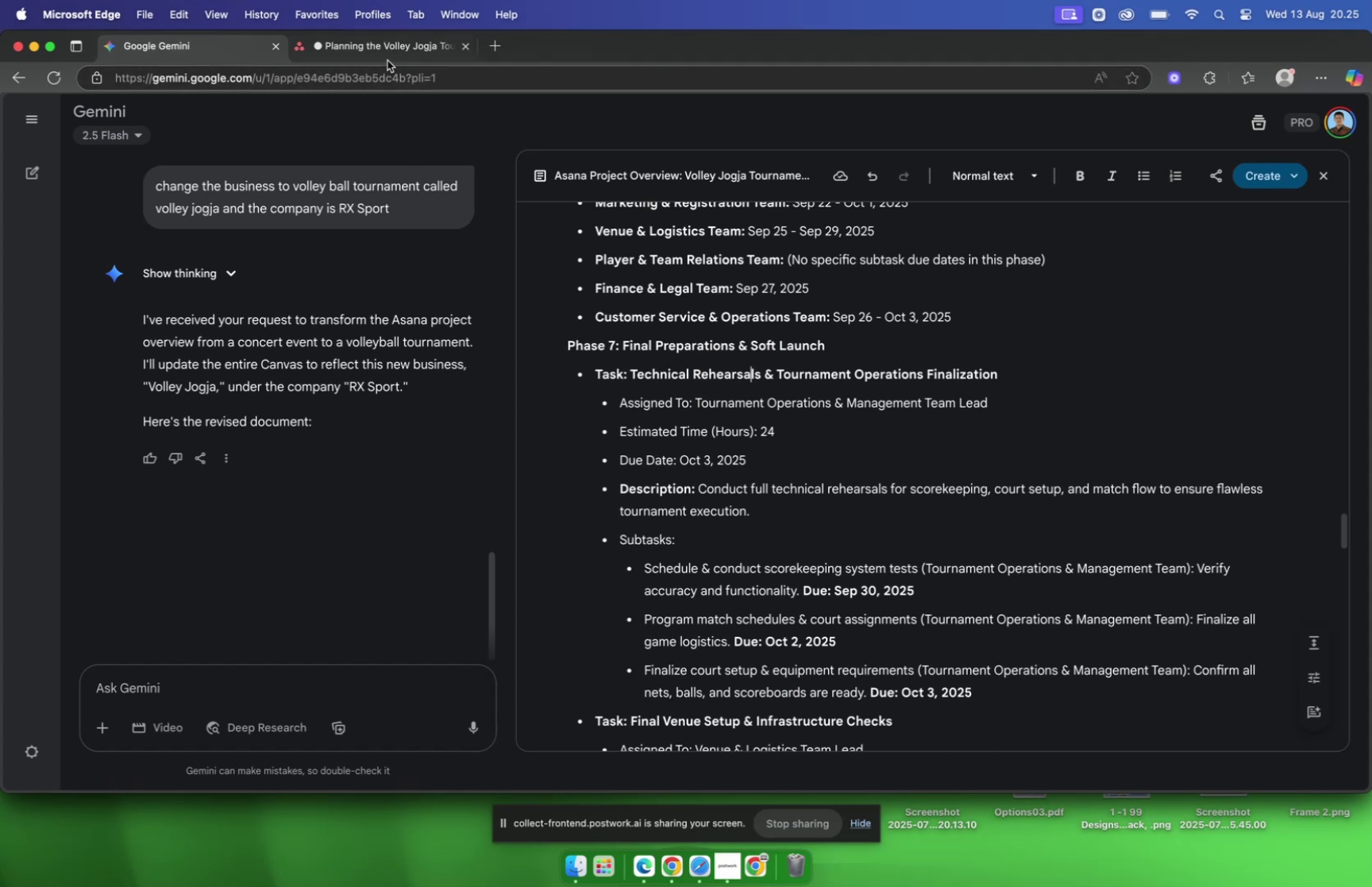 
left_click([386, 58])
 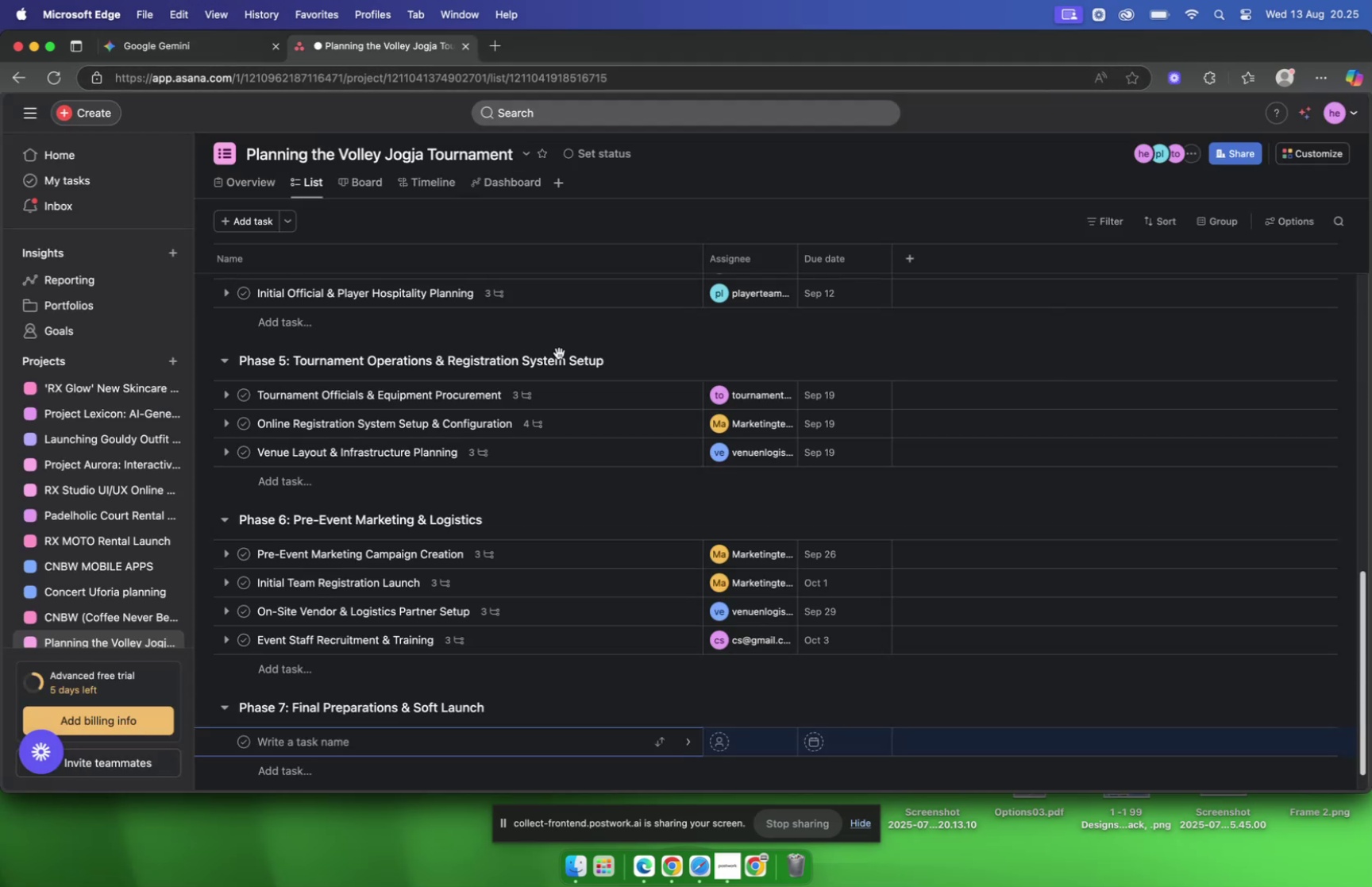 
key(Meta+V)
 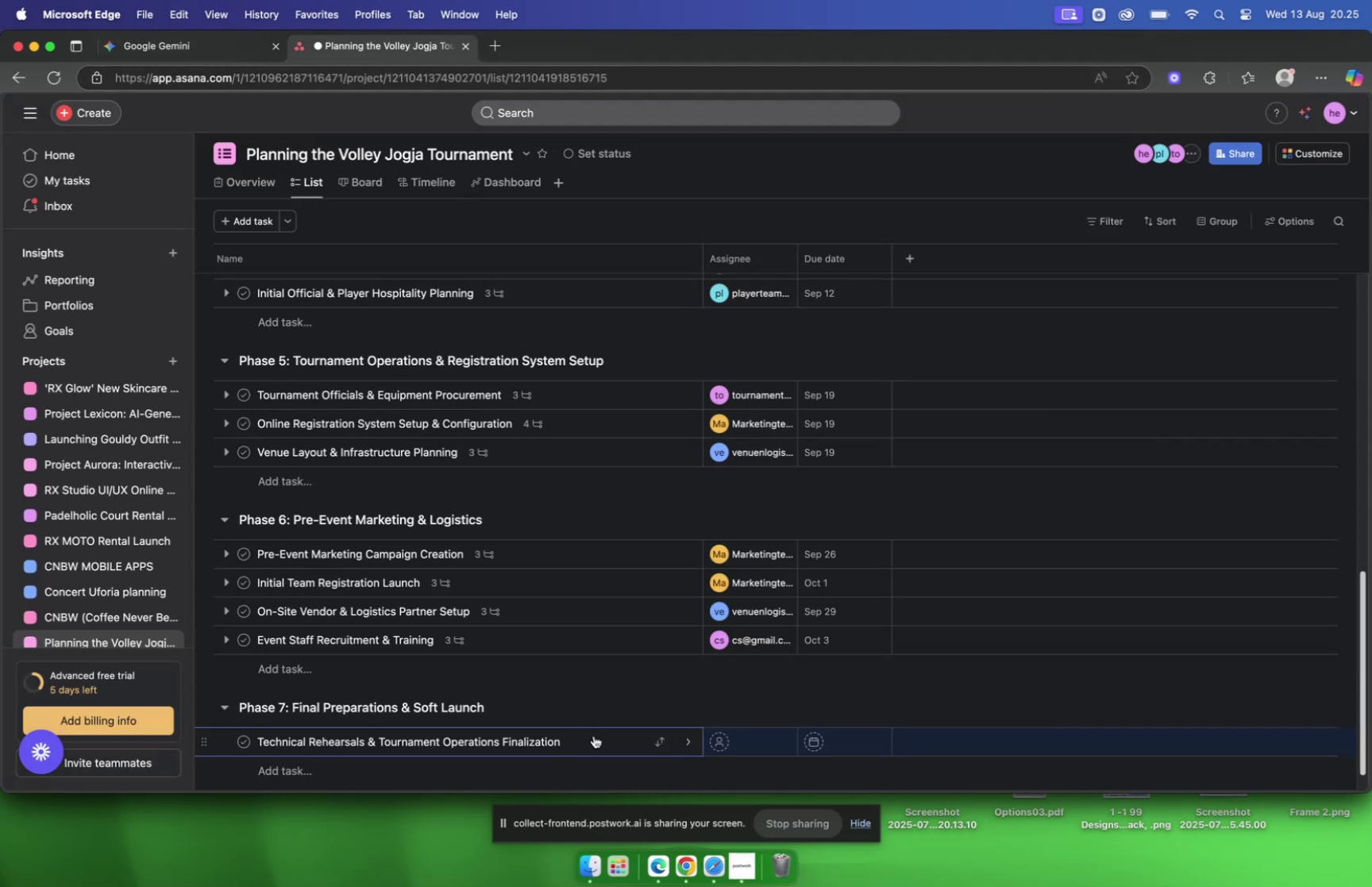 
left_click([594, 736])
 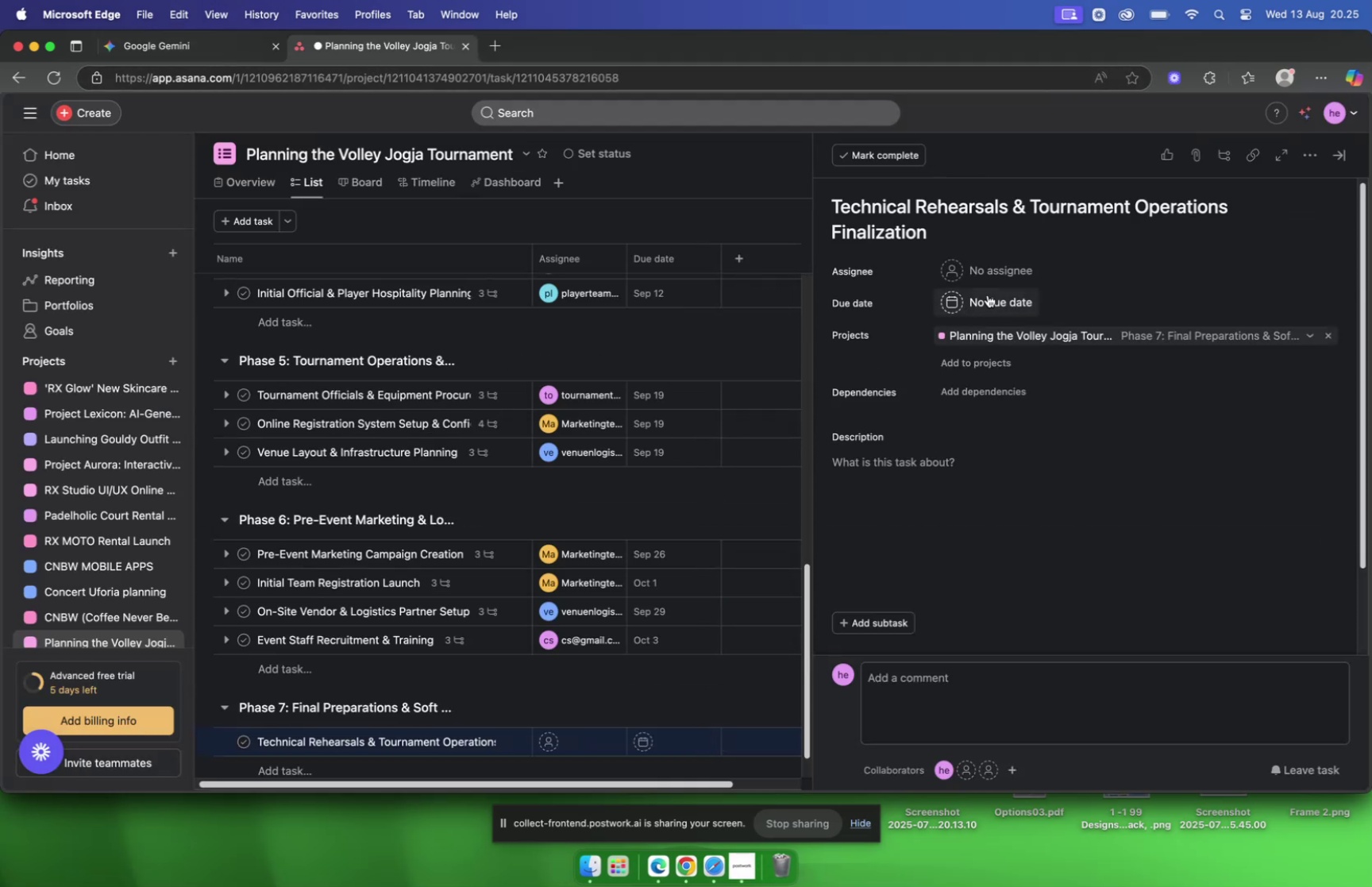 
left_click([1000, 278])
 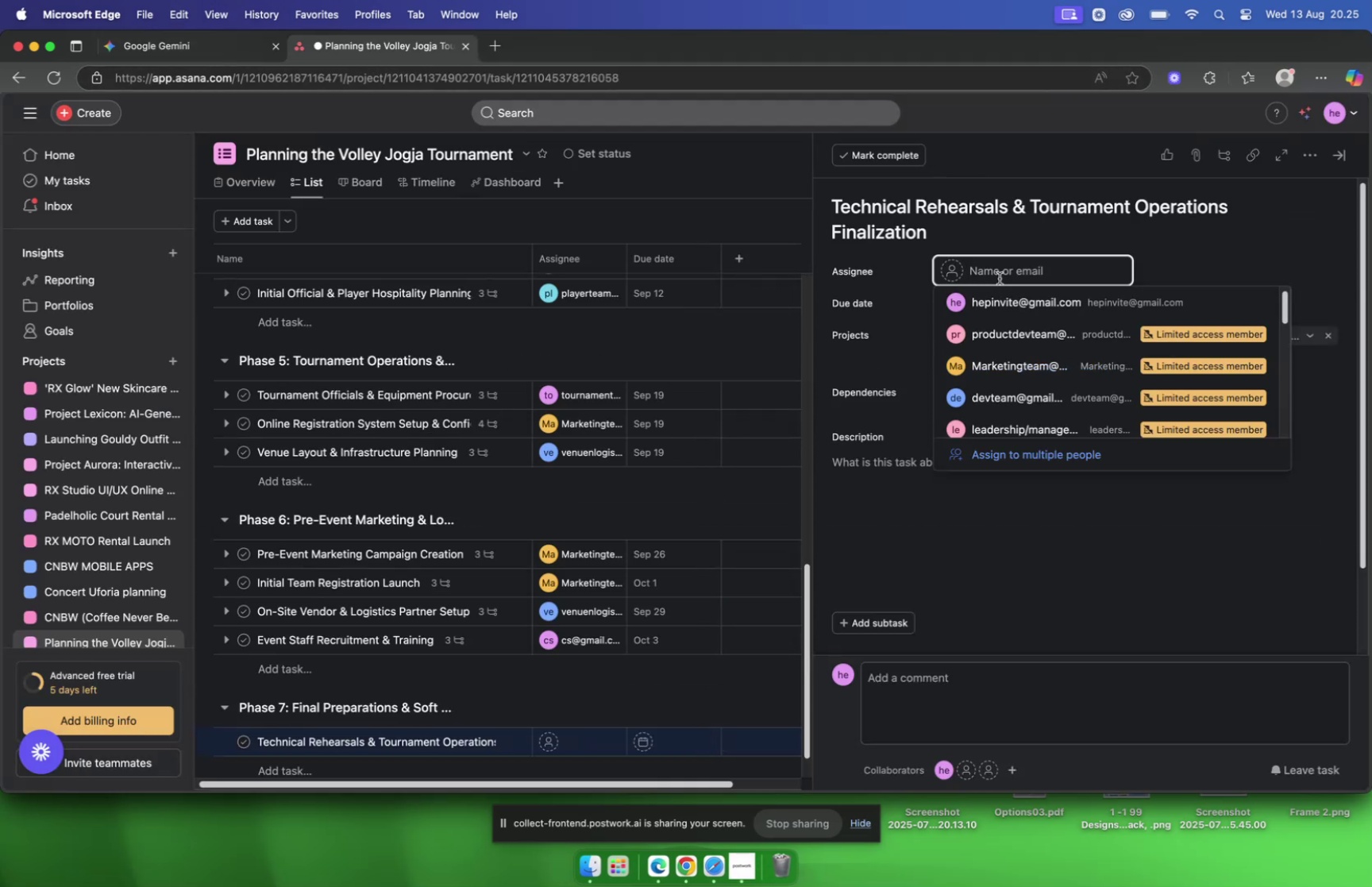 
type(tourn)
 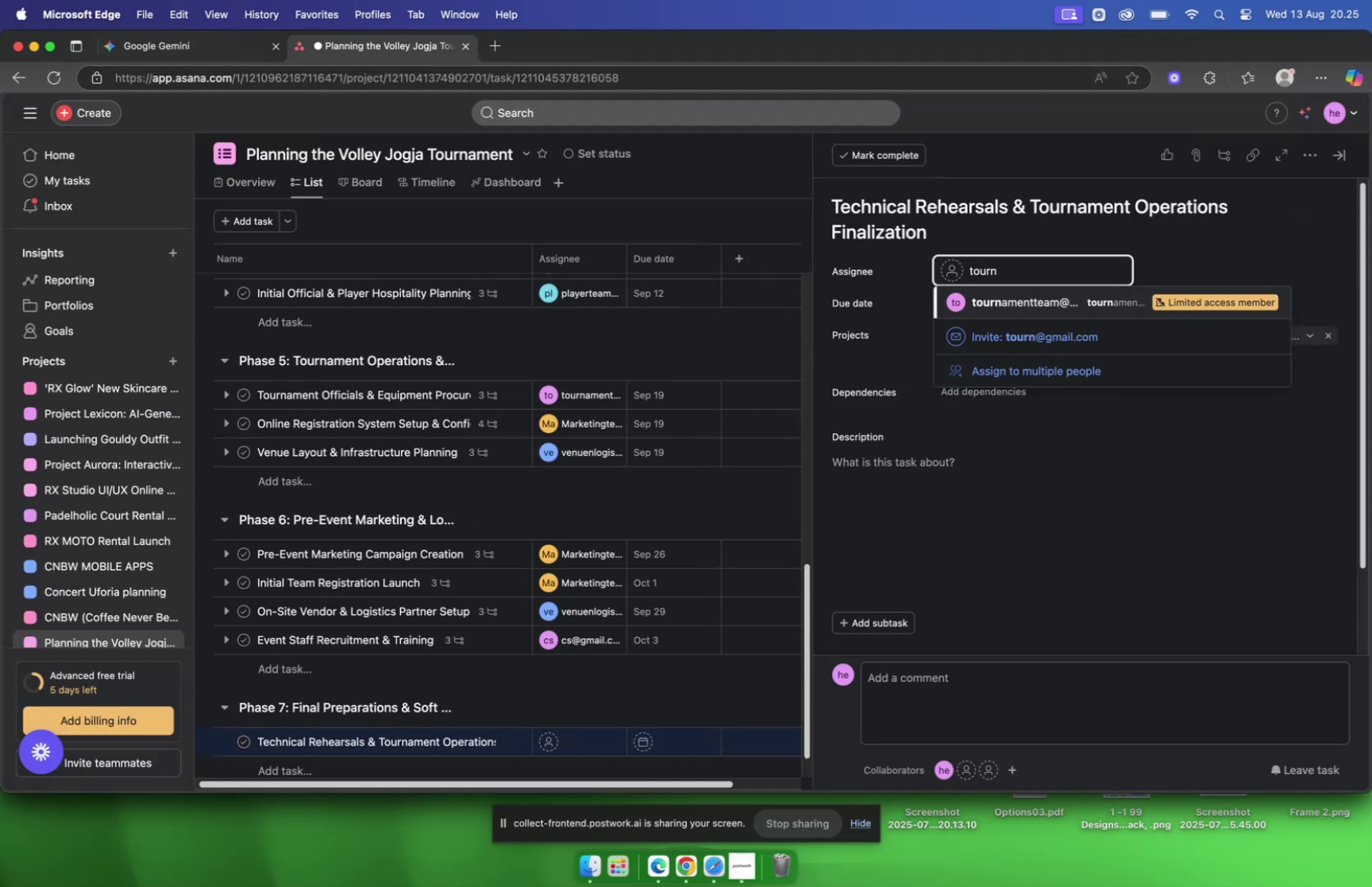 
key(Enter)
 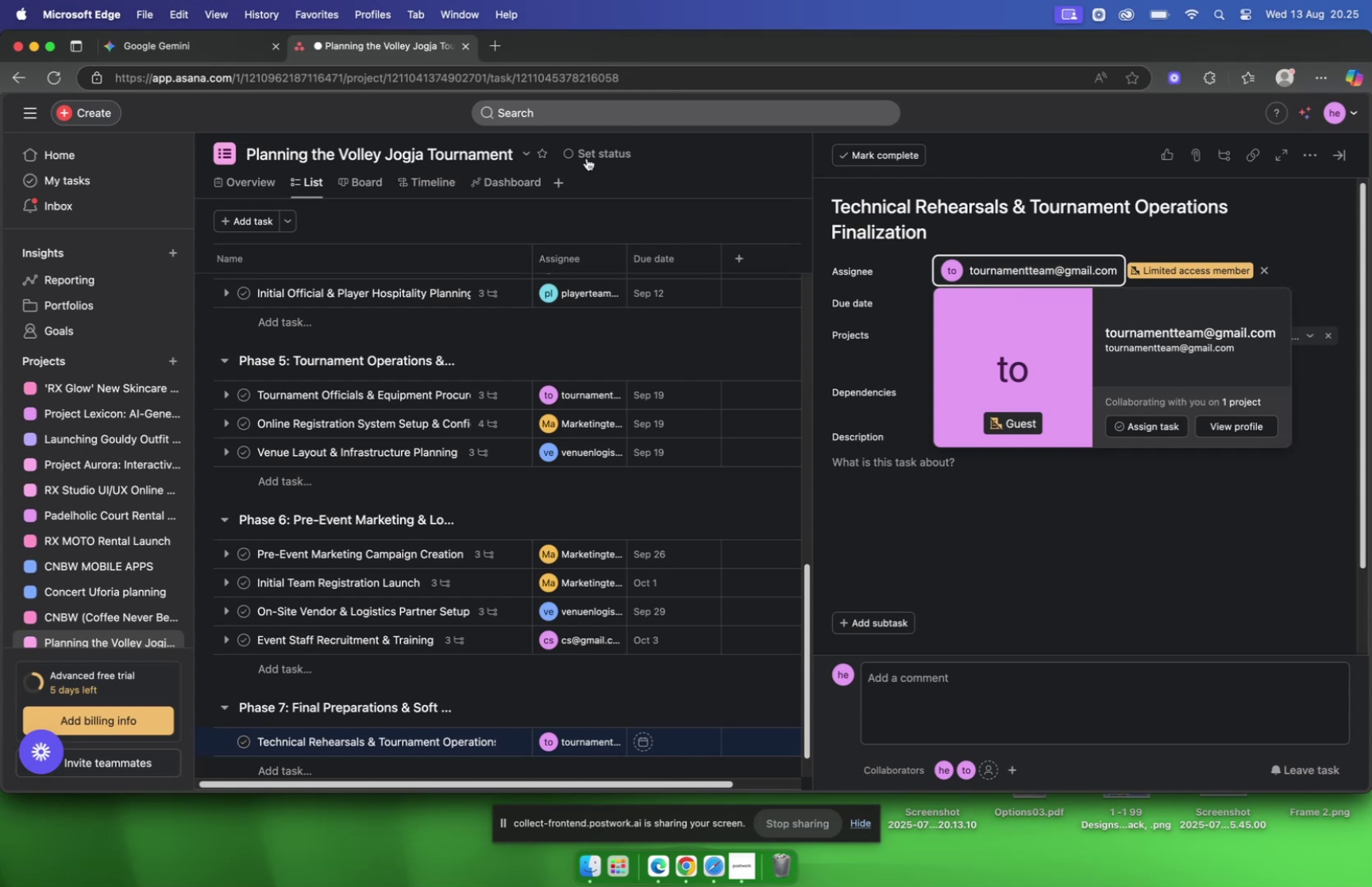 
left_click([141, 45])
 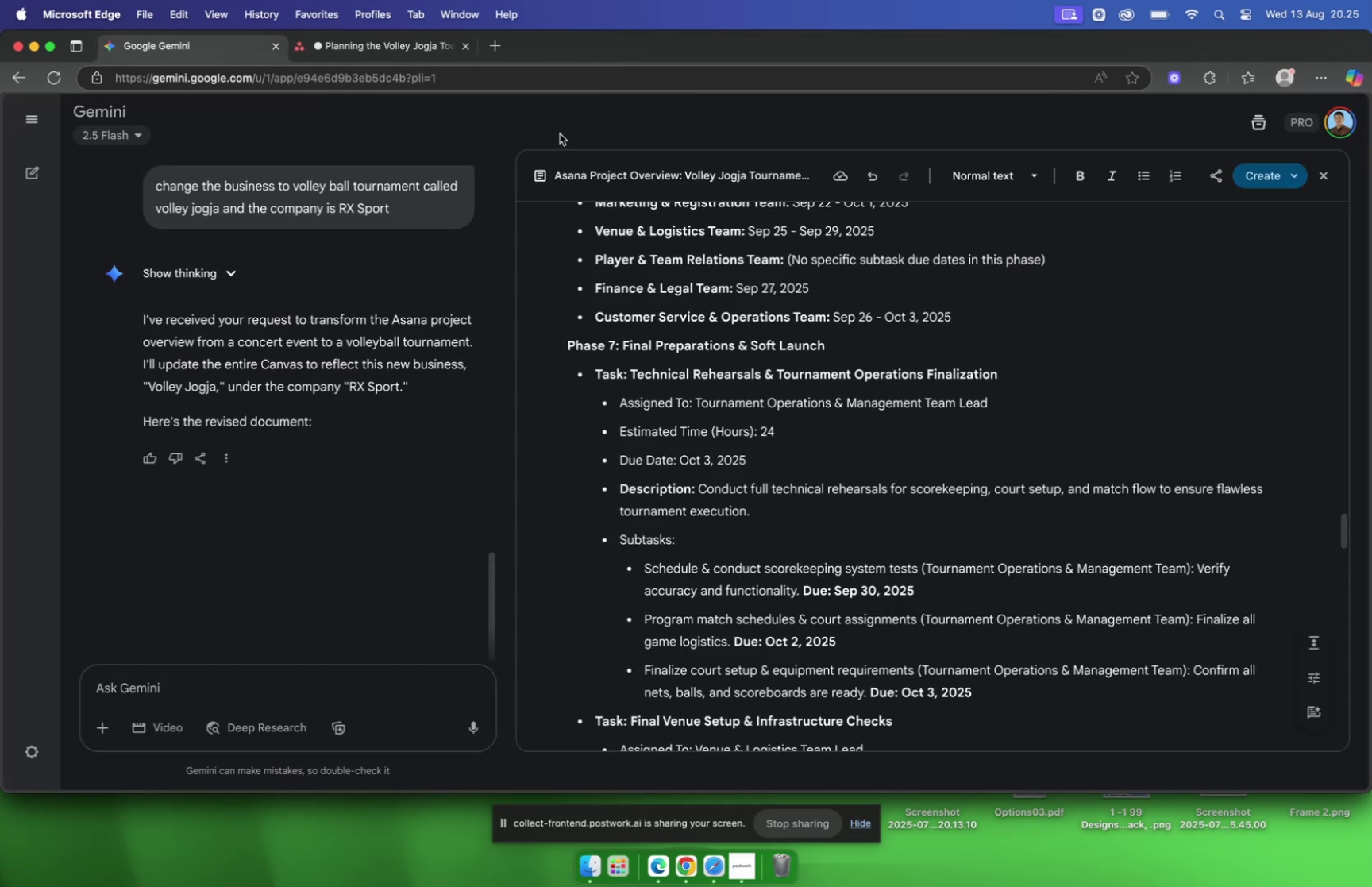 
left_click([401, 37])
 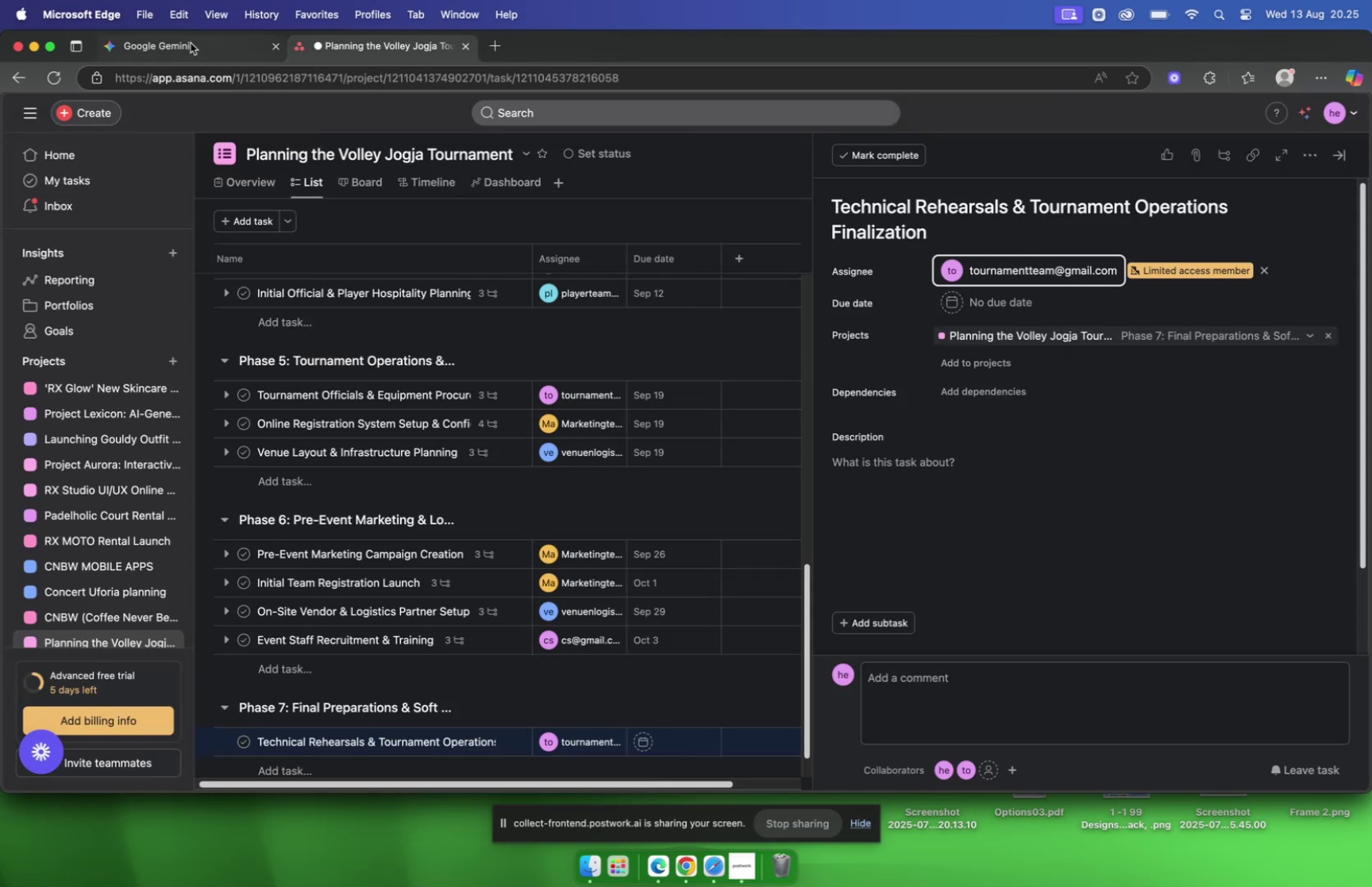 
left_click([192, 51])
 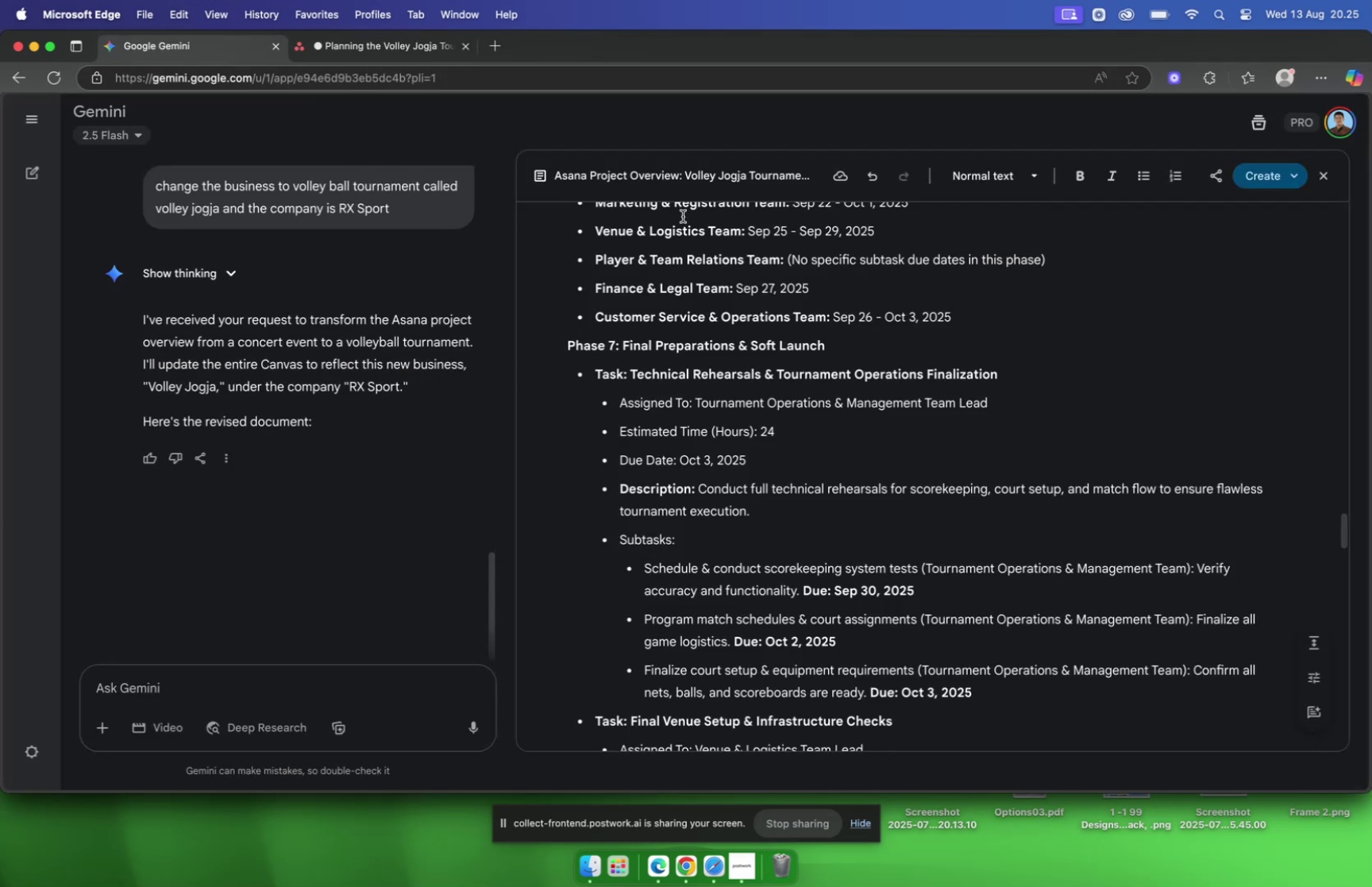 
left_click([385, 50])
 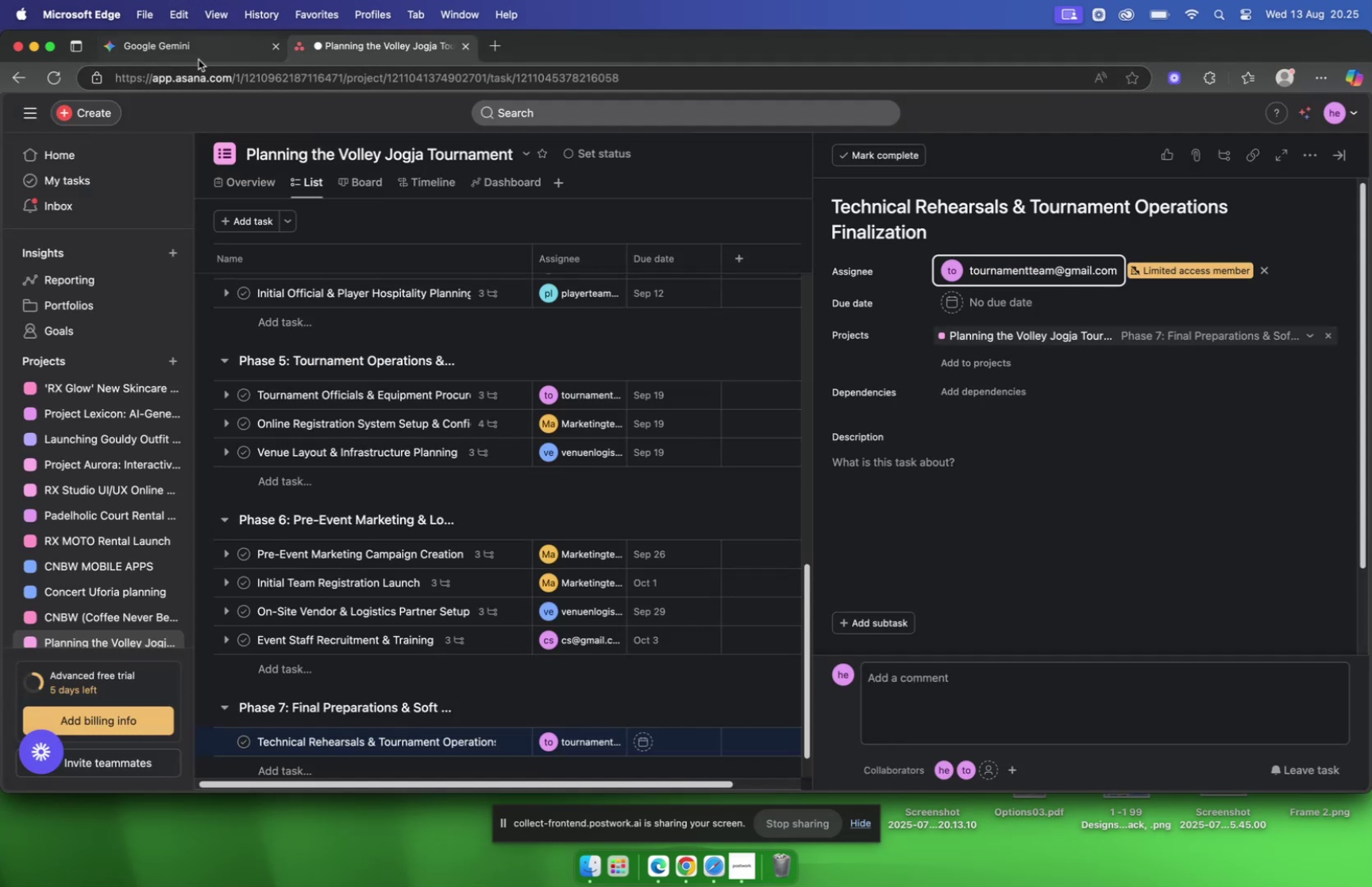 
left_click([191, 55])
 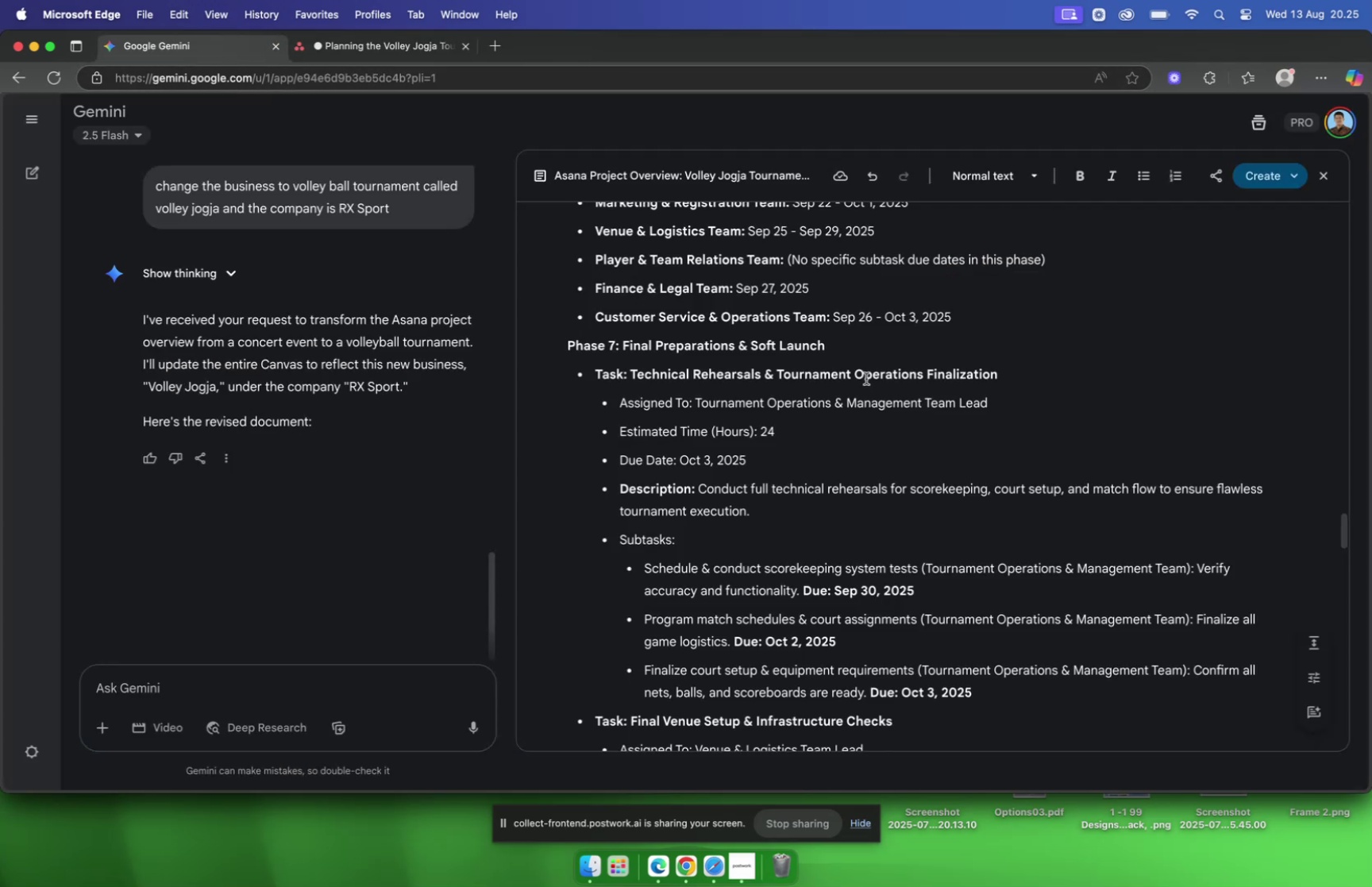 
scroll: coordinate [865, 369], scroll_direction: down, amount: 8.0
 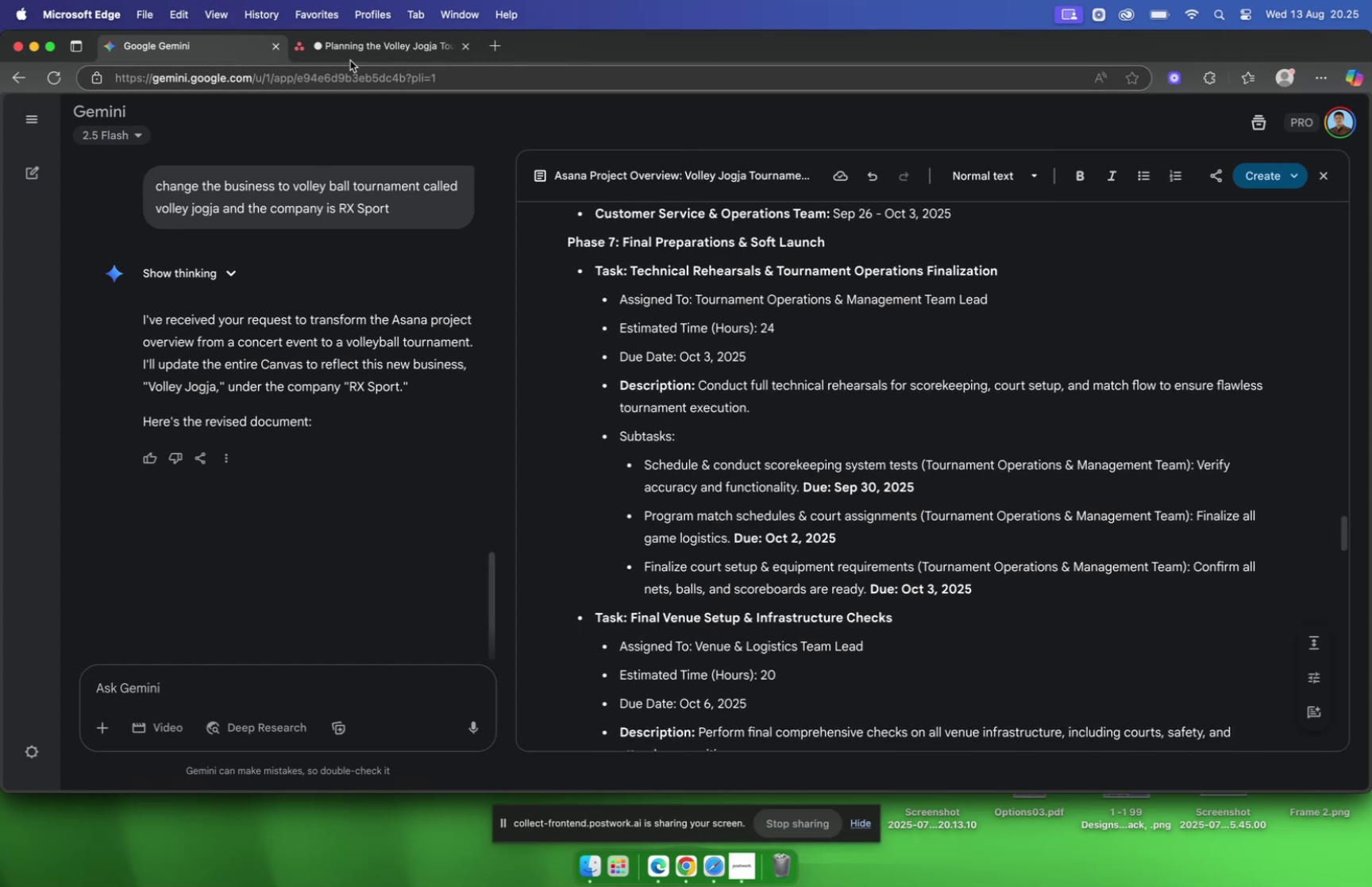 
left_click([349, 53])
 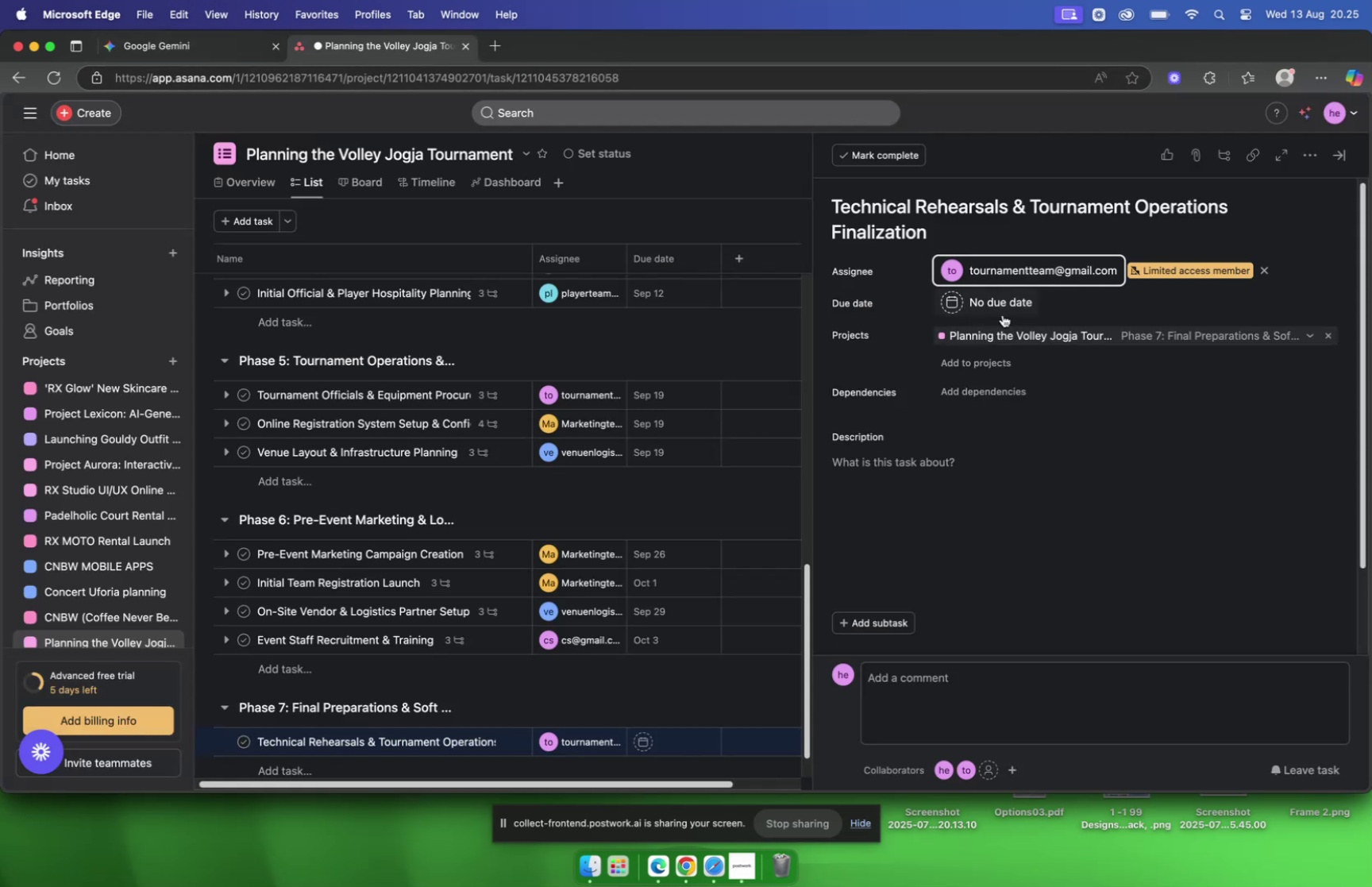 
left_click([1000, 310])
 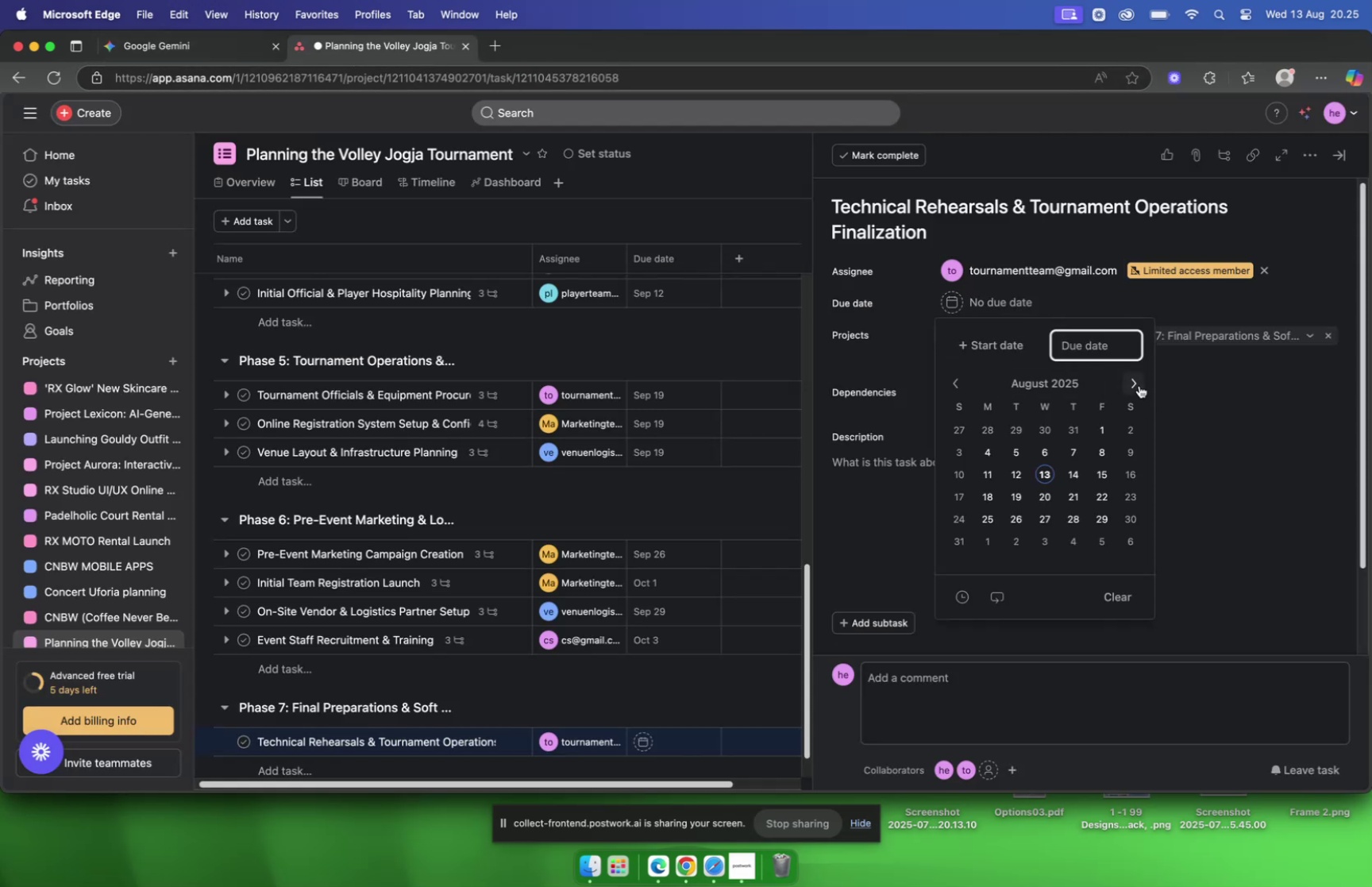 
left_click([1135, 383])
 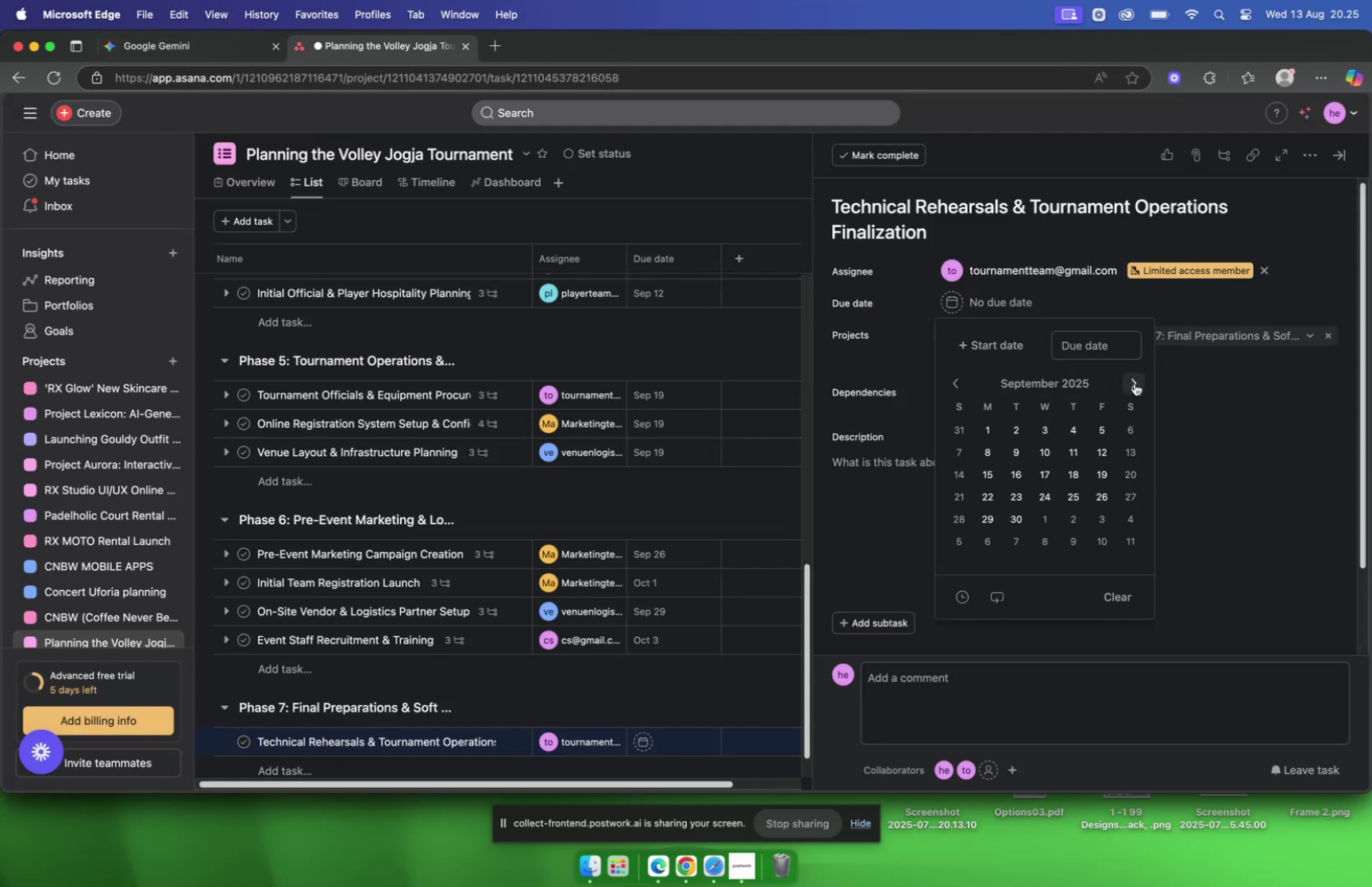 
left_click([1135, 383])
 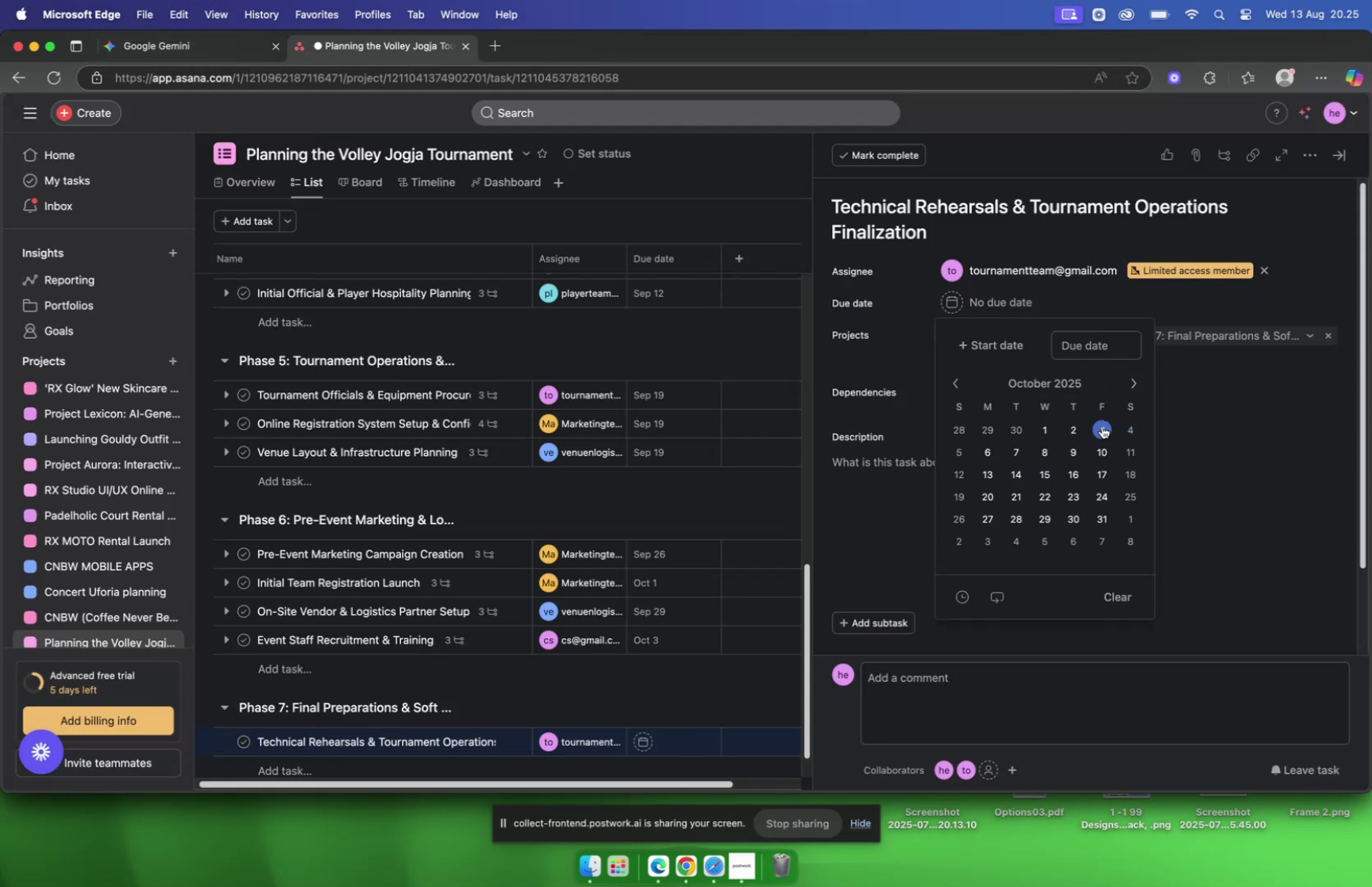 
left_click([1102, 426])
 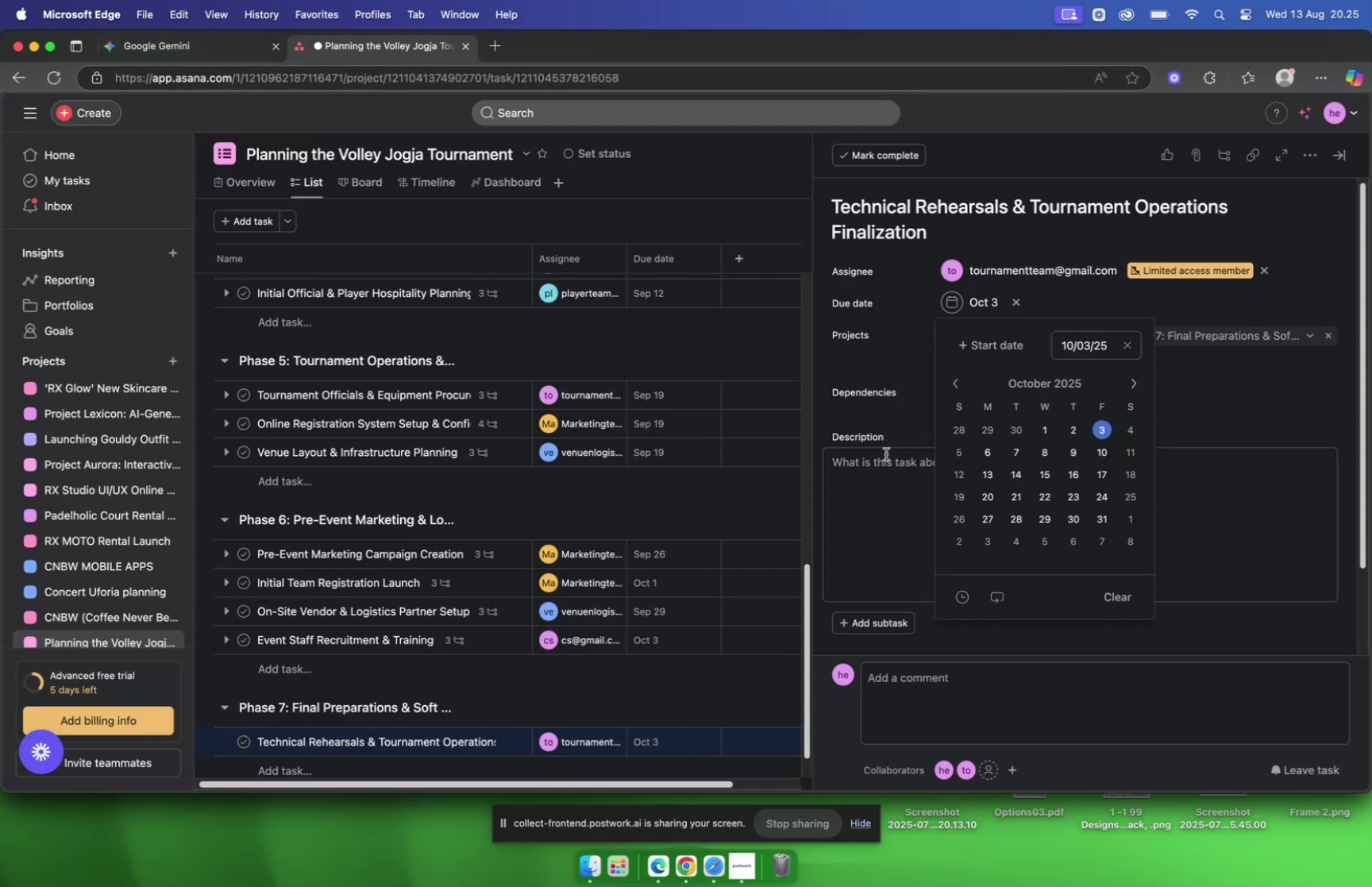 
left_click([886, 454])
 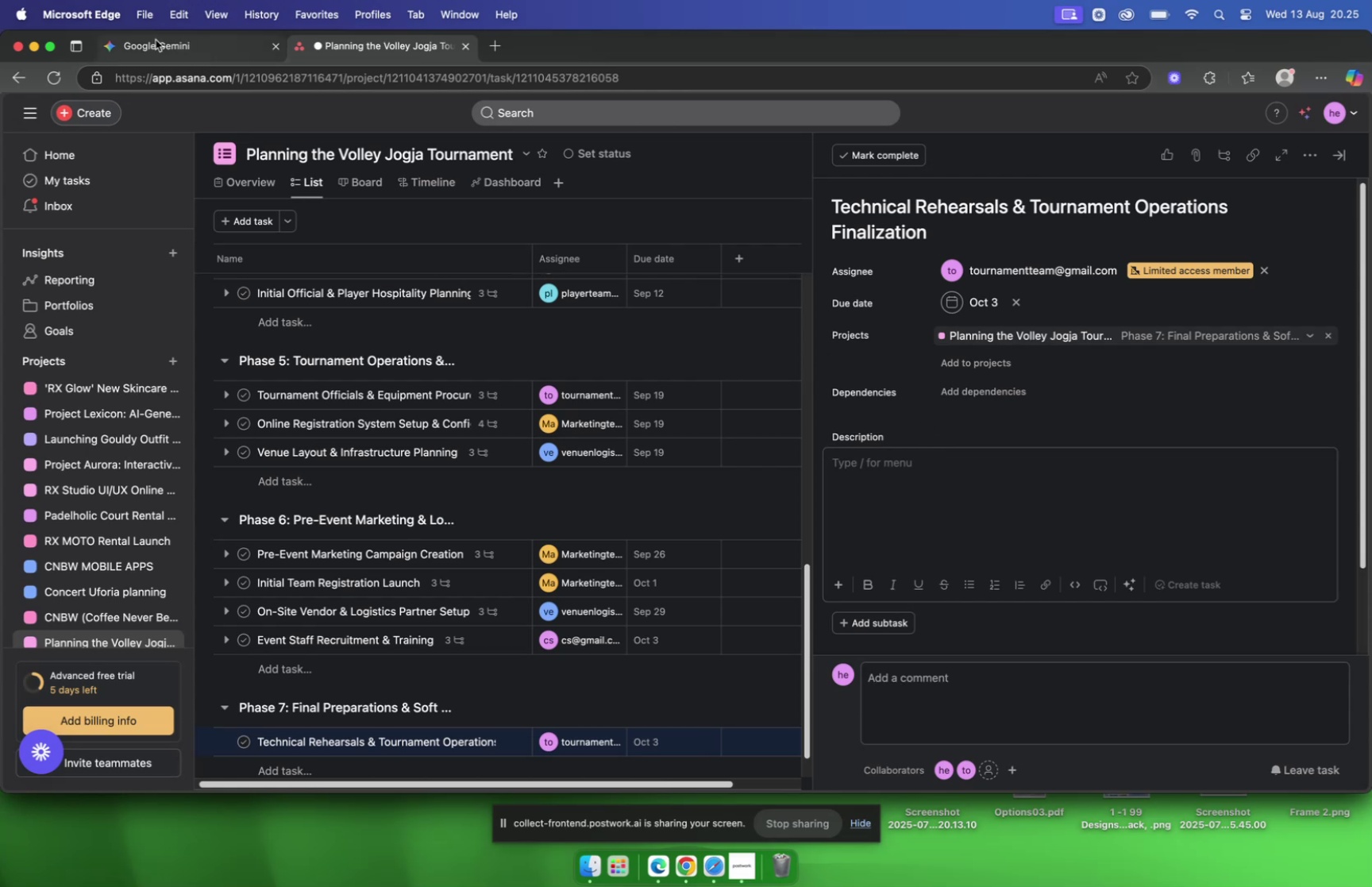 
left_click([156, 43])
 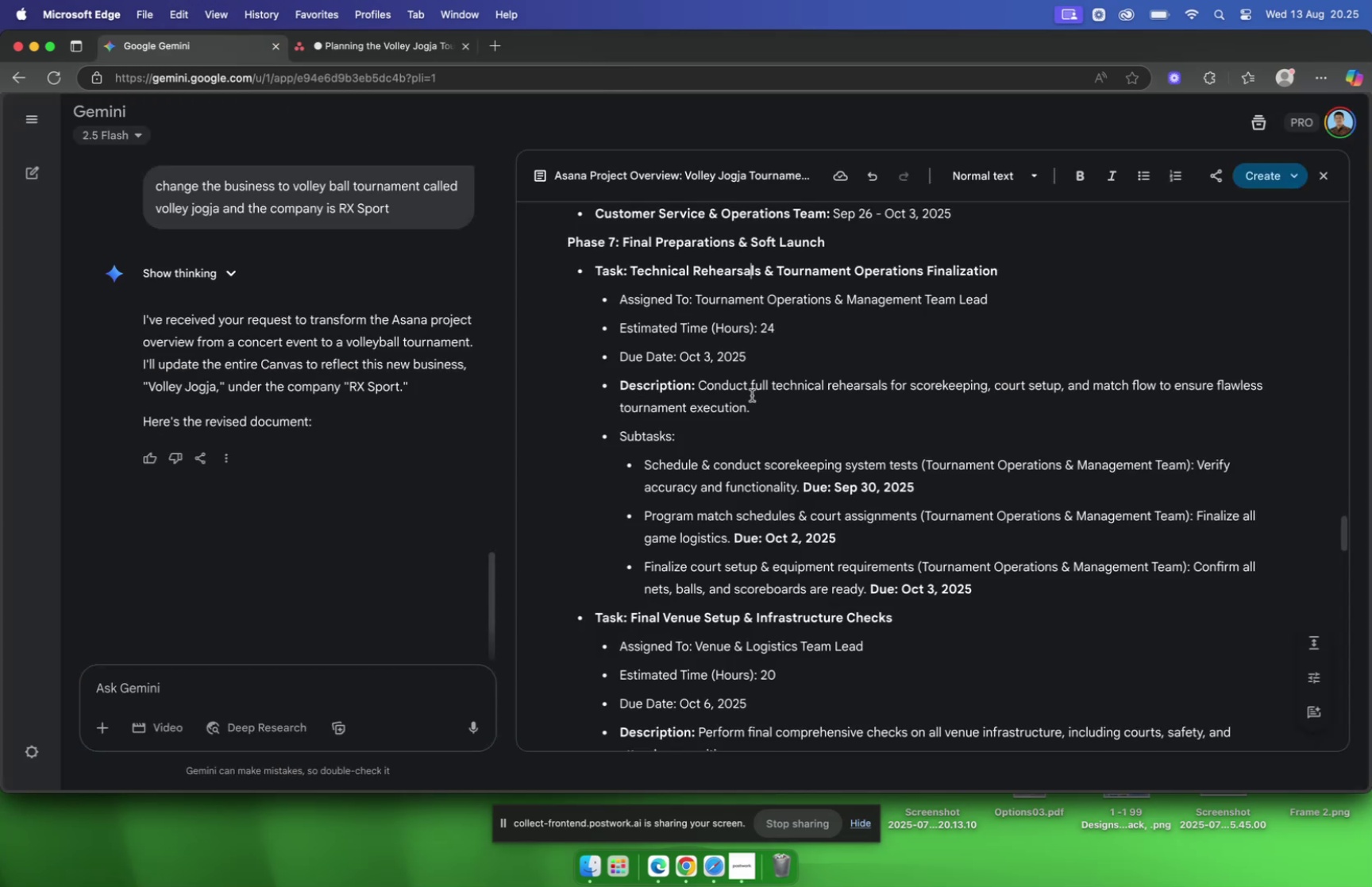 
left_click_drag(start_coordinate=[763, 411], to_coordinate=[702, 395])
 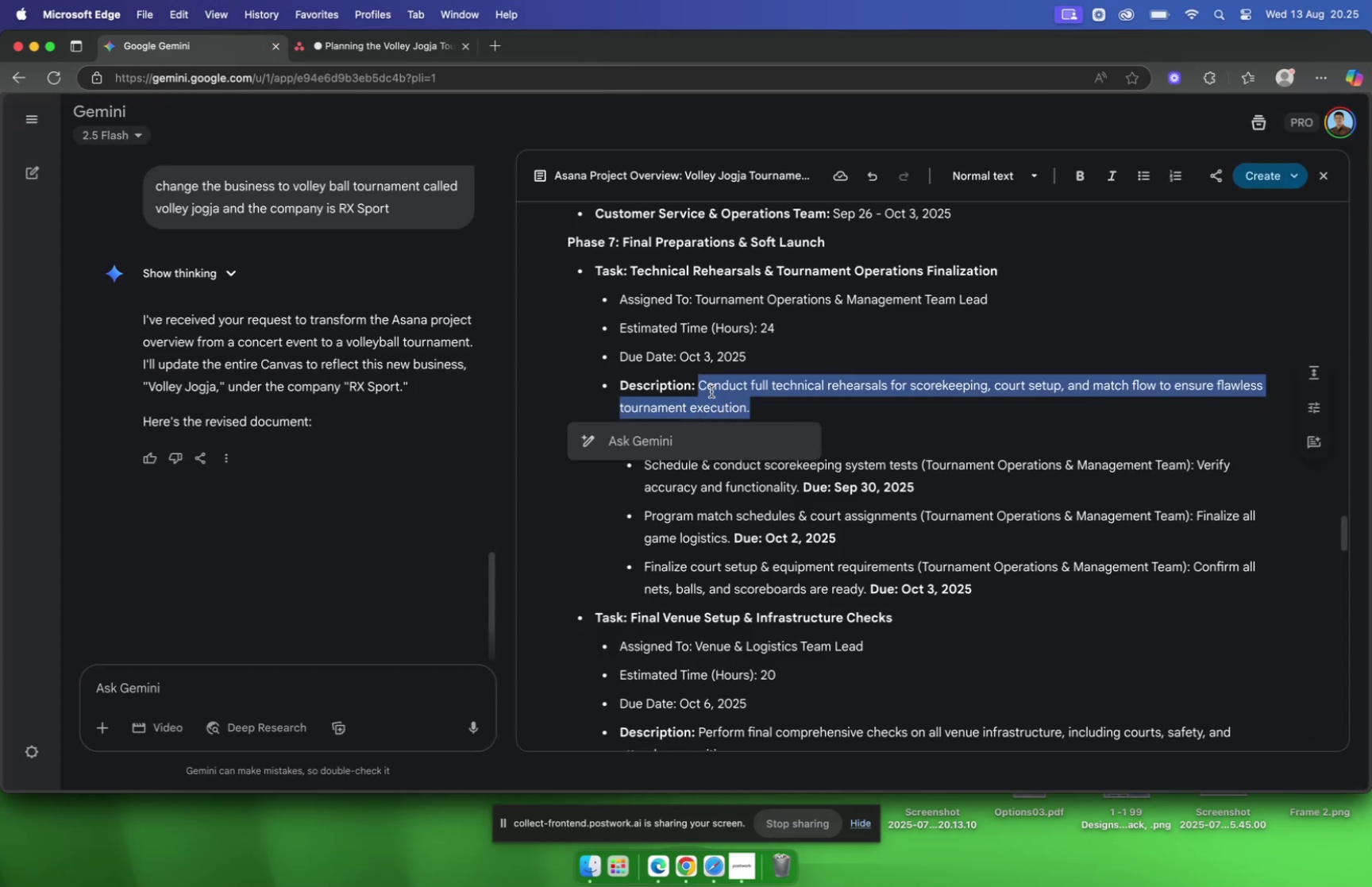 
key(Meta+C)
 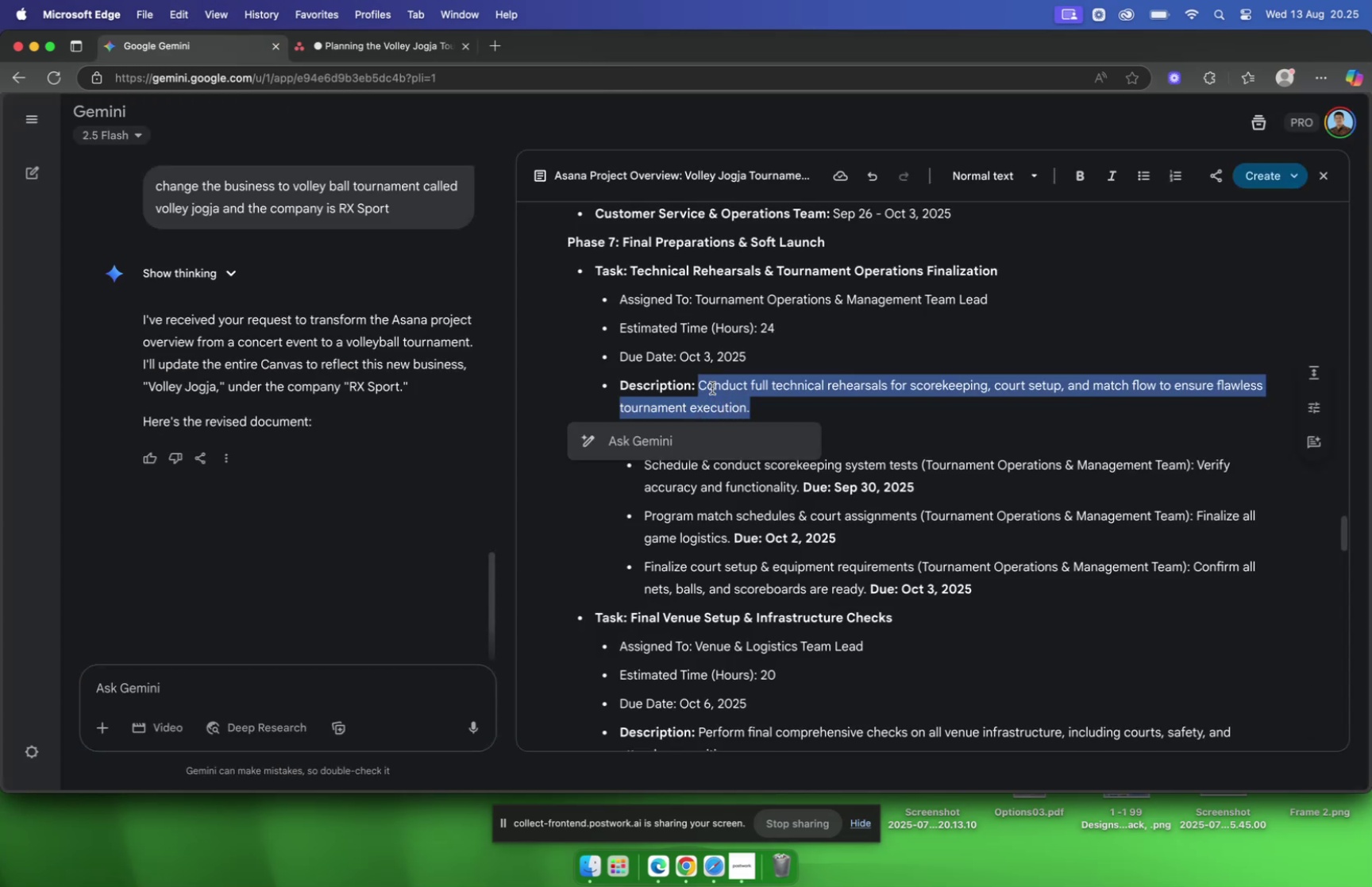 
left_click([712, 388])
 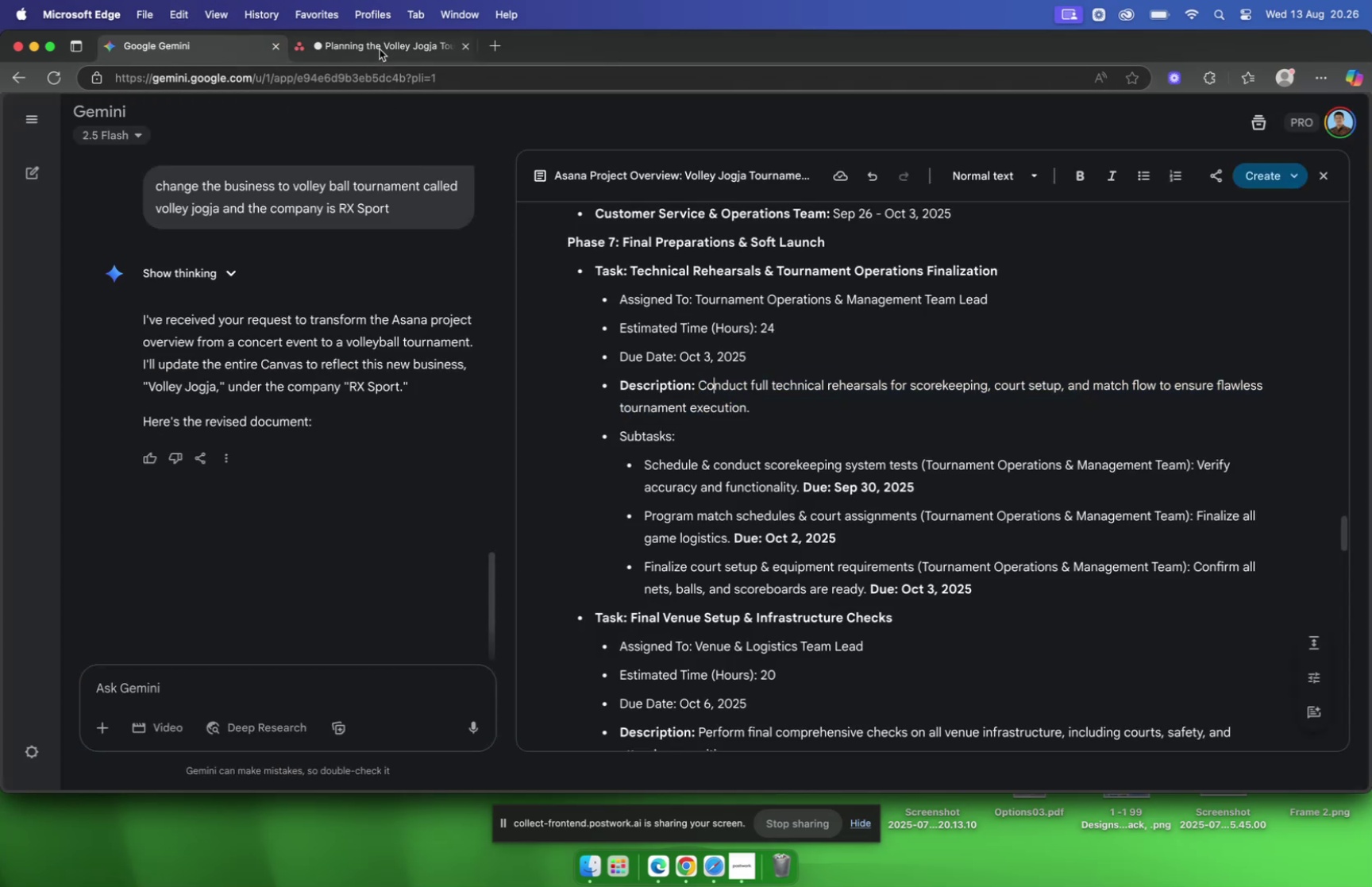 
left_click([380, 49])
 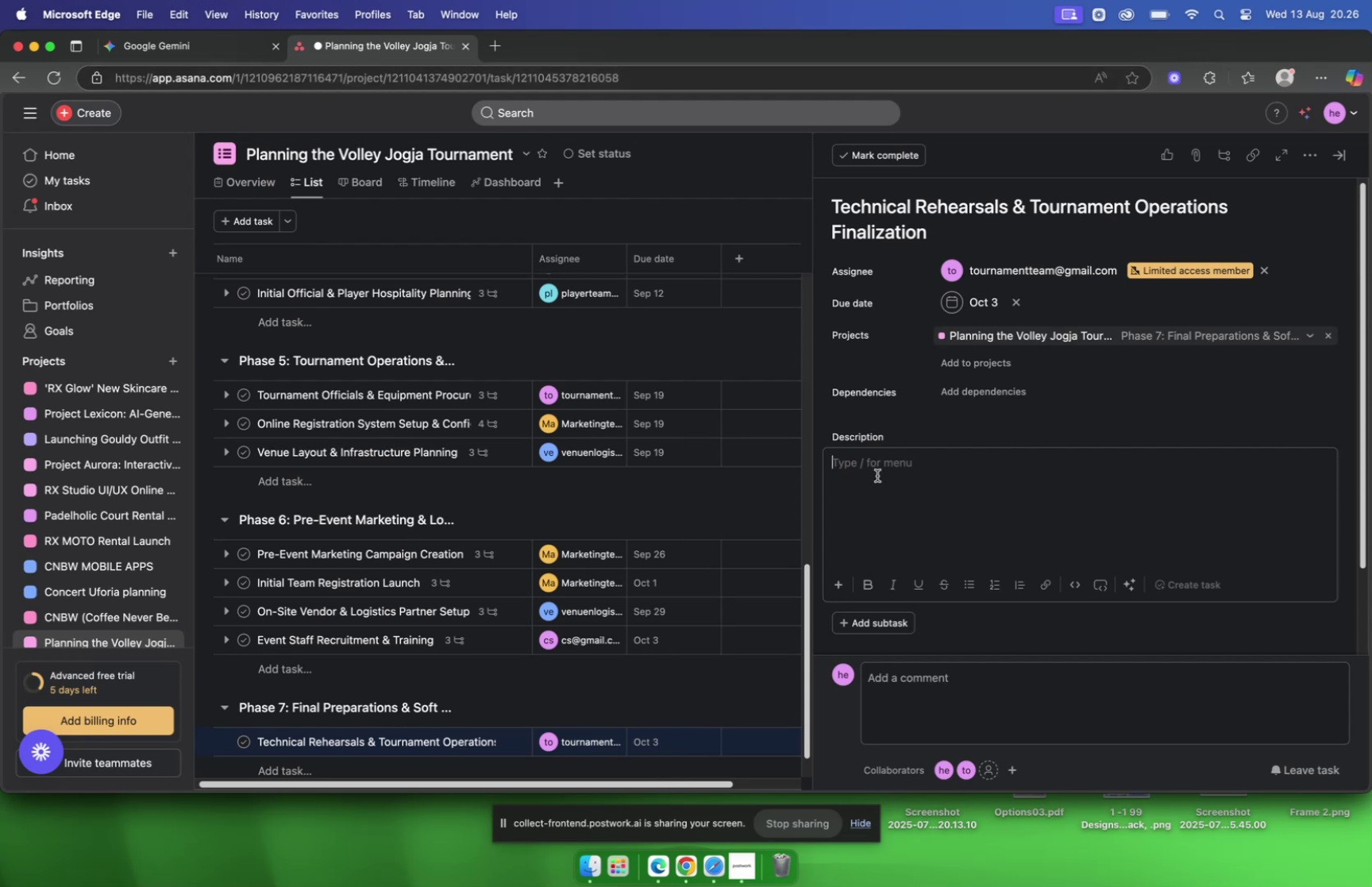 
left_click([879, 500])
 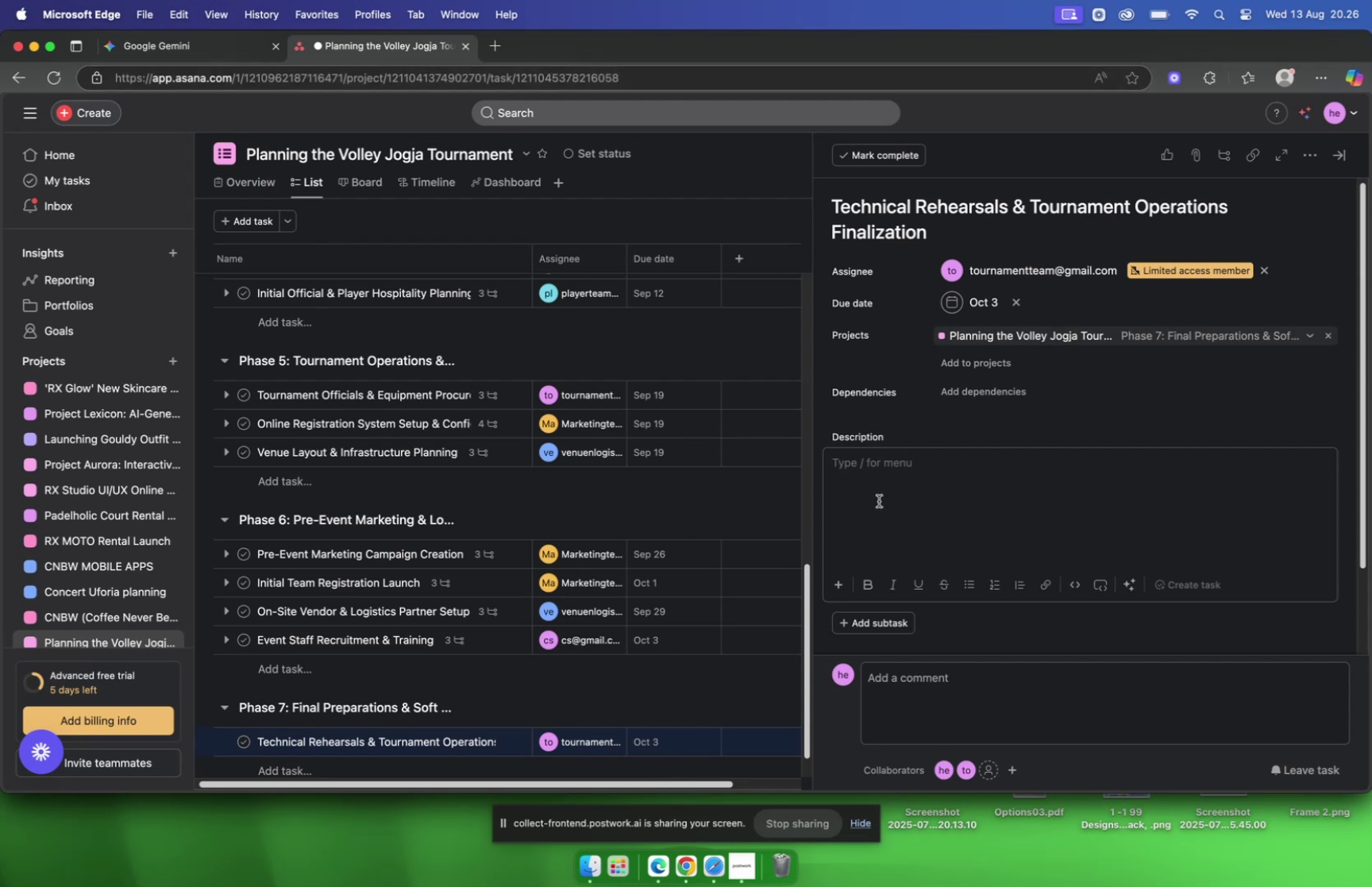 
key(Meta+V)
 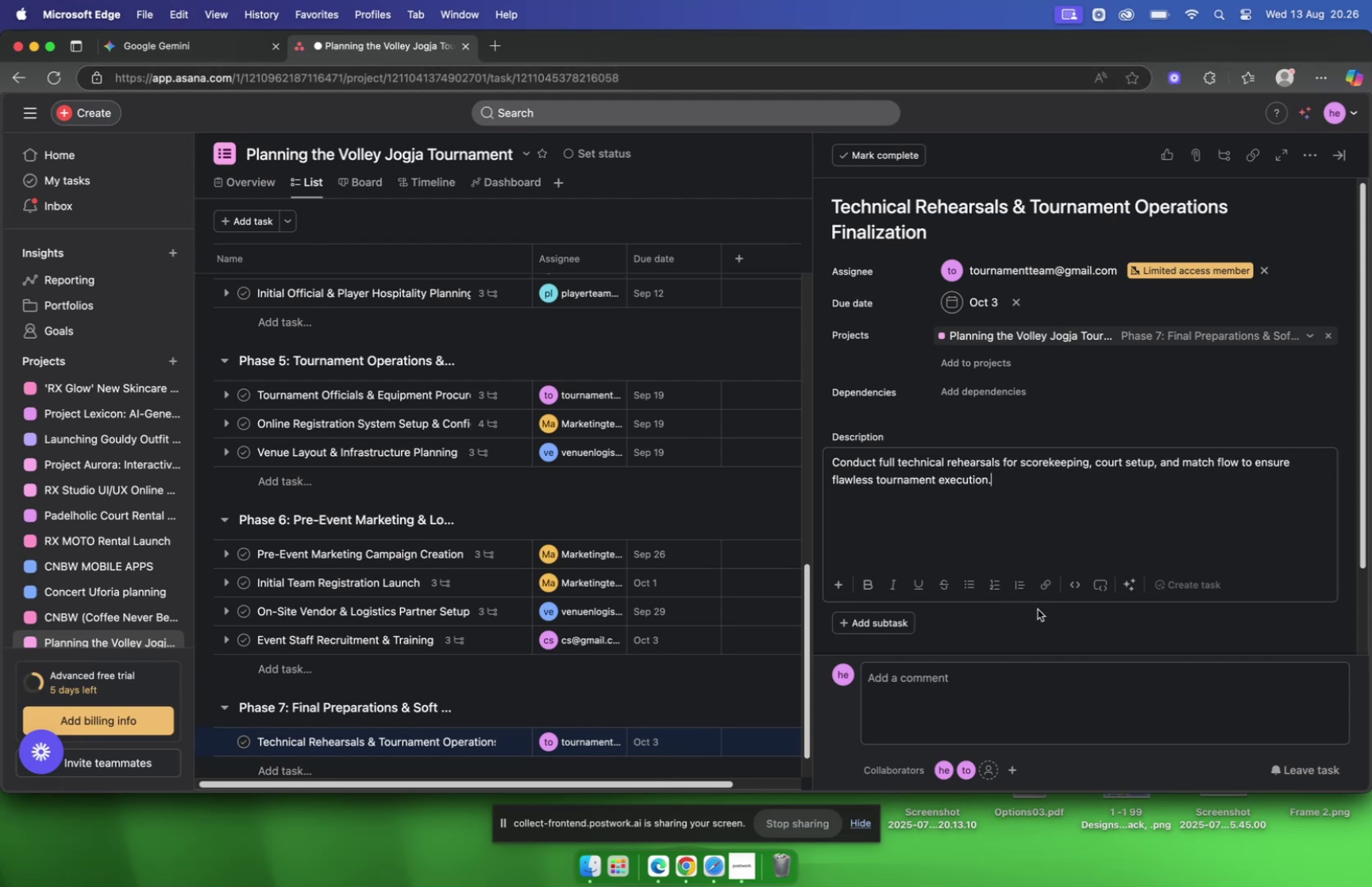 
left_click([1035, 614])
 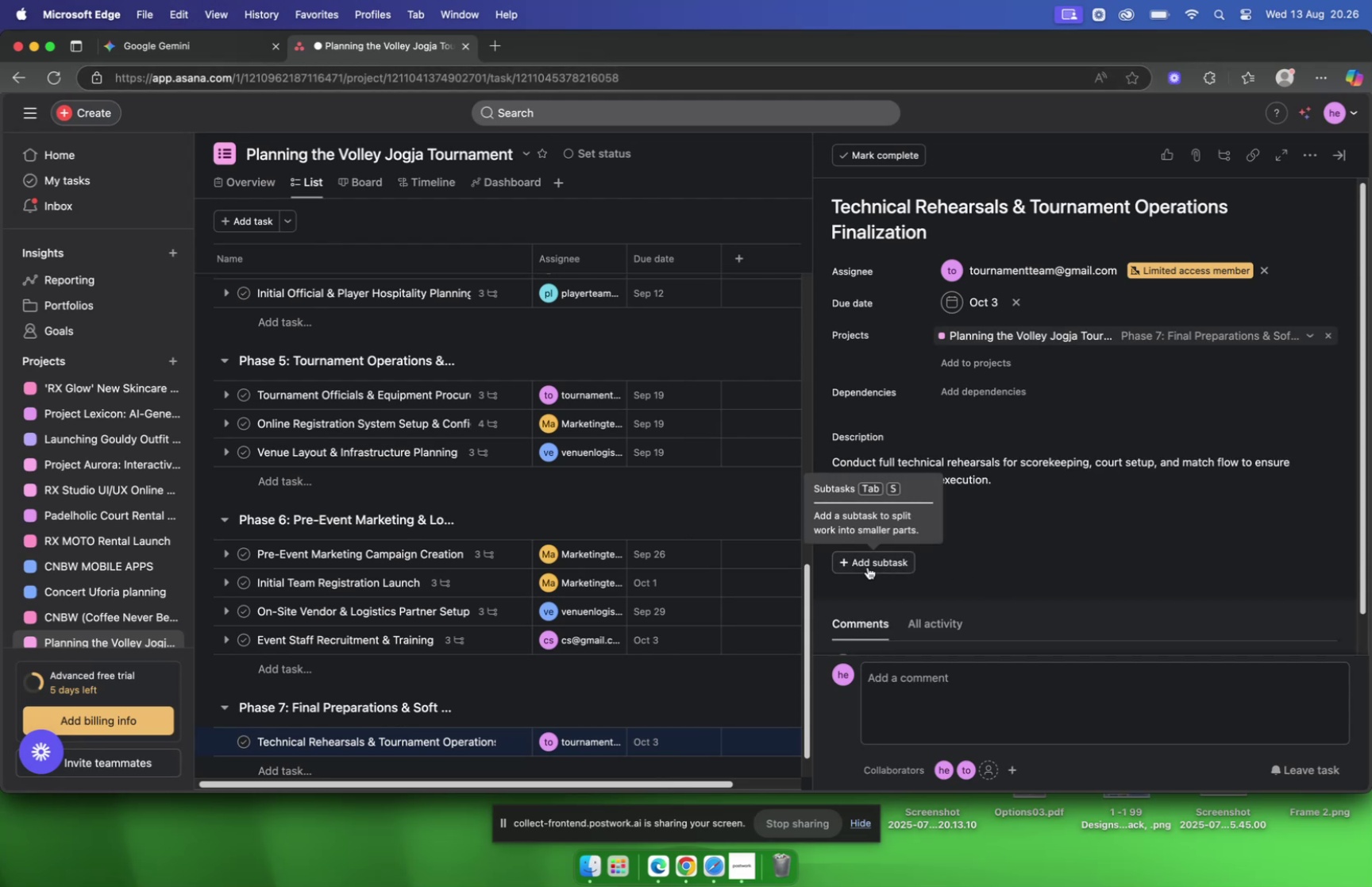 
left_click([868, 566])
 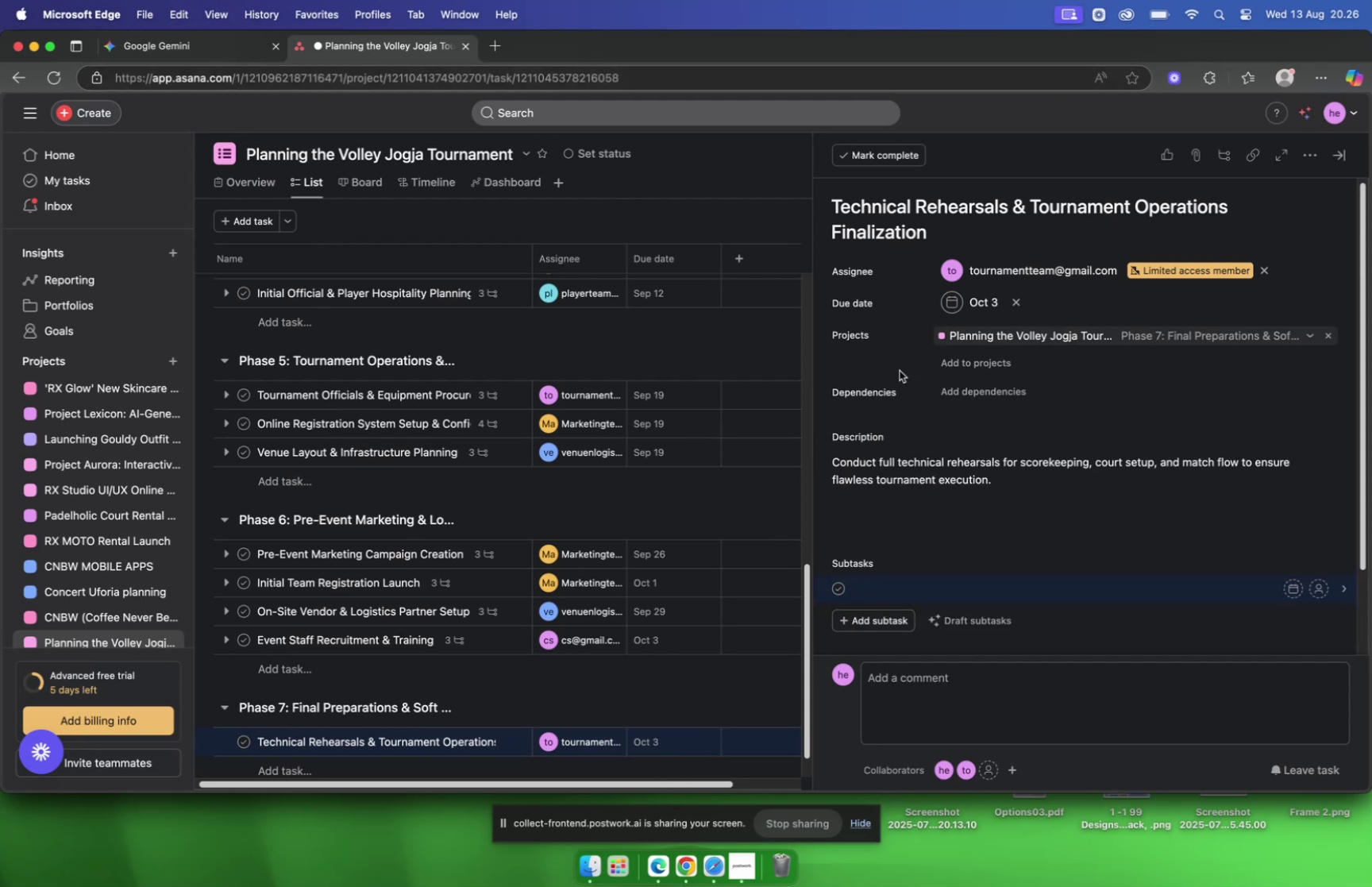 
scroll: coordinate [902, 345], scroll_direction: down, amount: 5.0
 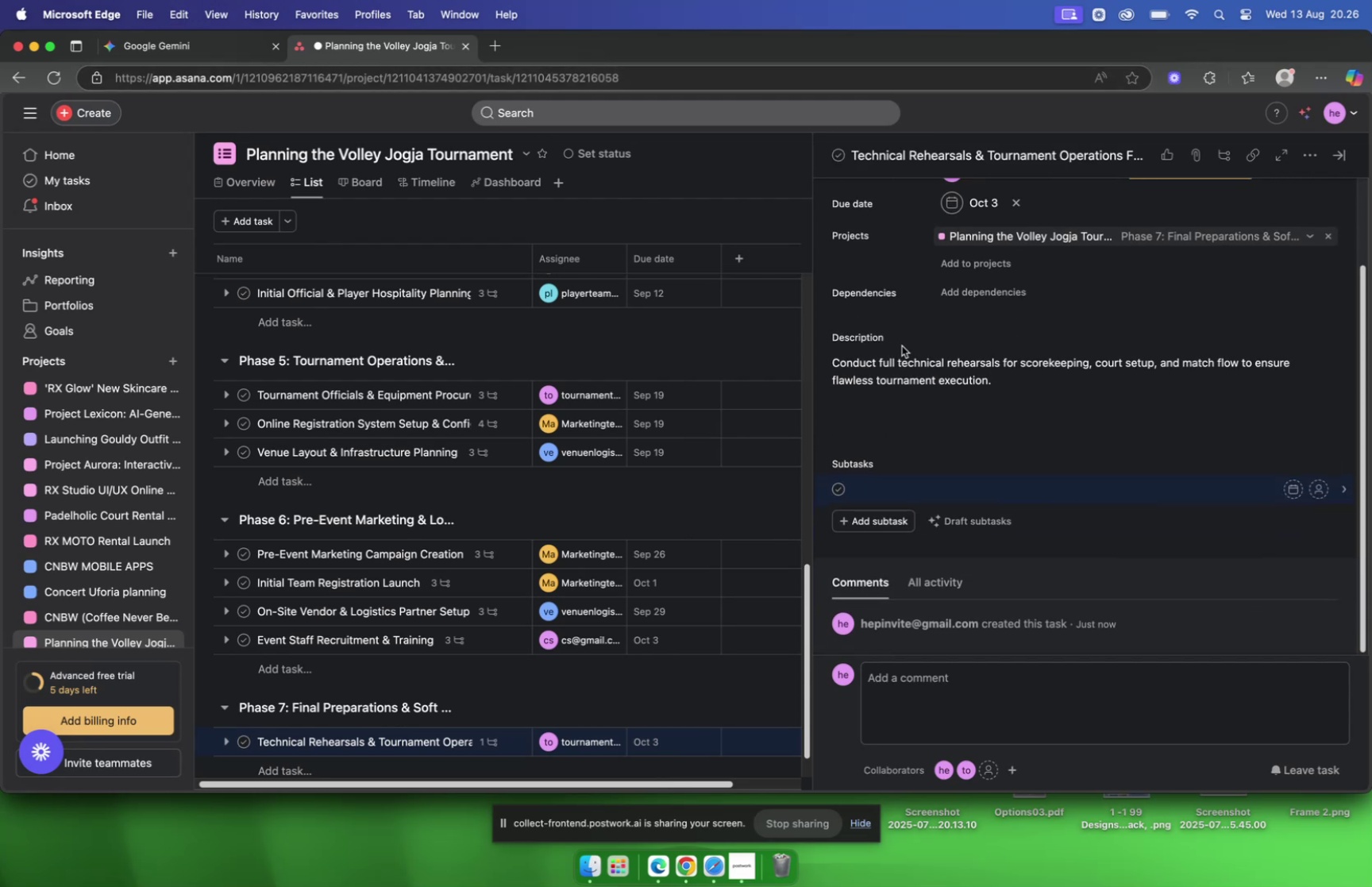 
scroll: coordinate [902, 345], scroll_direction: up, amount: 2.0
 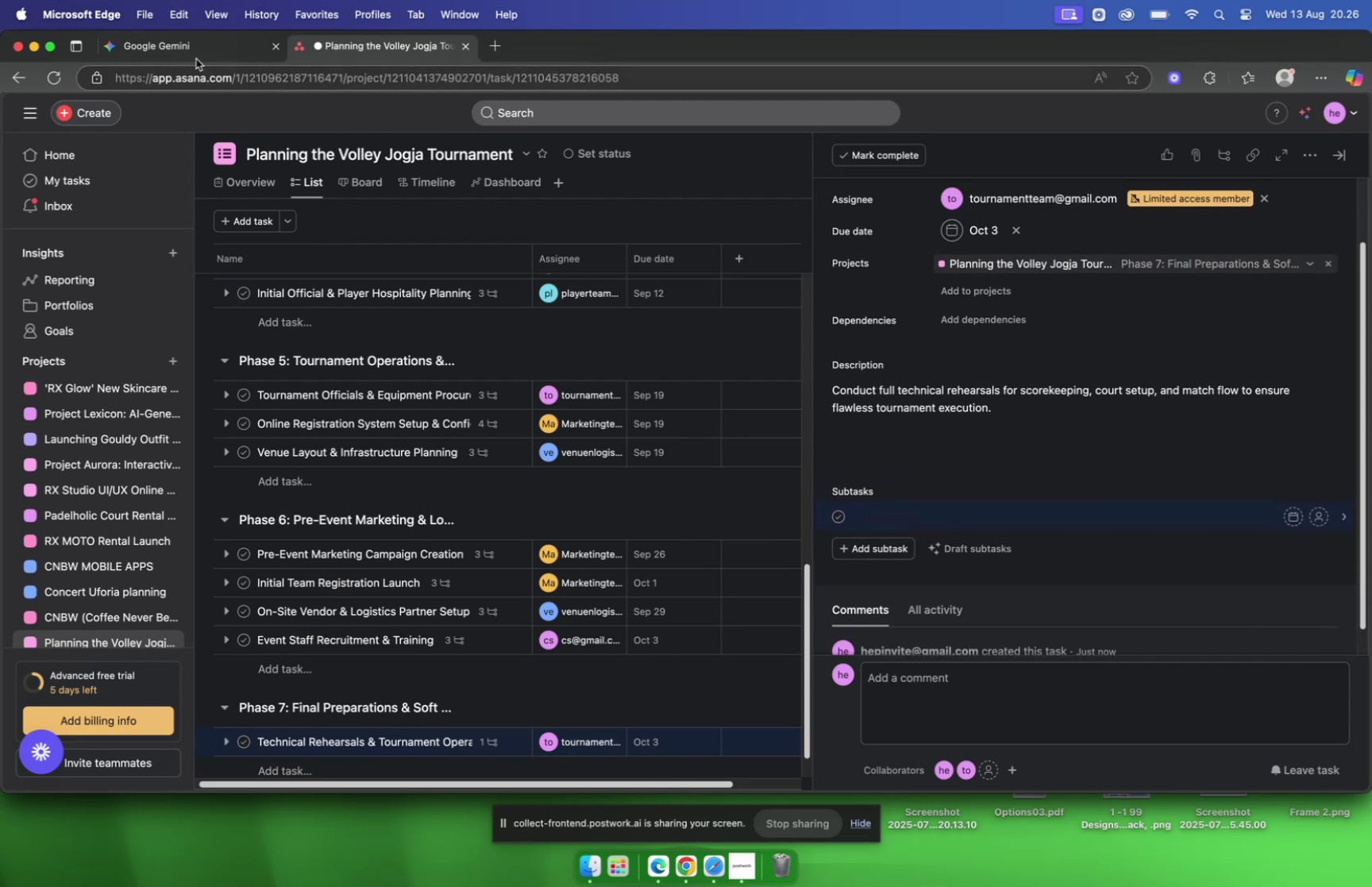 
left_click([180, 44])
 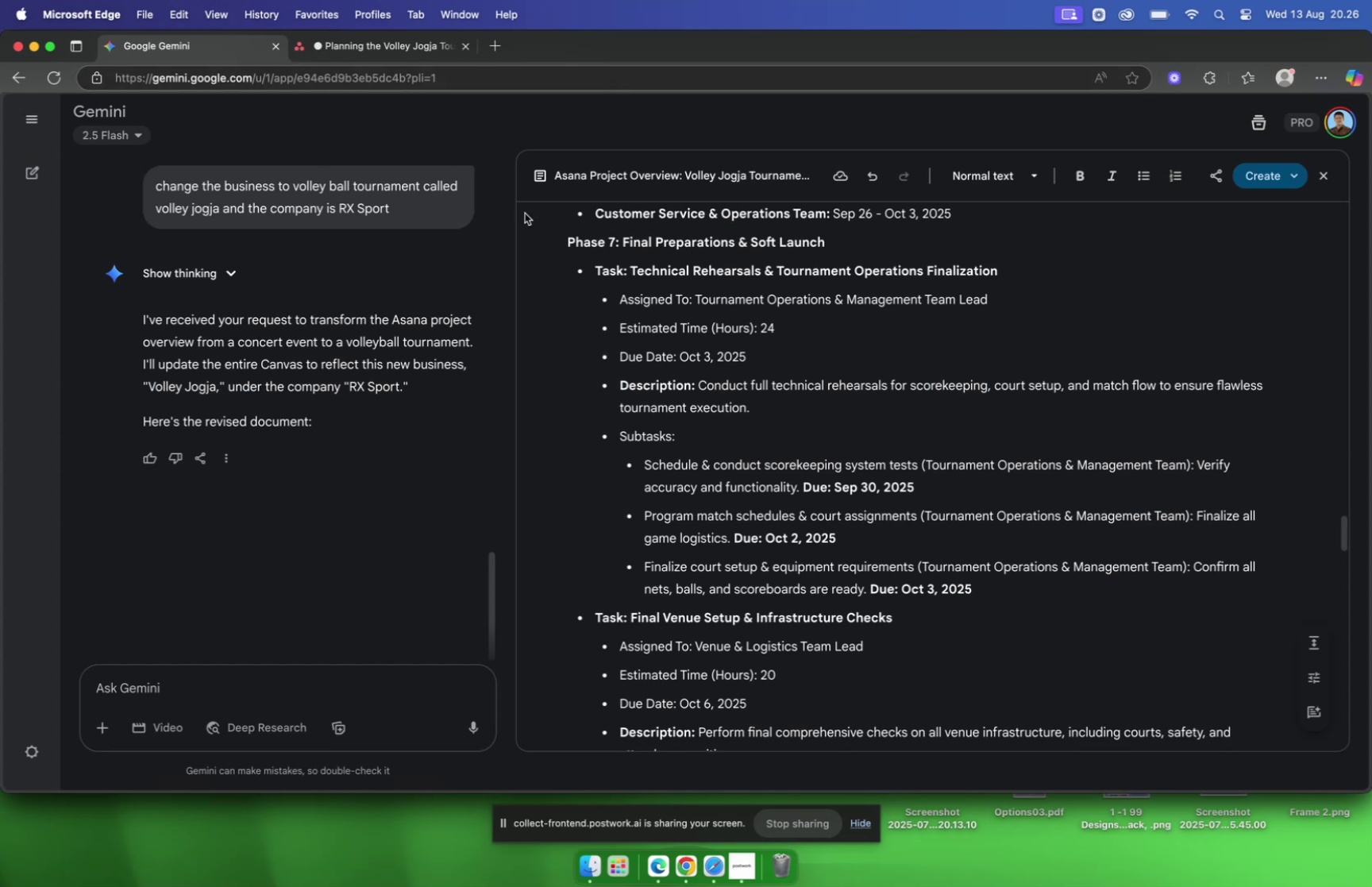 
scroll: coordinate [861, 308], scroll_direction: down, amount: 6.0
 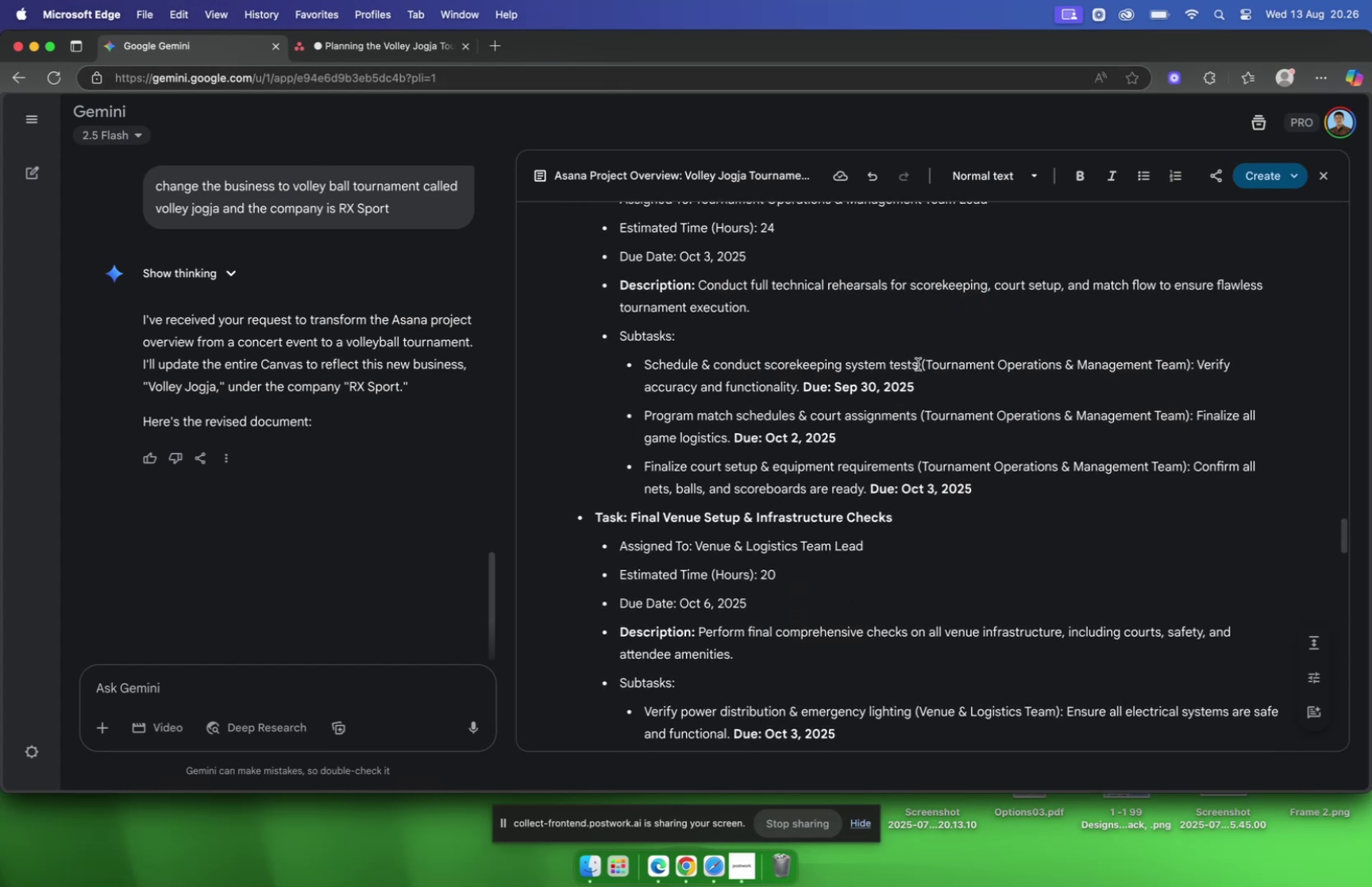 
left_click_drag(start_coordinate=[918, 364], to_coordinate=[646, 366])
 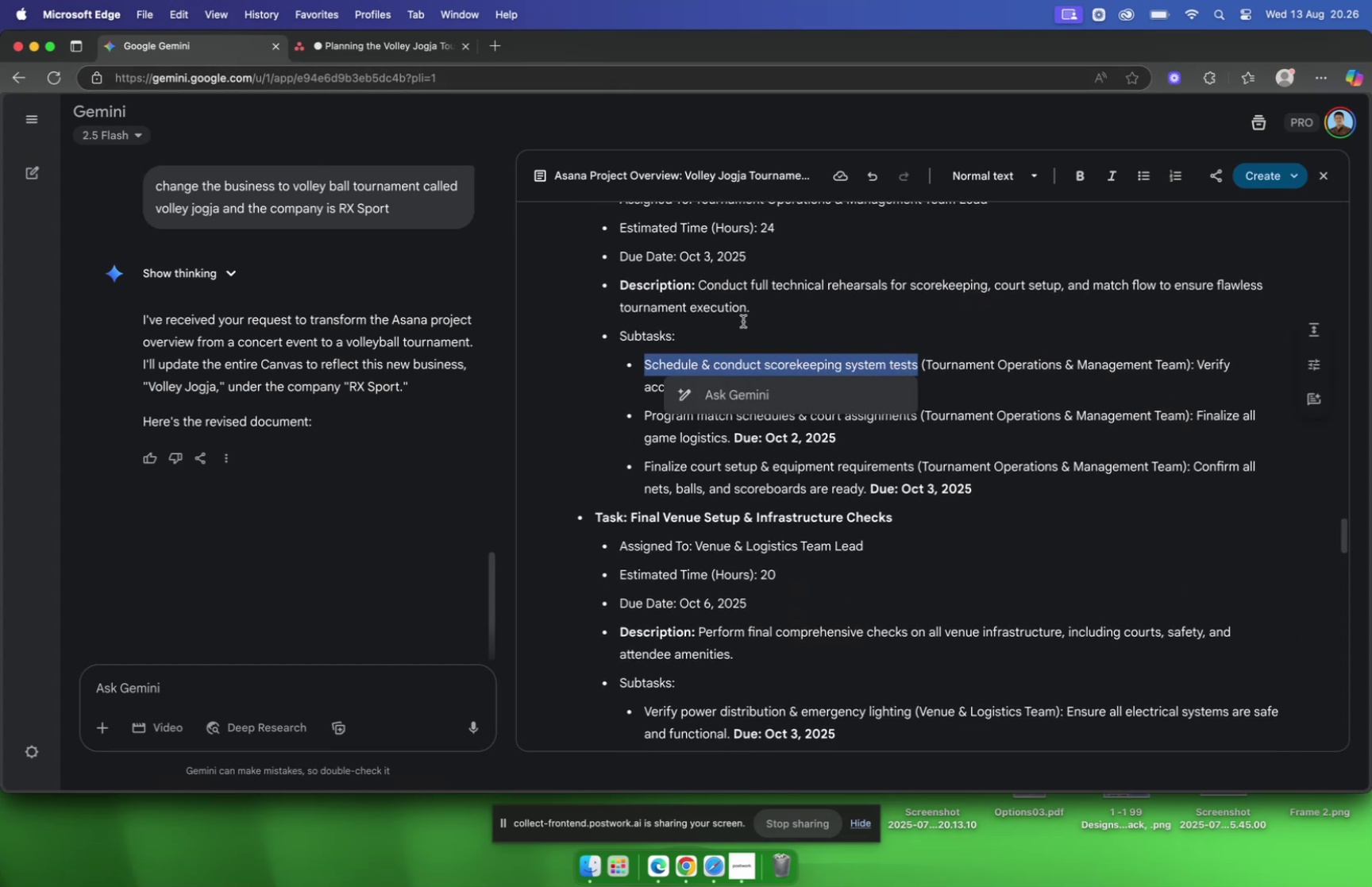 
key(Meta+C)
 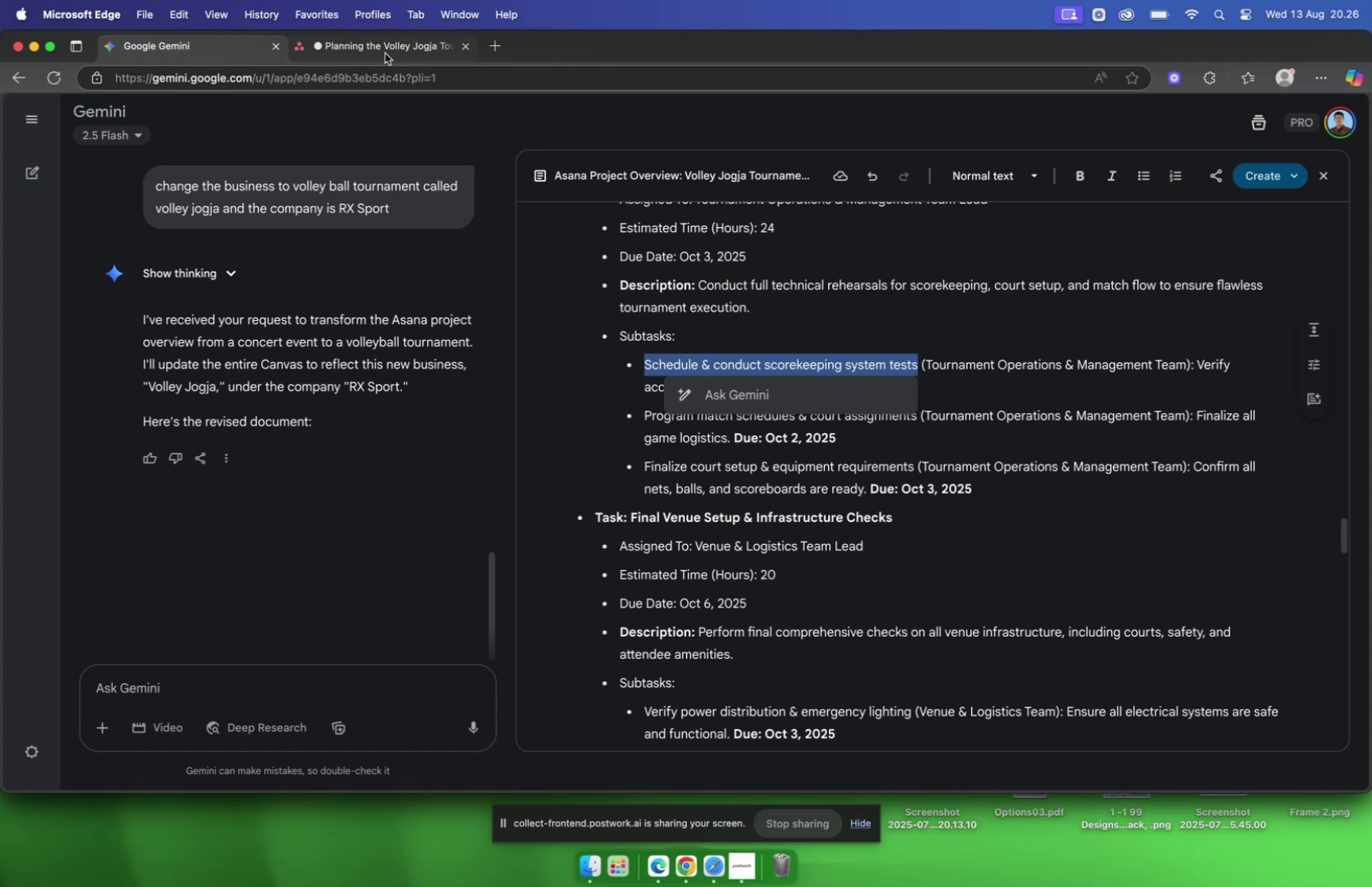 
left_click([385, 53])
 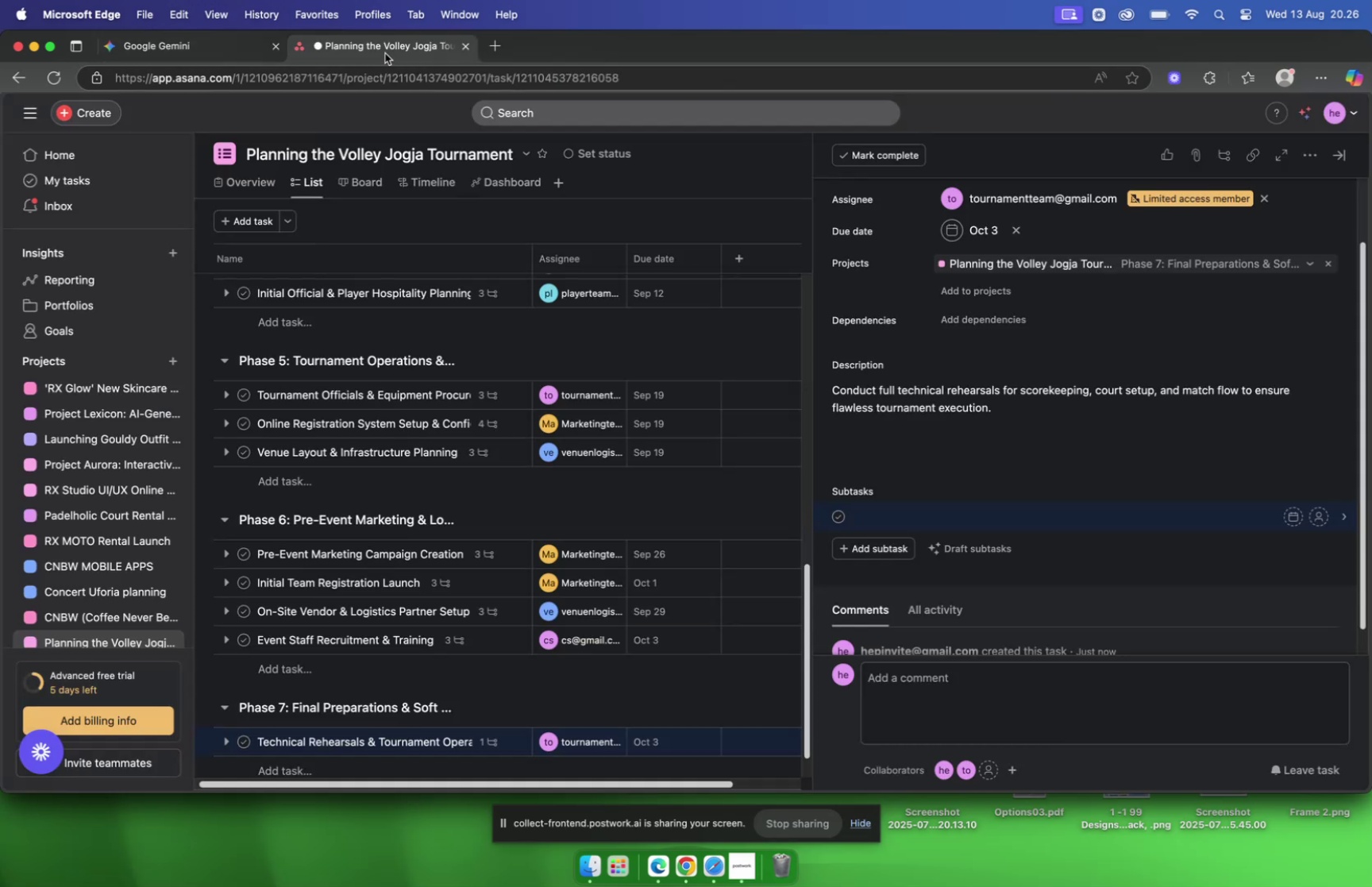 
key(Meta+V)
 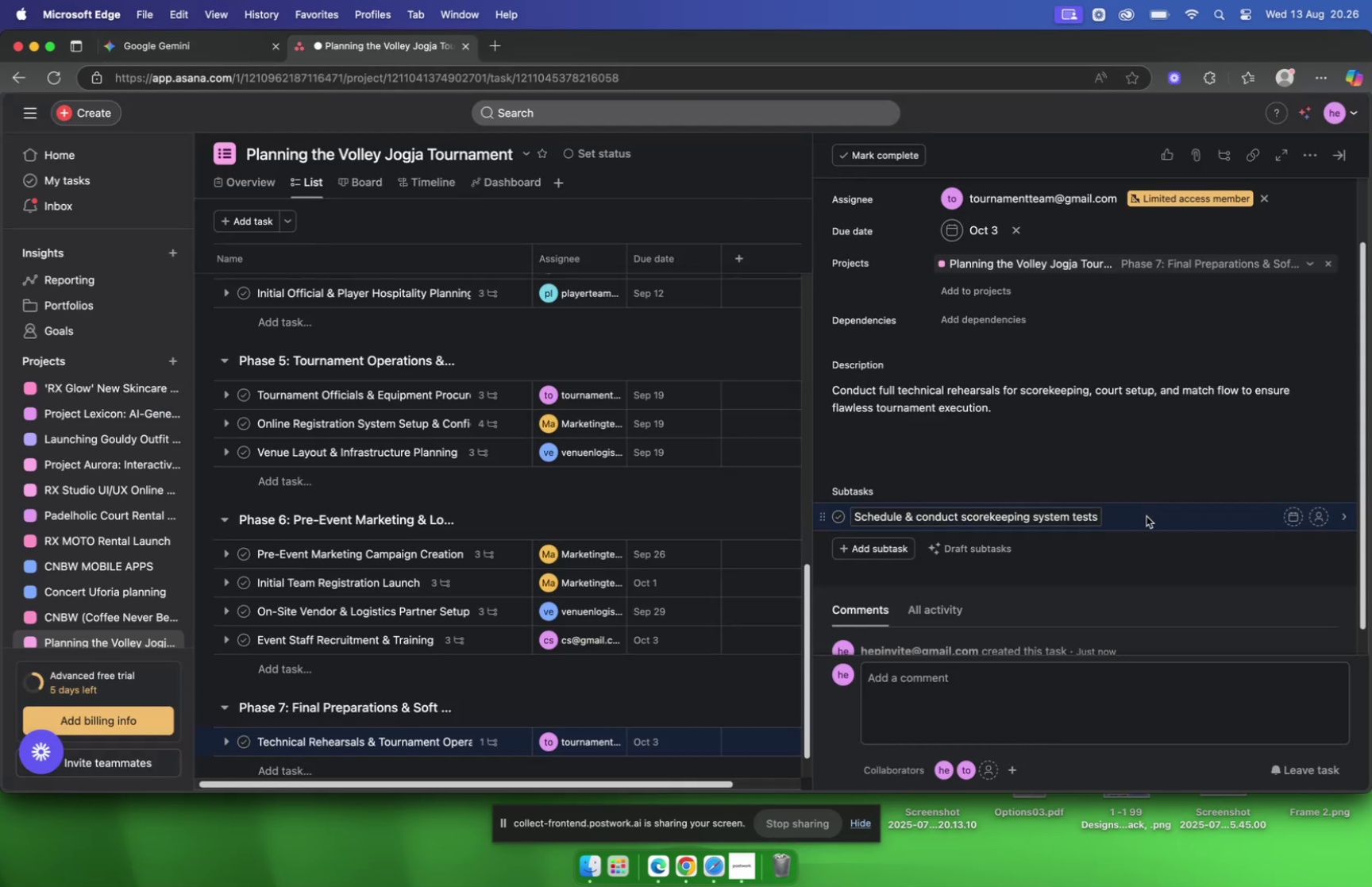 
left_click([1147, 515])
 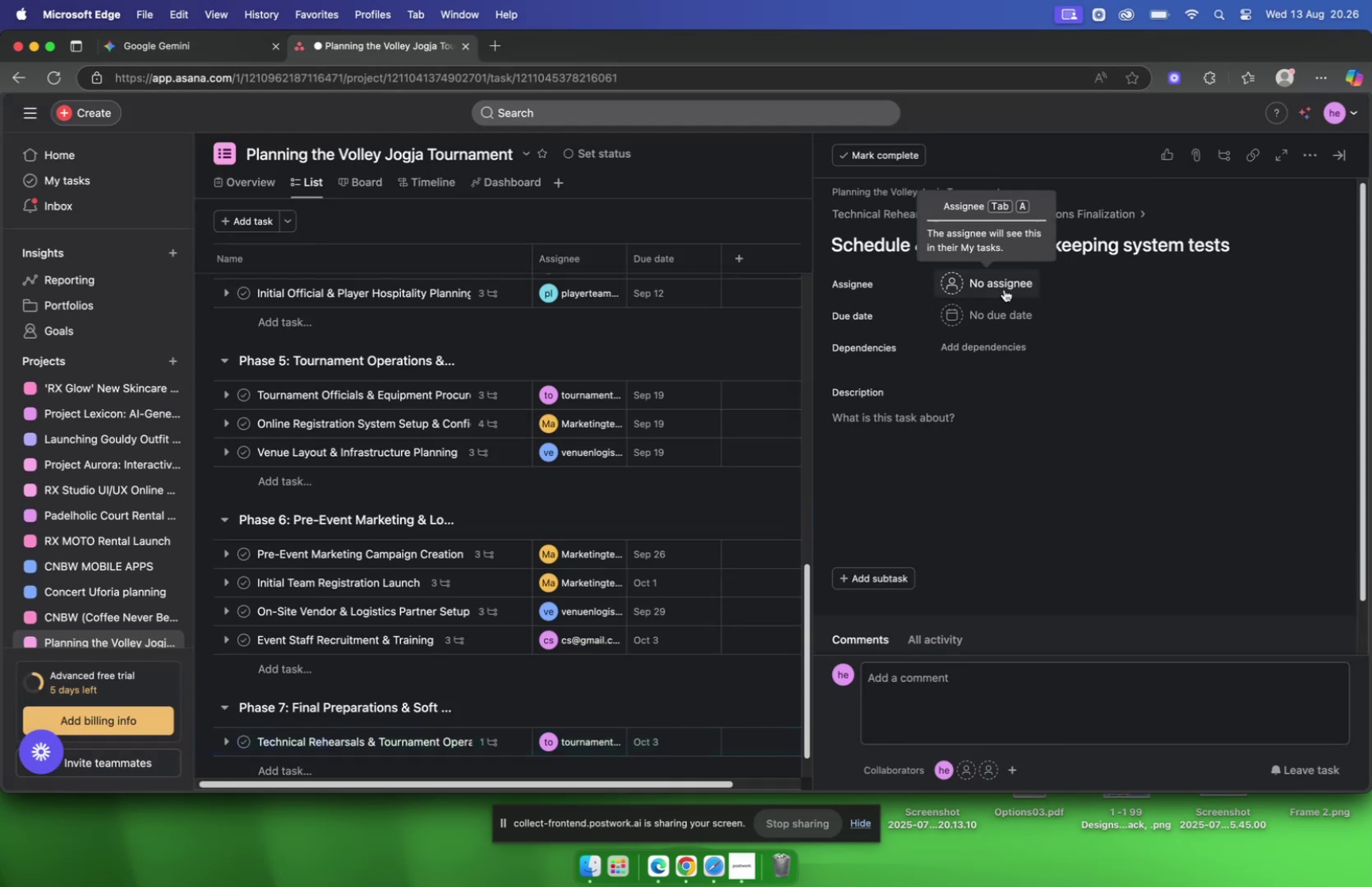 
left_click([1004, 289])
 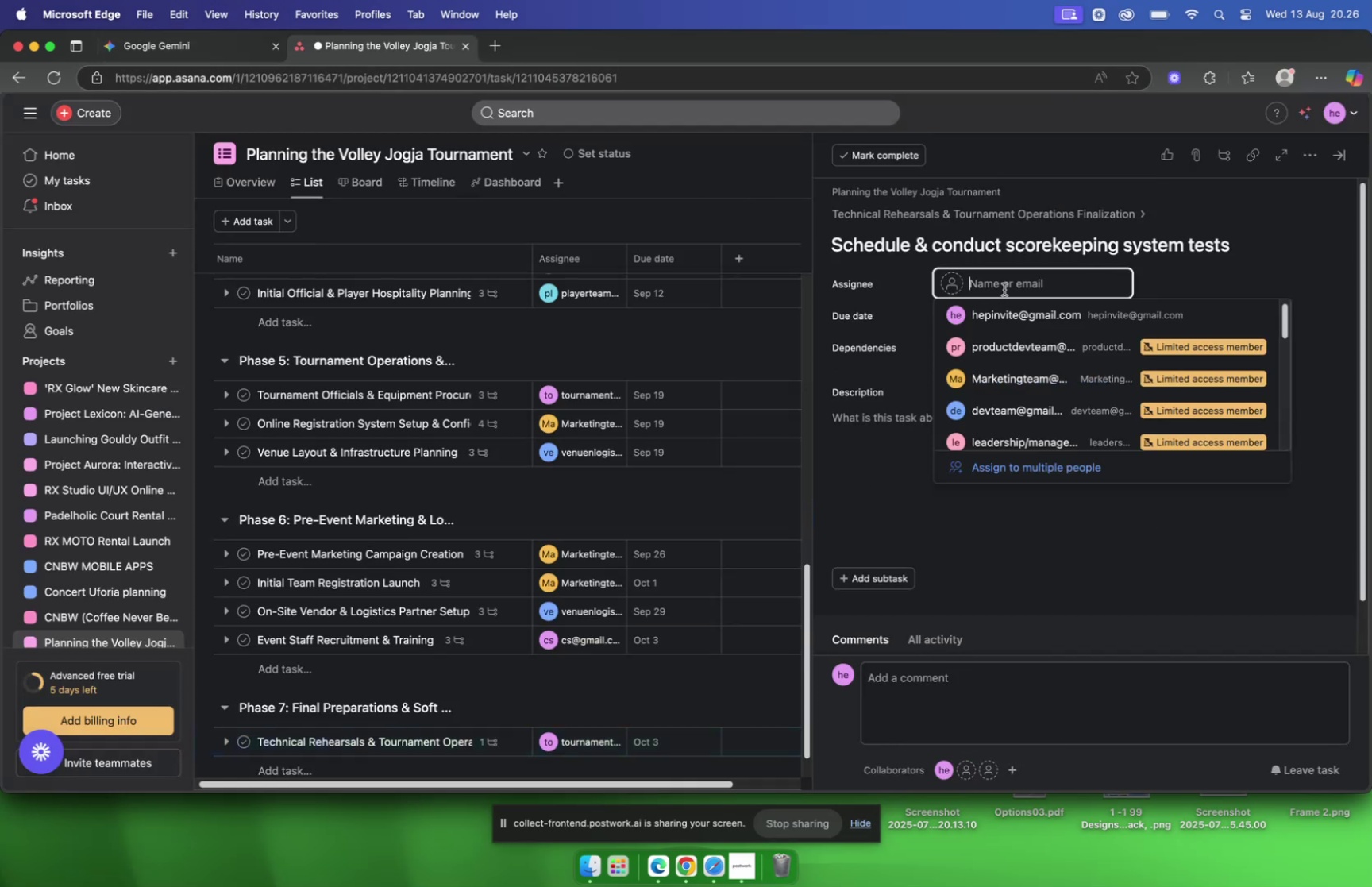 
type(tour)
 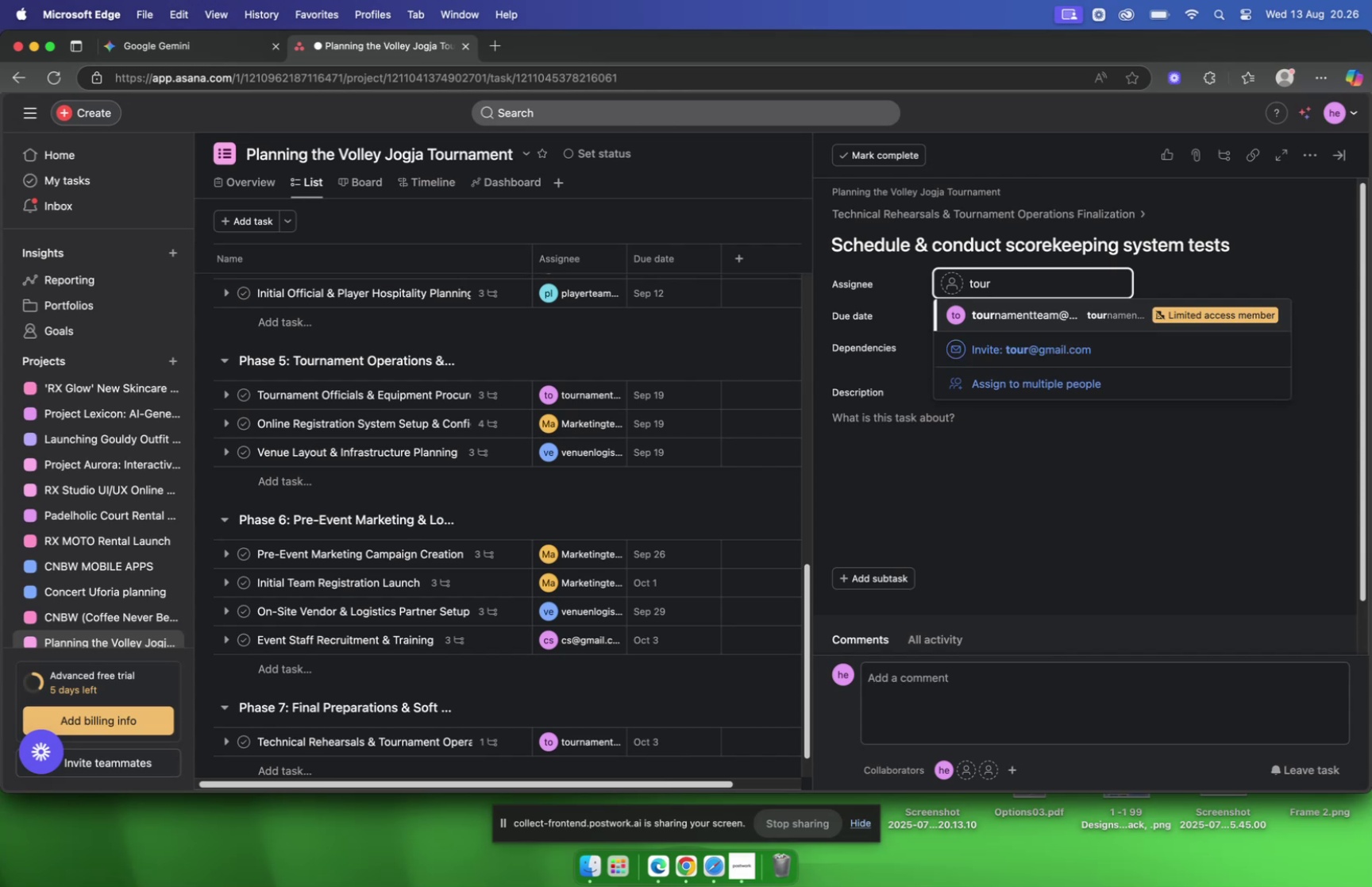 
key(Enter)
 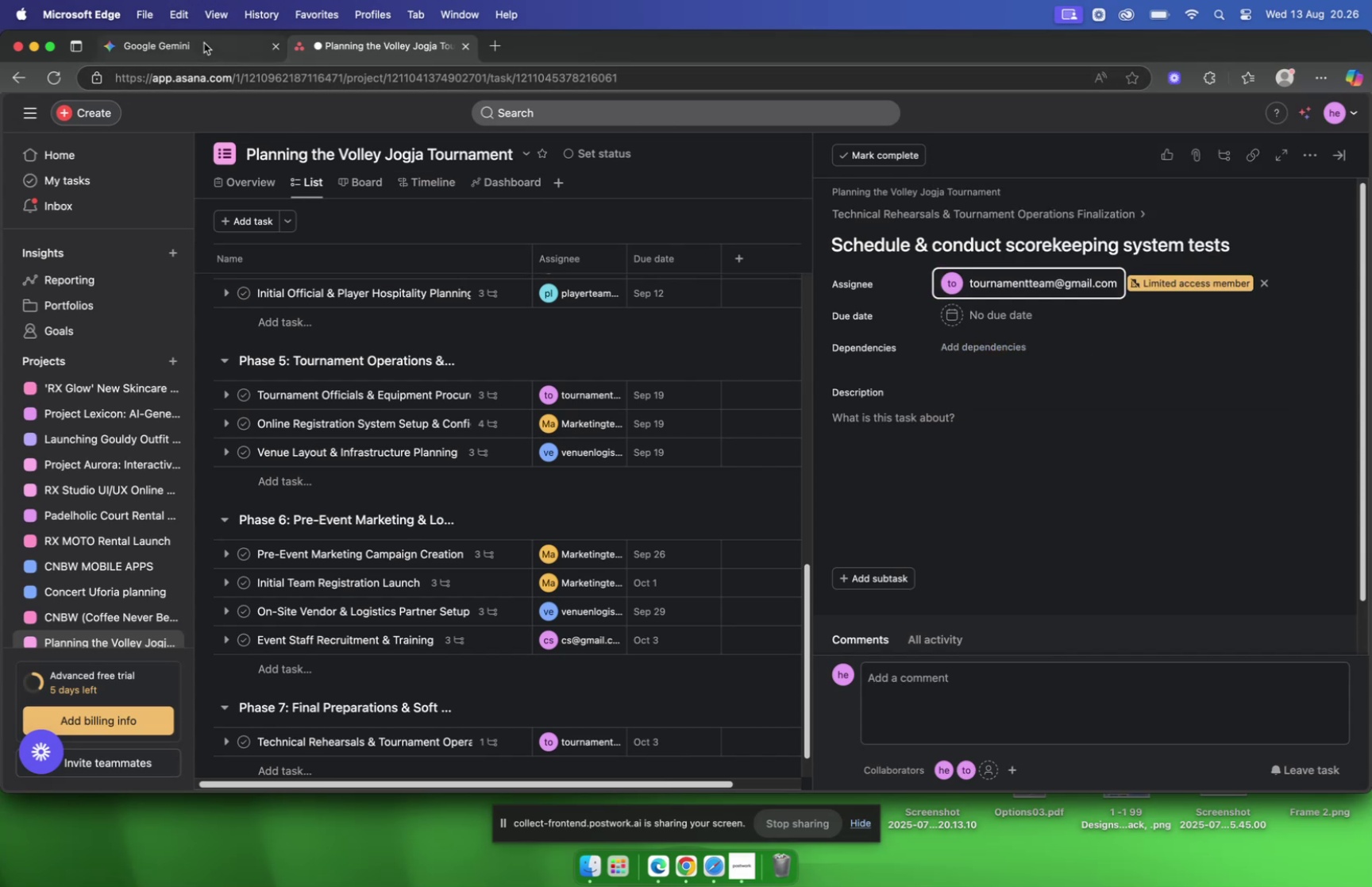 
left_click([204, 43])
 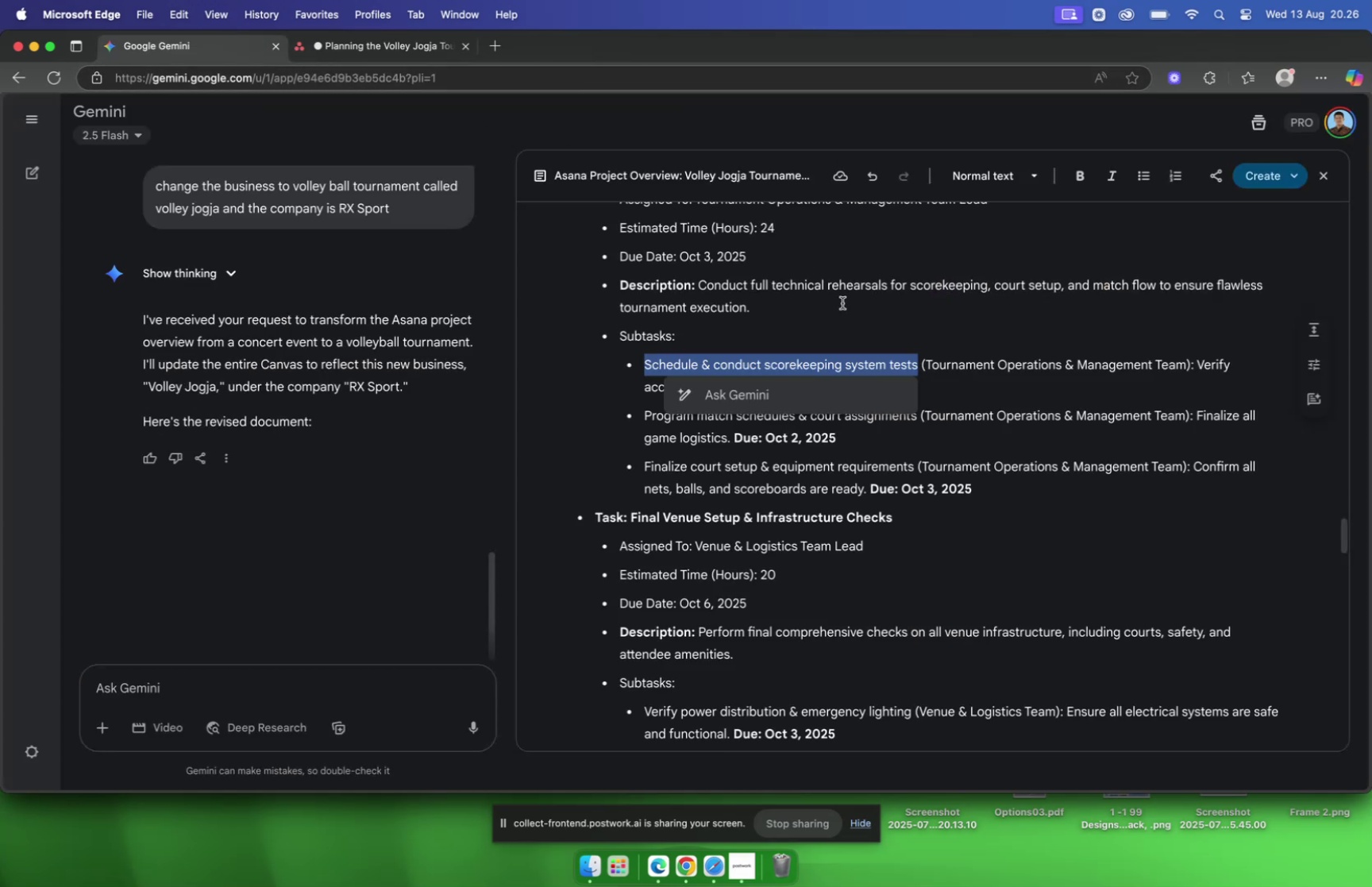 
left_click([842, 303])
 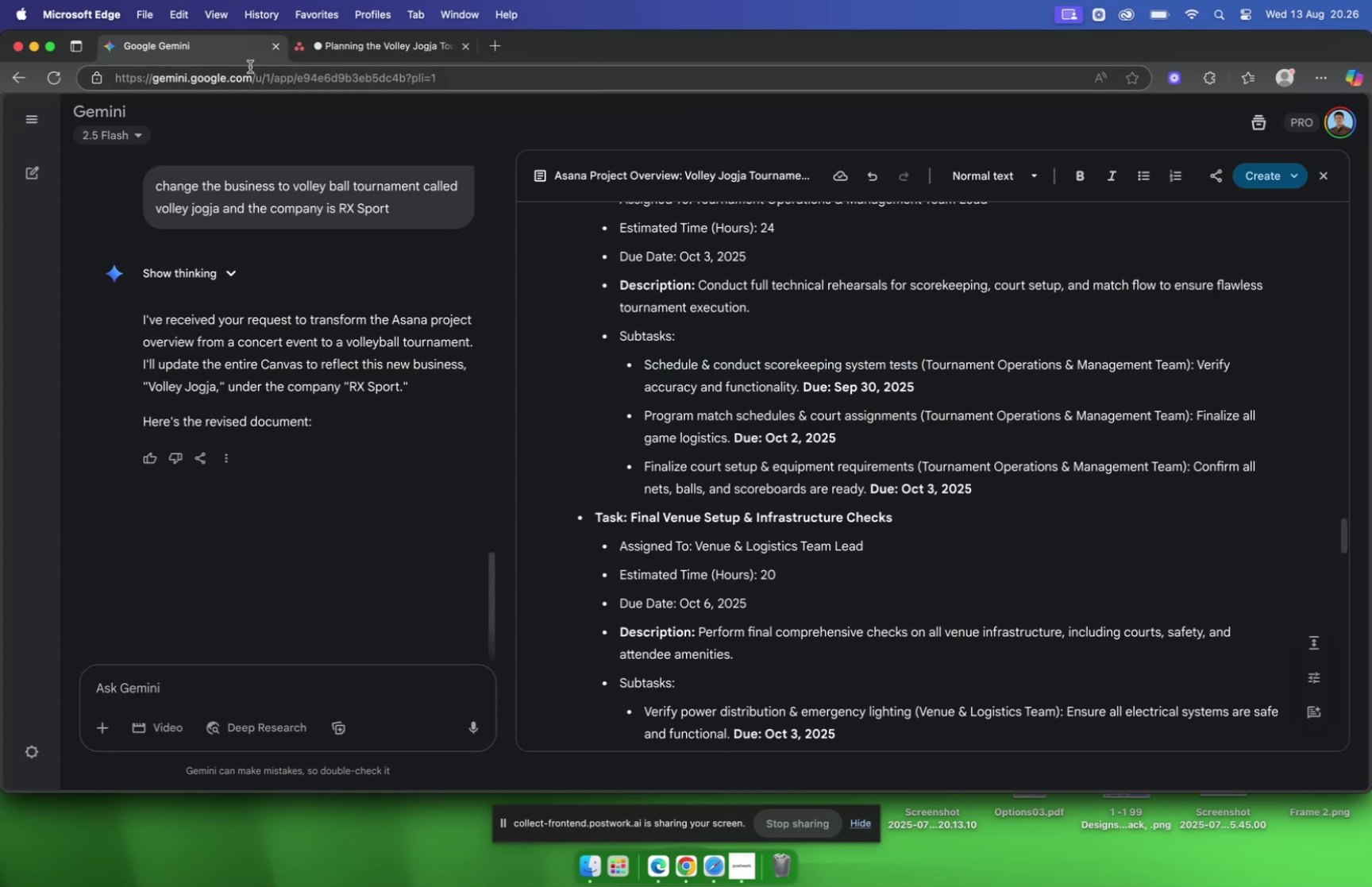 
left_click([366, 54])
 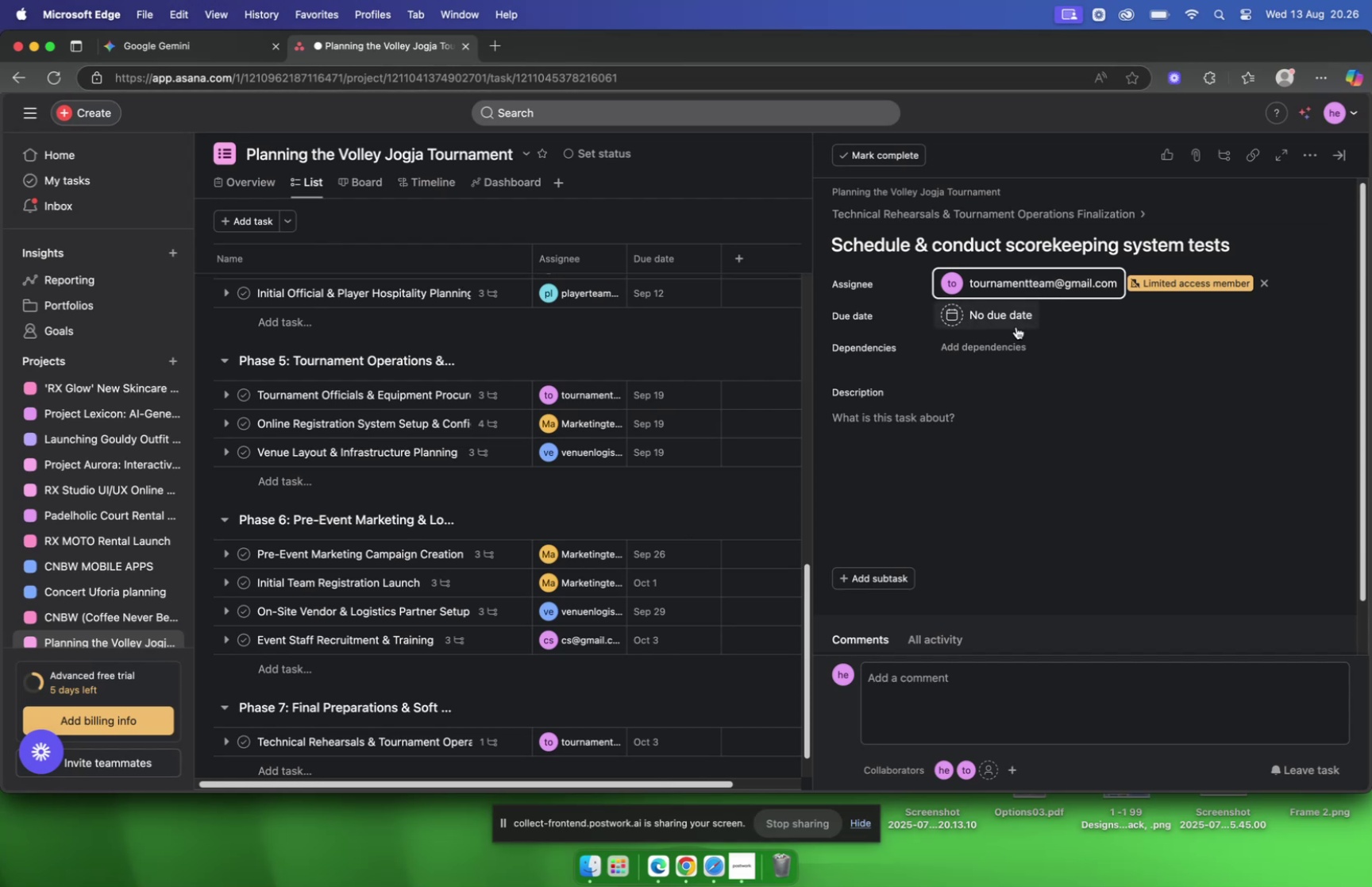 
left_click([1014, 322])
 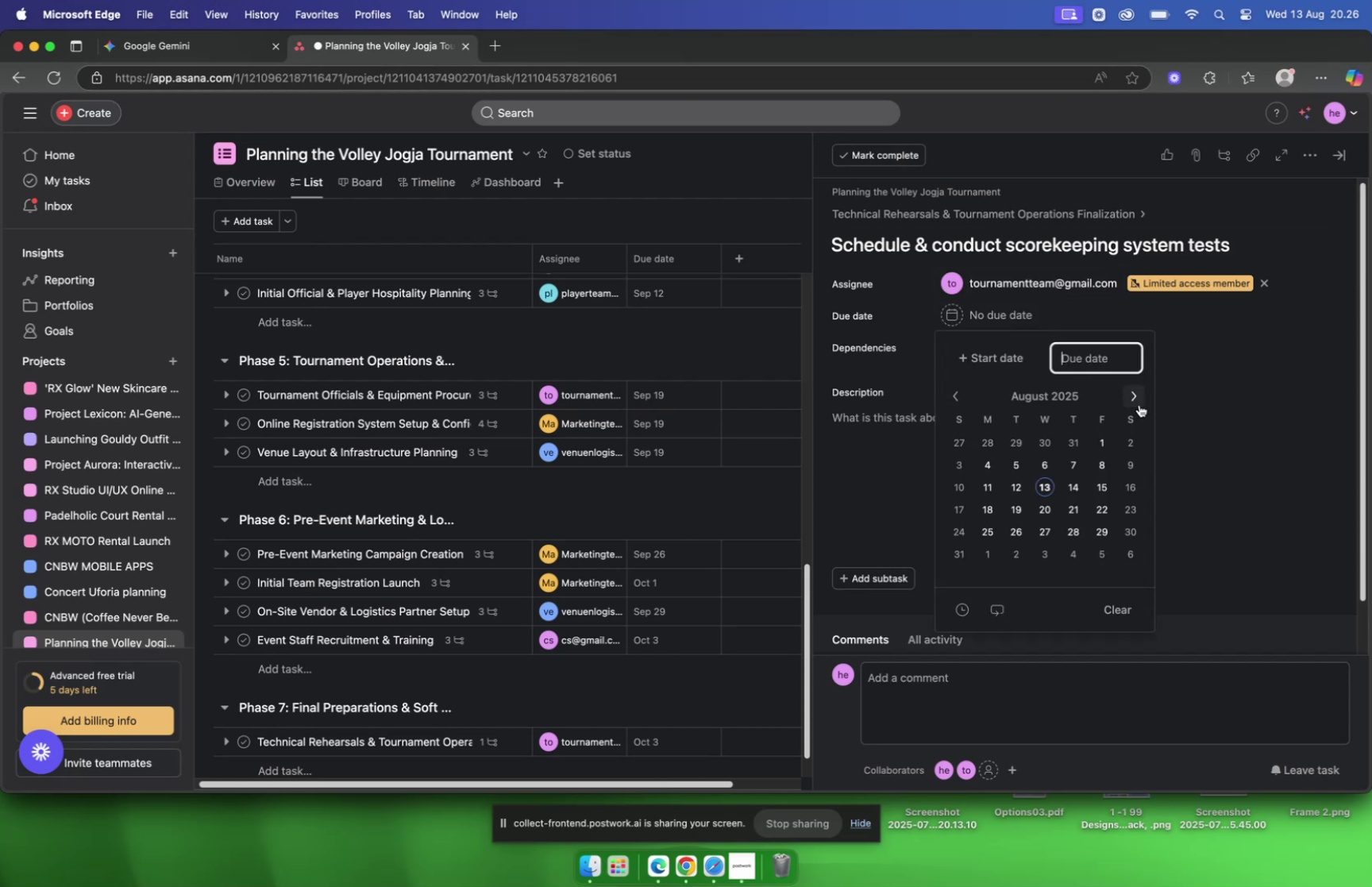 
left_click([1137, 402])
 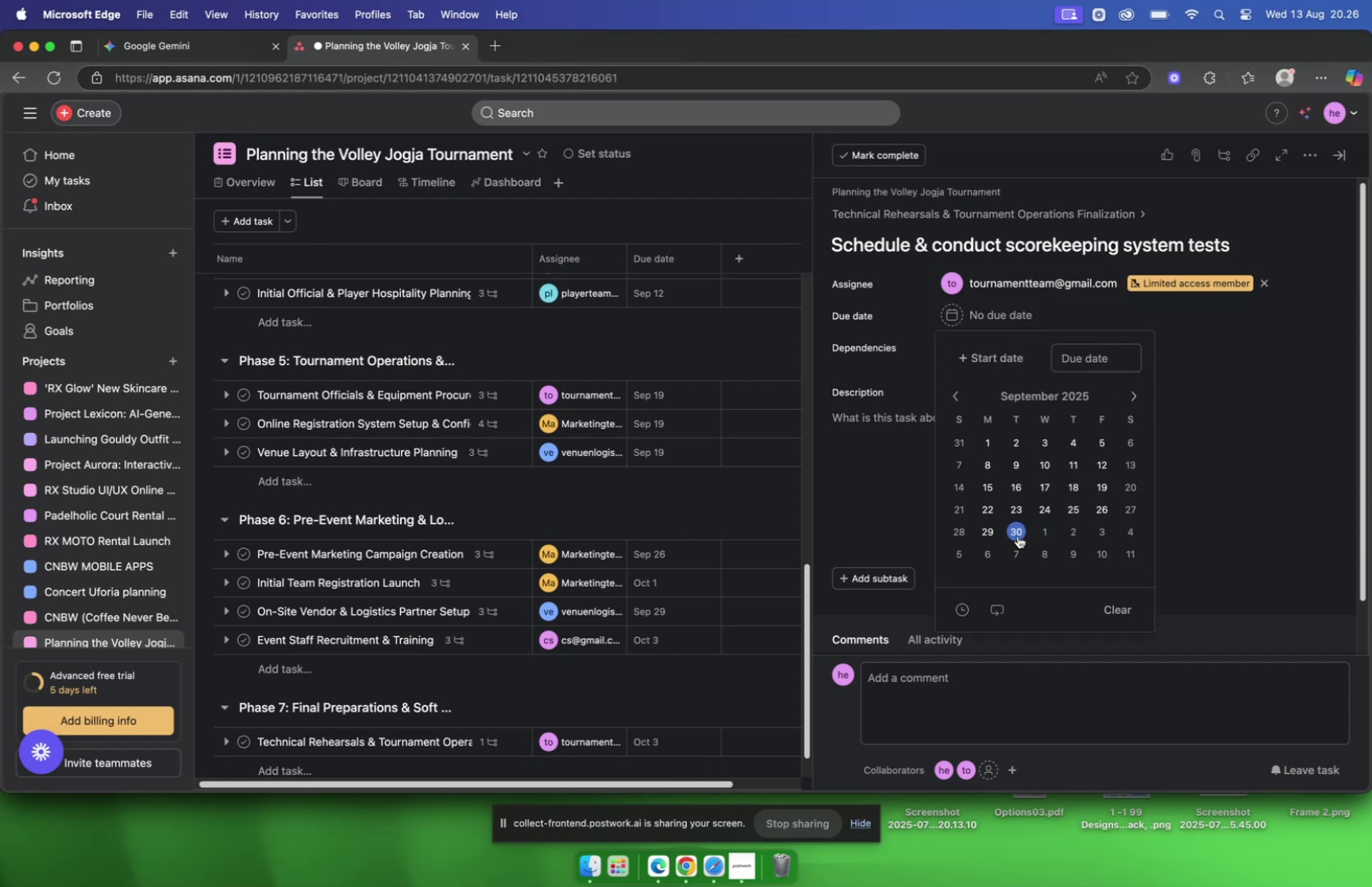 
left_click([1018, 535])
 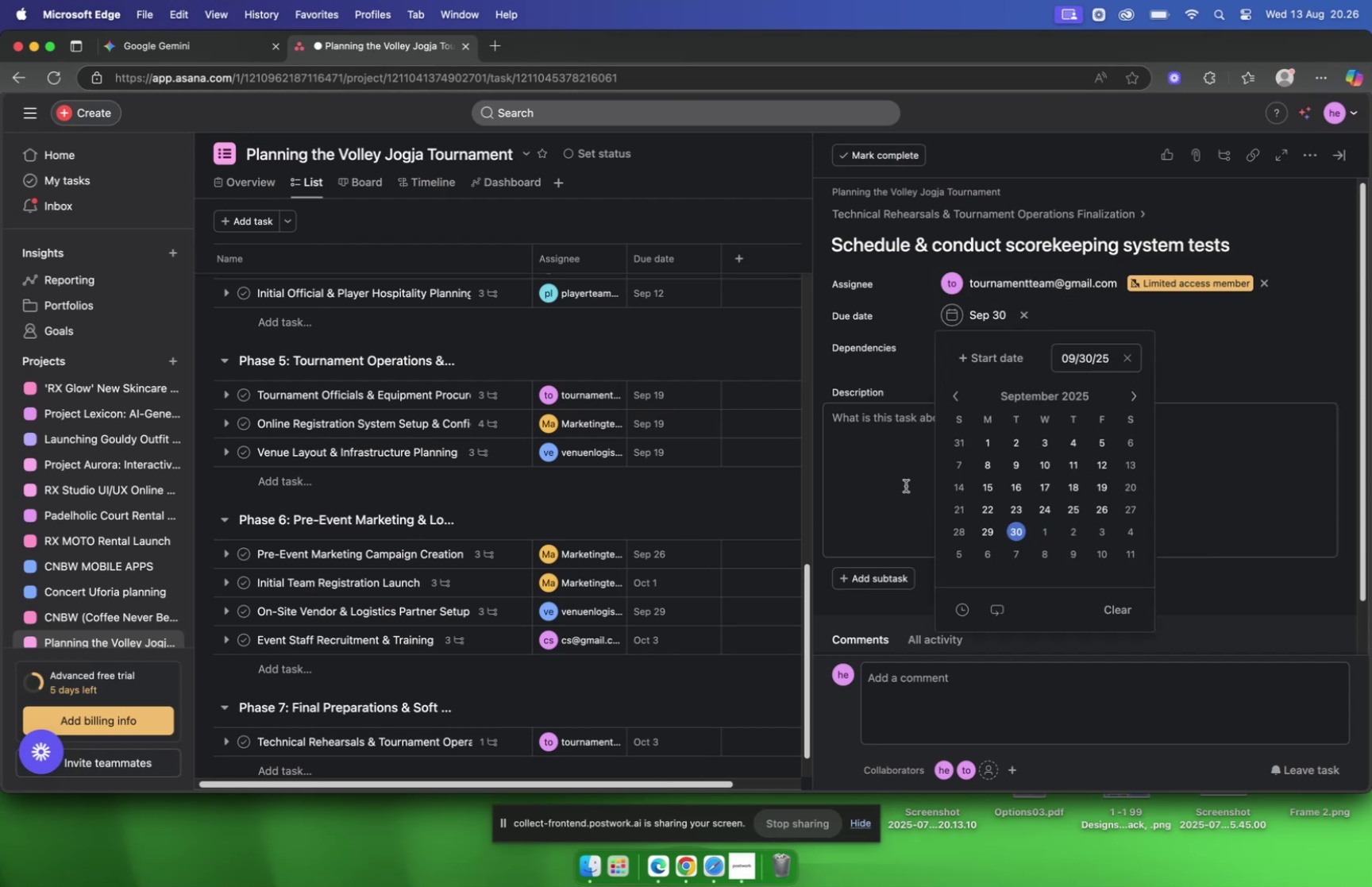 
left_click([906, 485])
 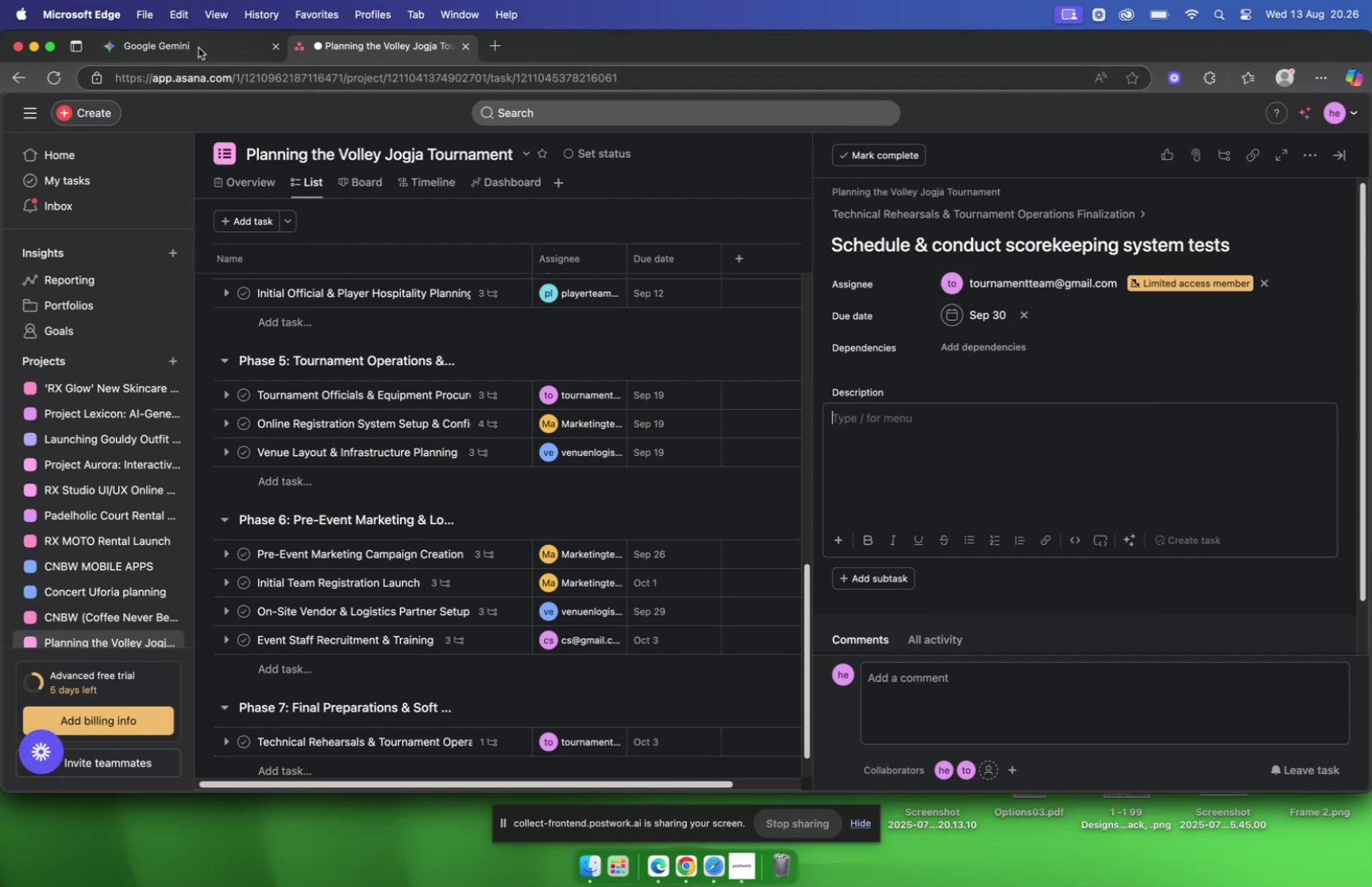 
left_click([198, 48])
 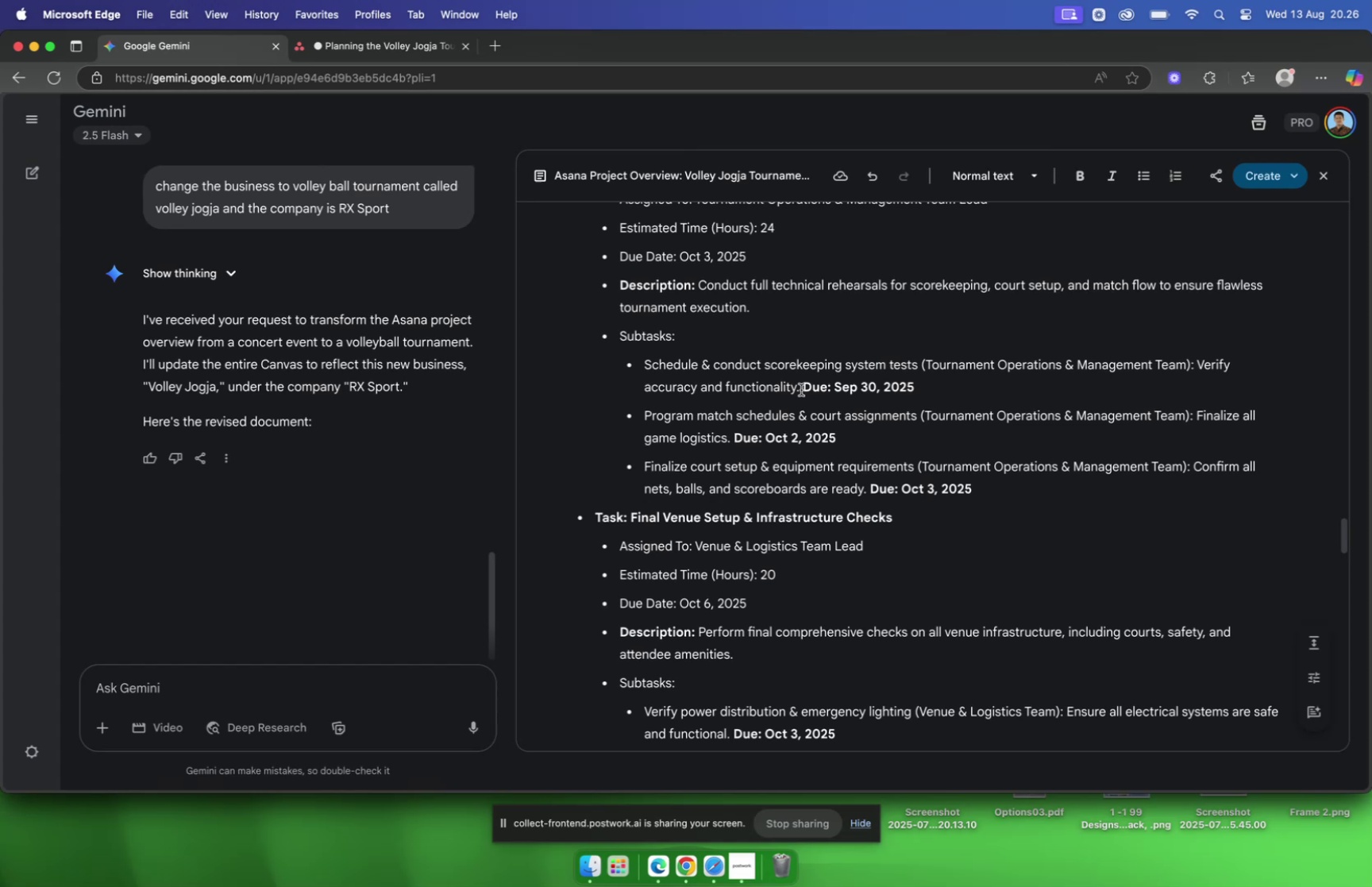 
left_click([425, 44])
 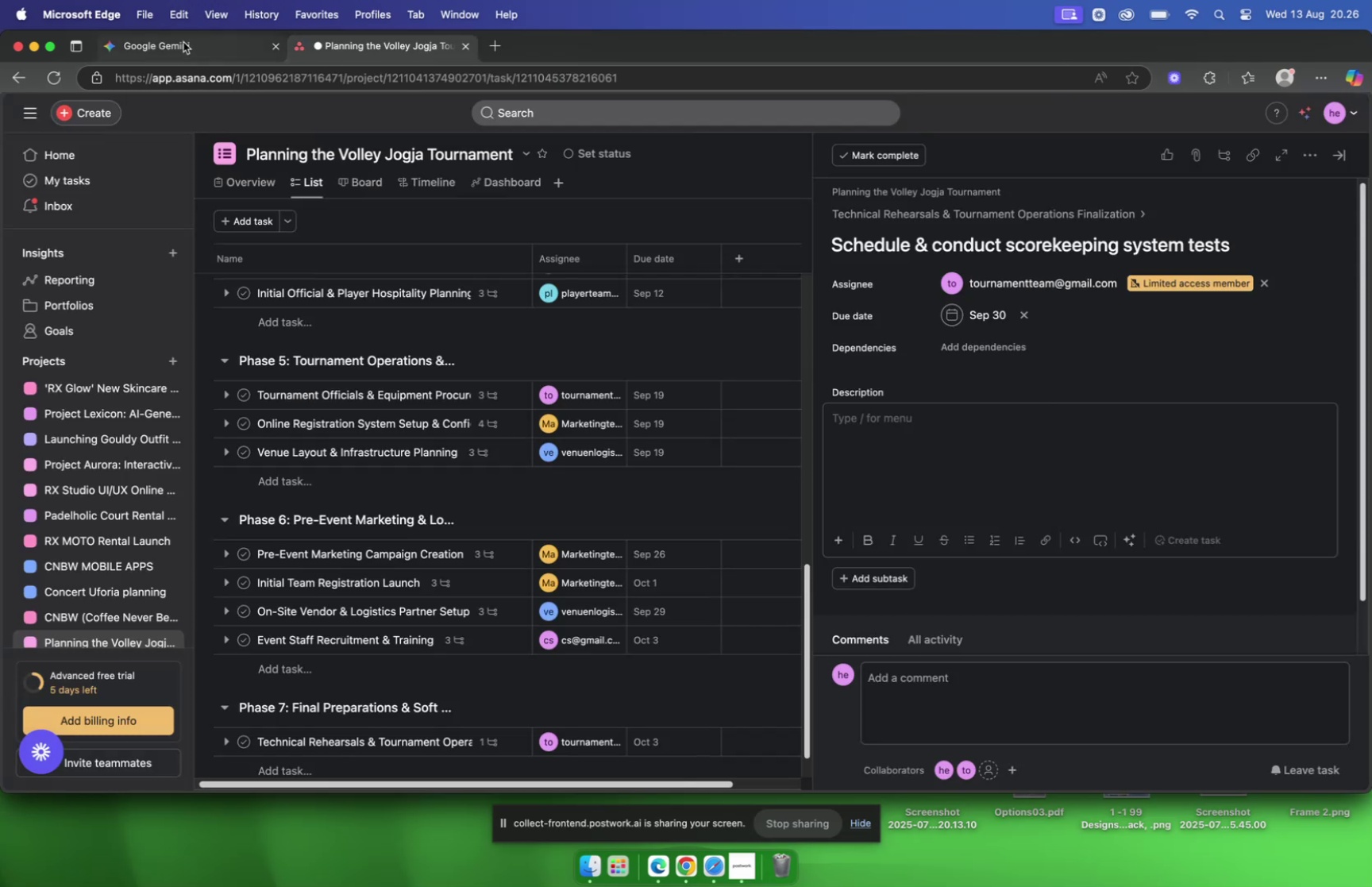 
left_click([182, 42])
 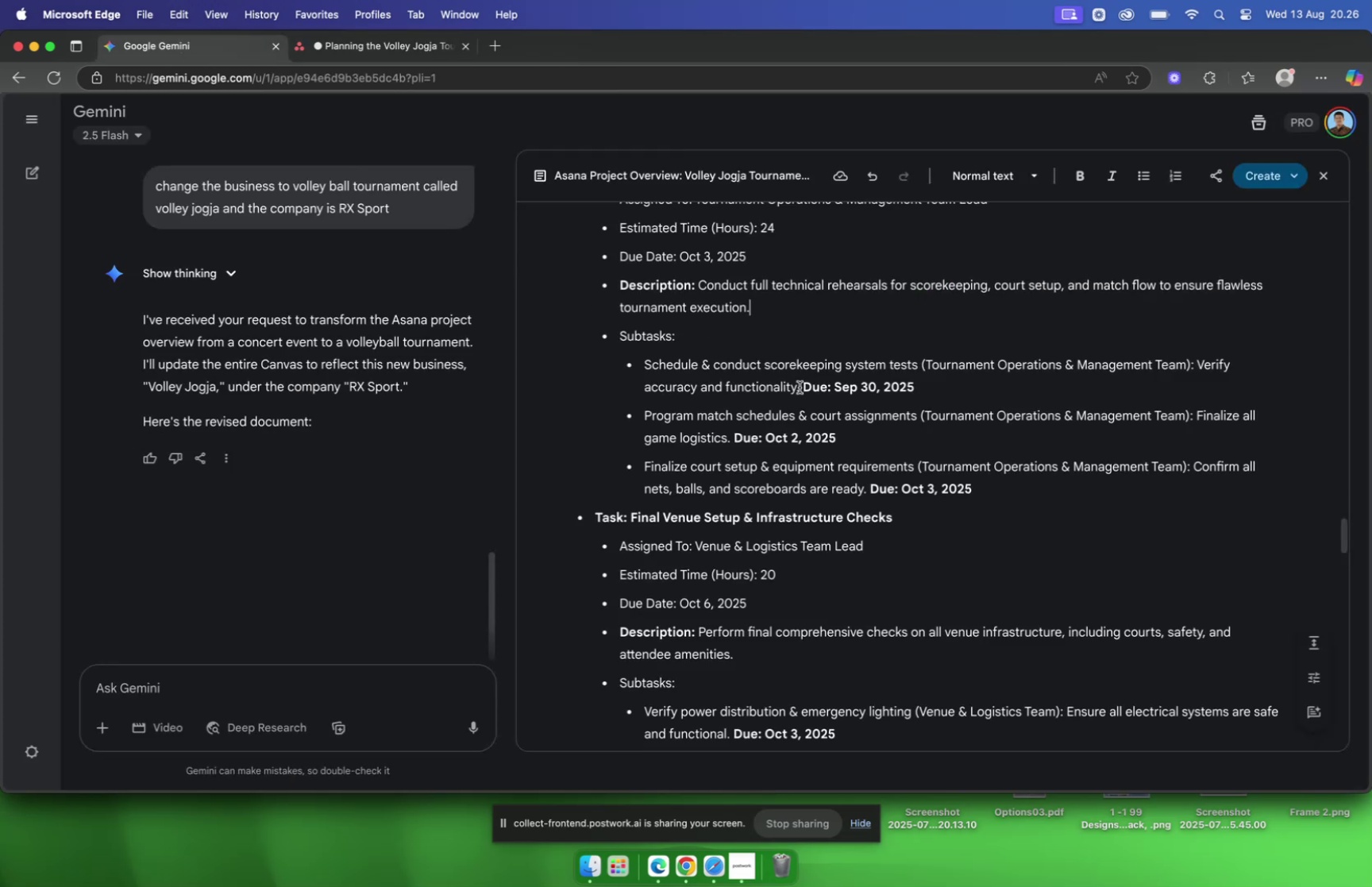 
left_click_drag(start_coordinate=[801, 388], to_coordinate=[1198, 372])
 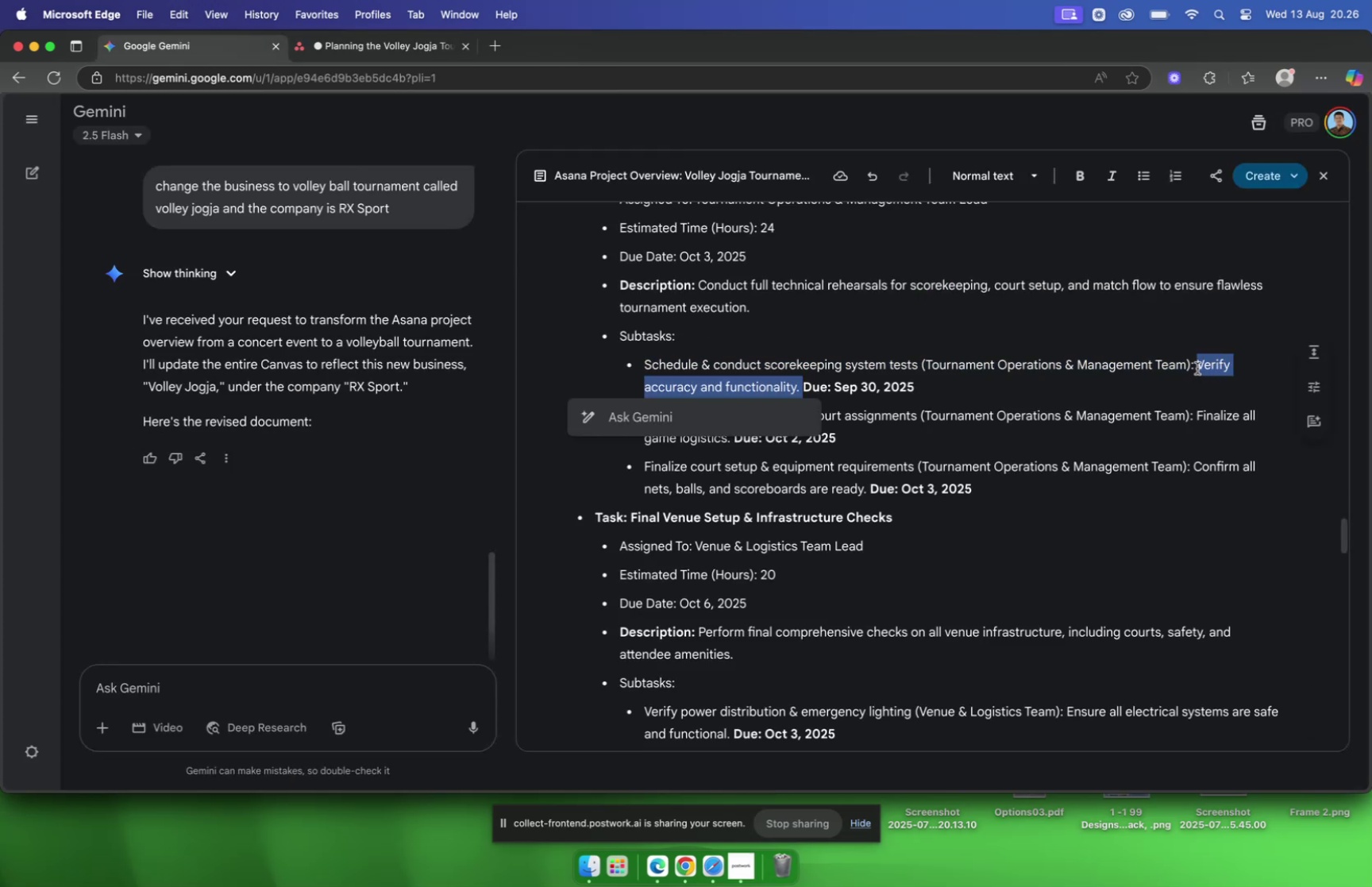 
key(Meta+C)
 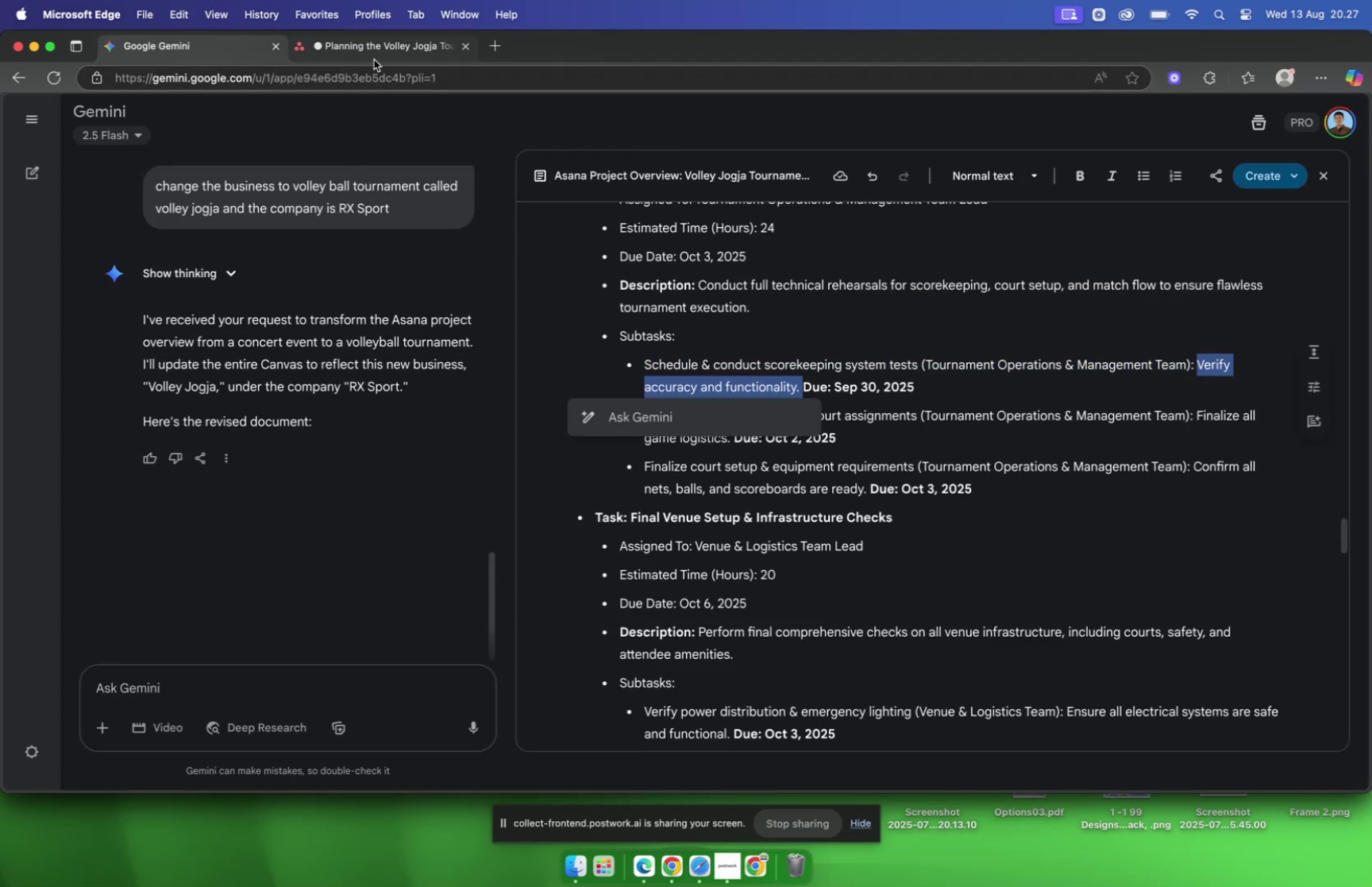 
left_click([372, 52])
 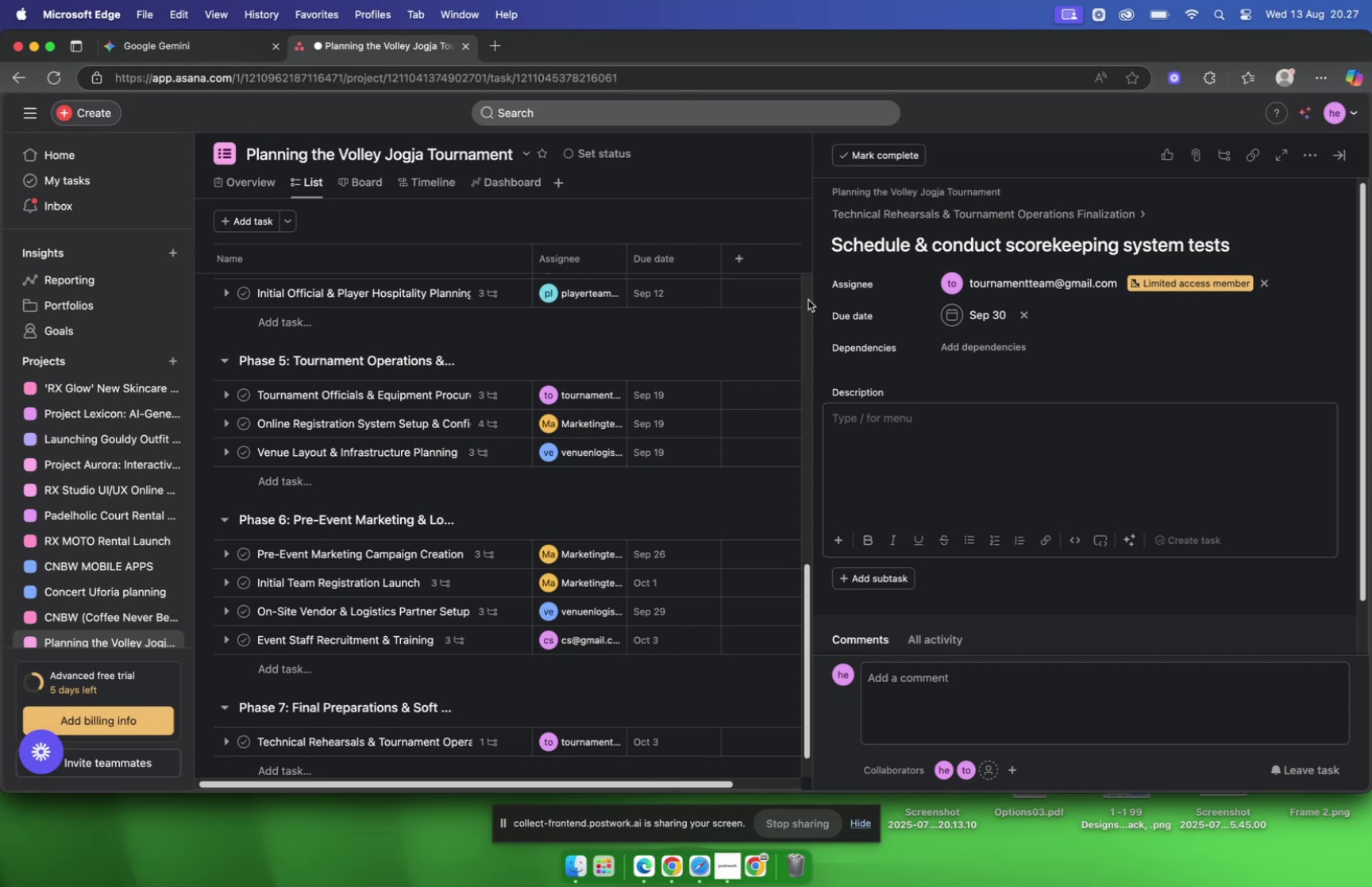 
key(Meta+V)
 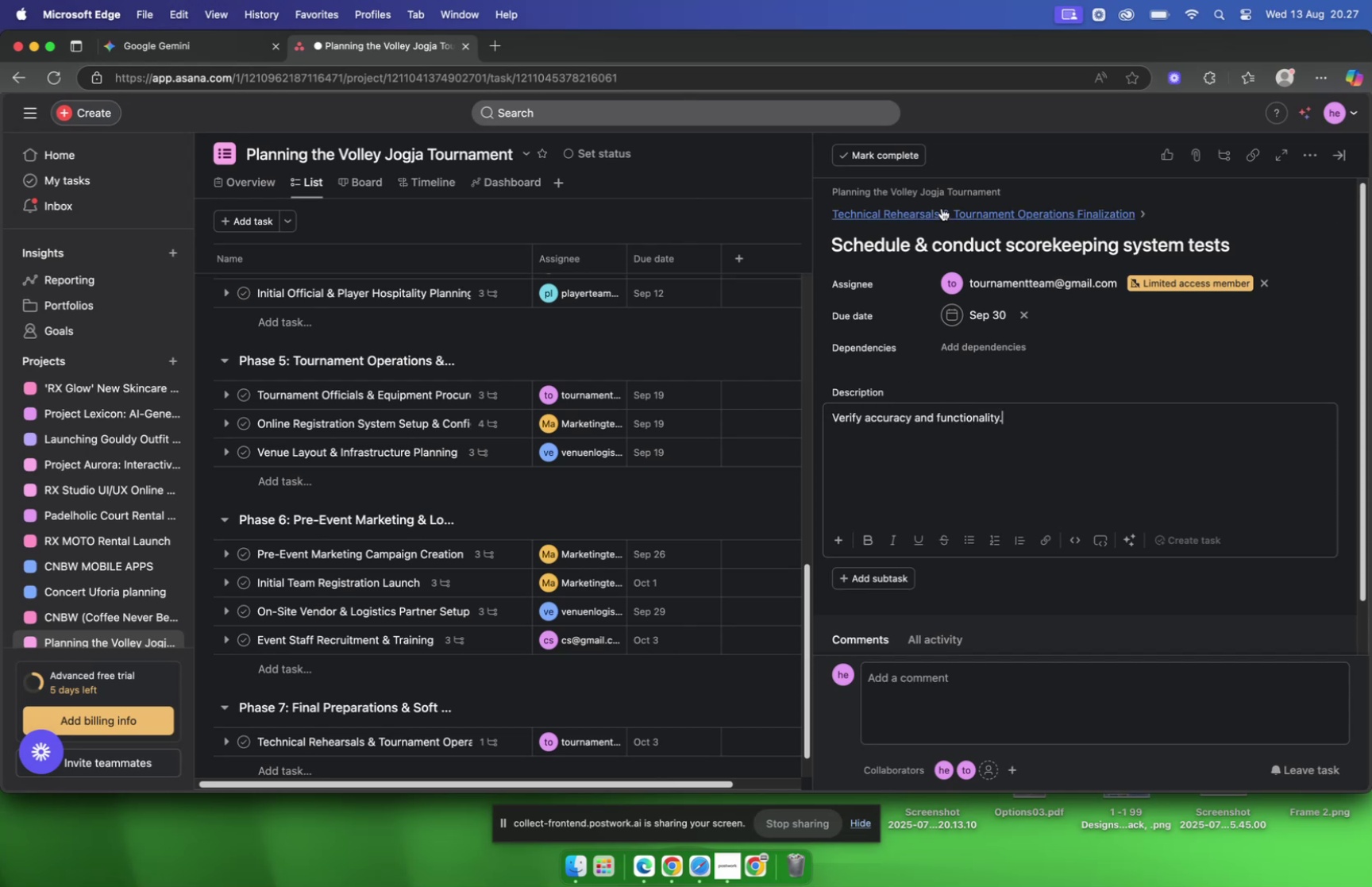 
left_click([942, 210])
 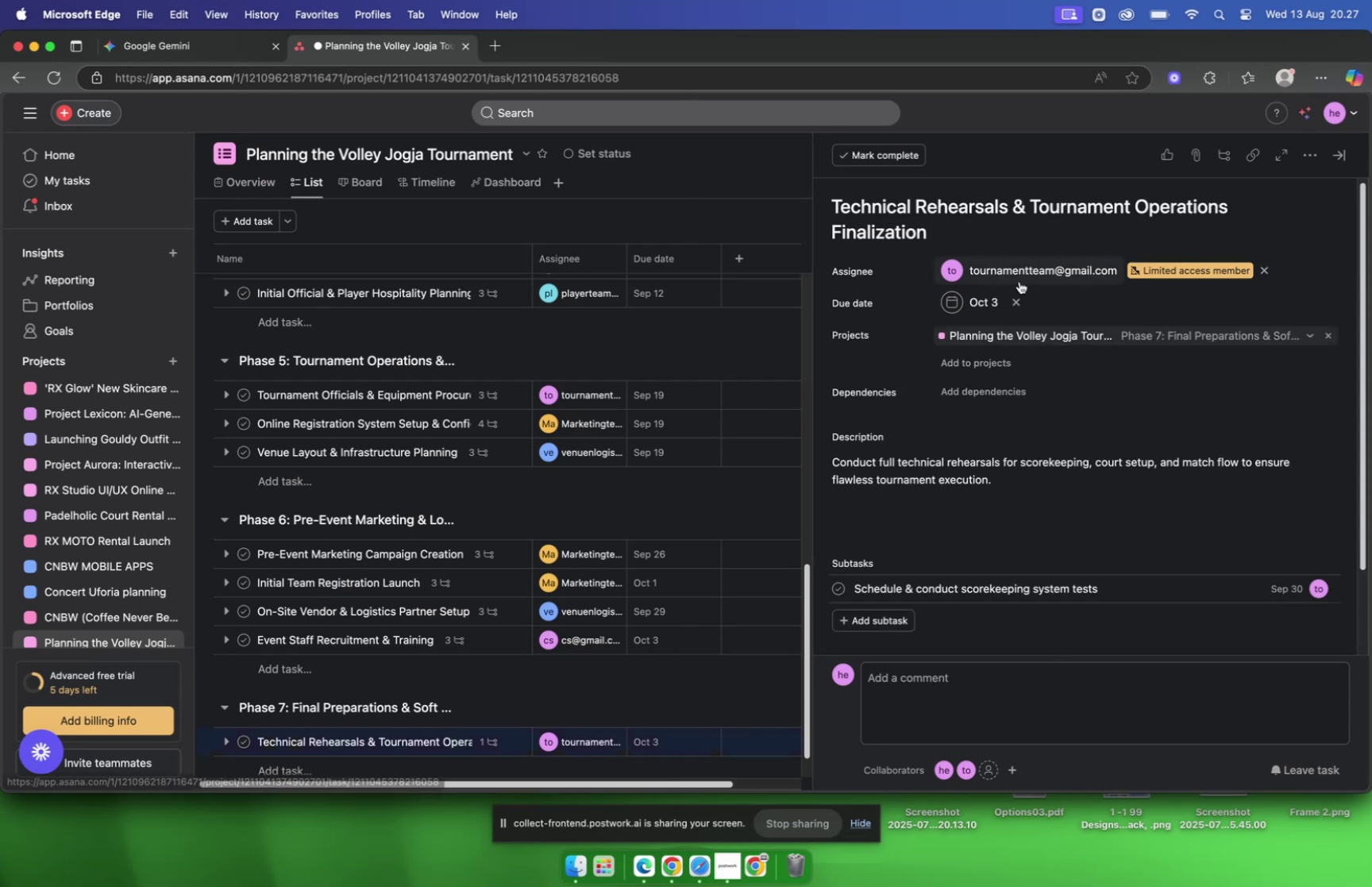 
scroll: coordinate [1008, 296], scroll_direction: down, amount: 20.0
 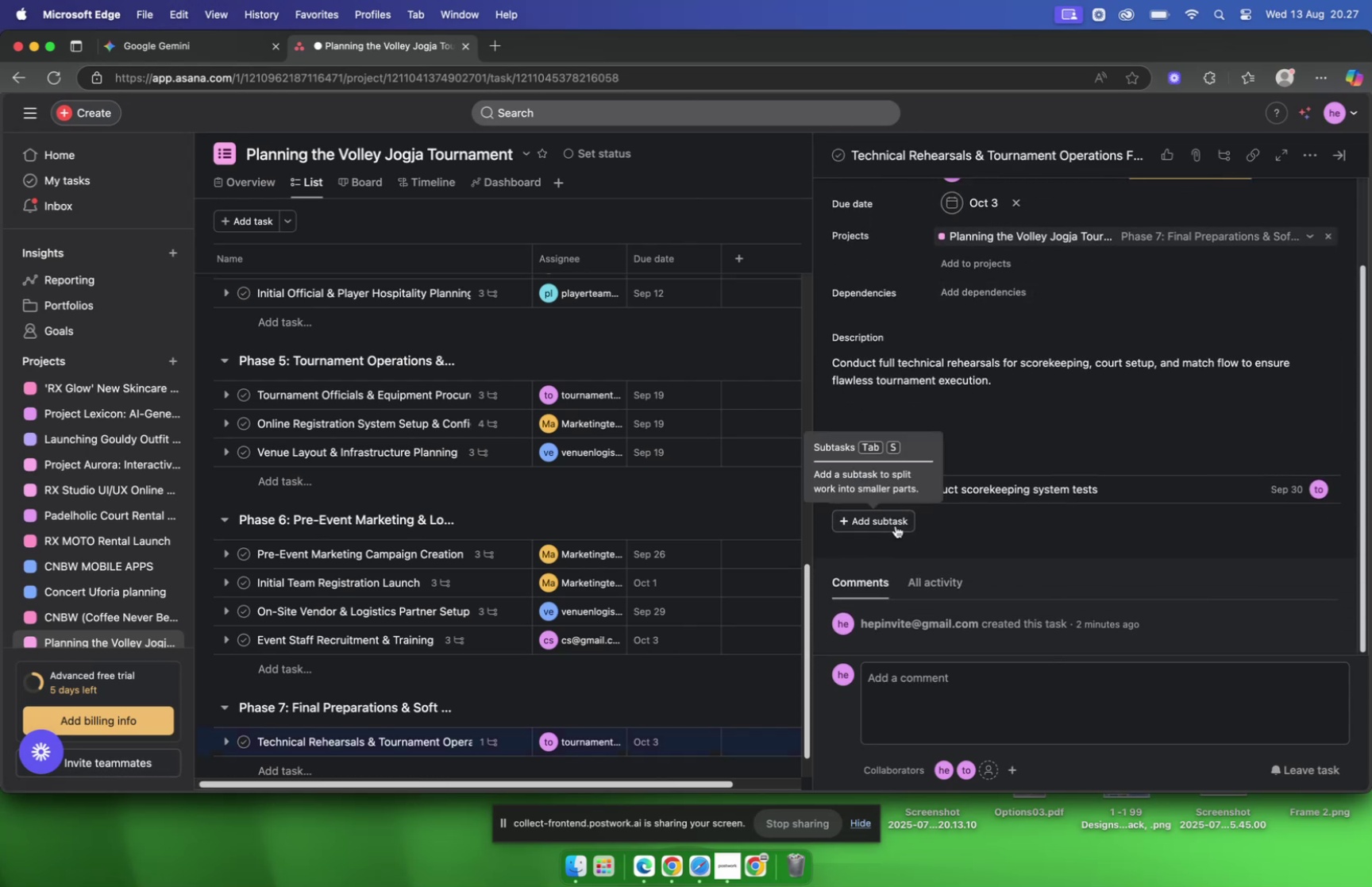 
left_click([896, 525])
 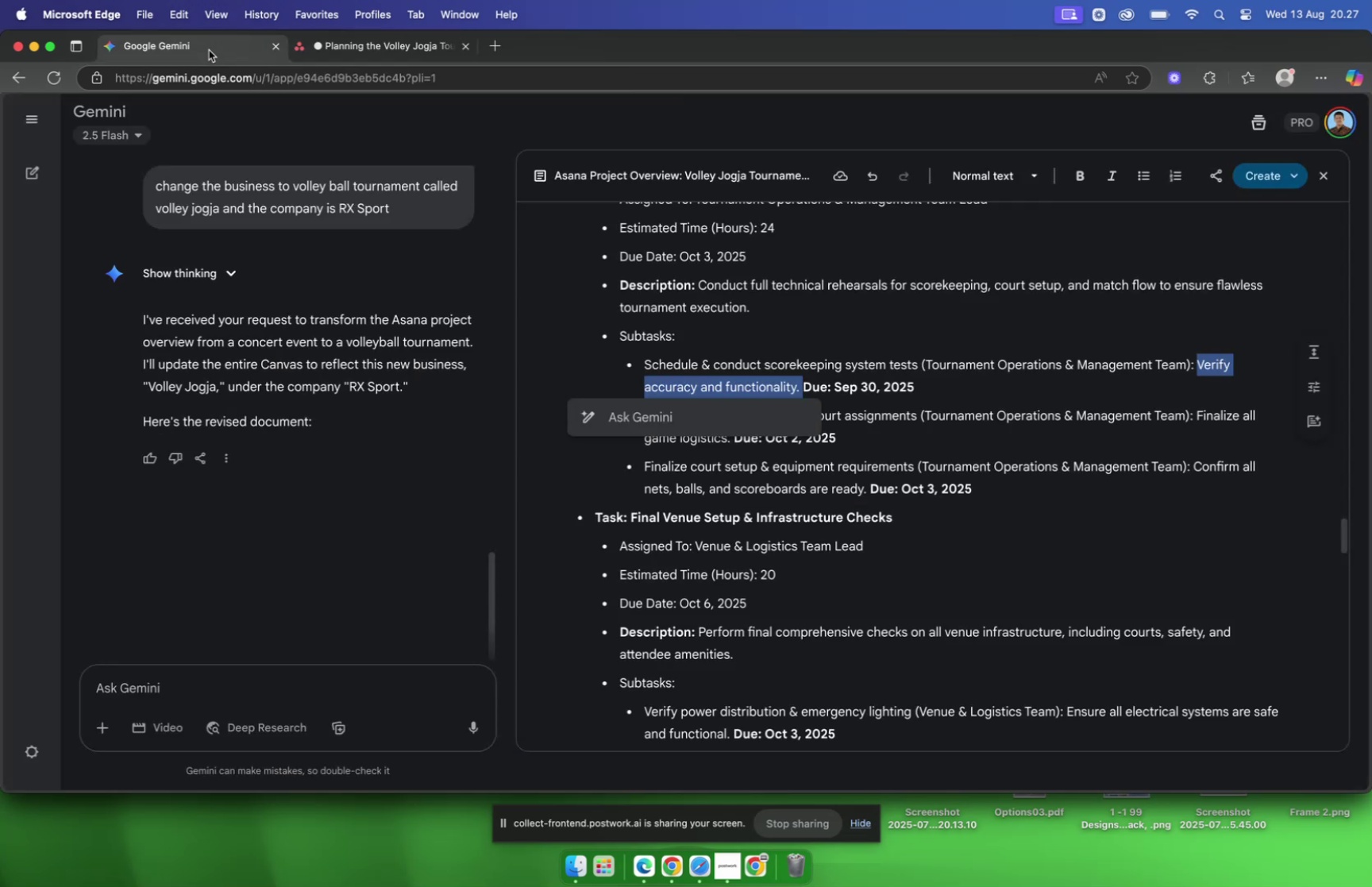 
left_click([861, 299])
 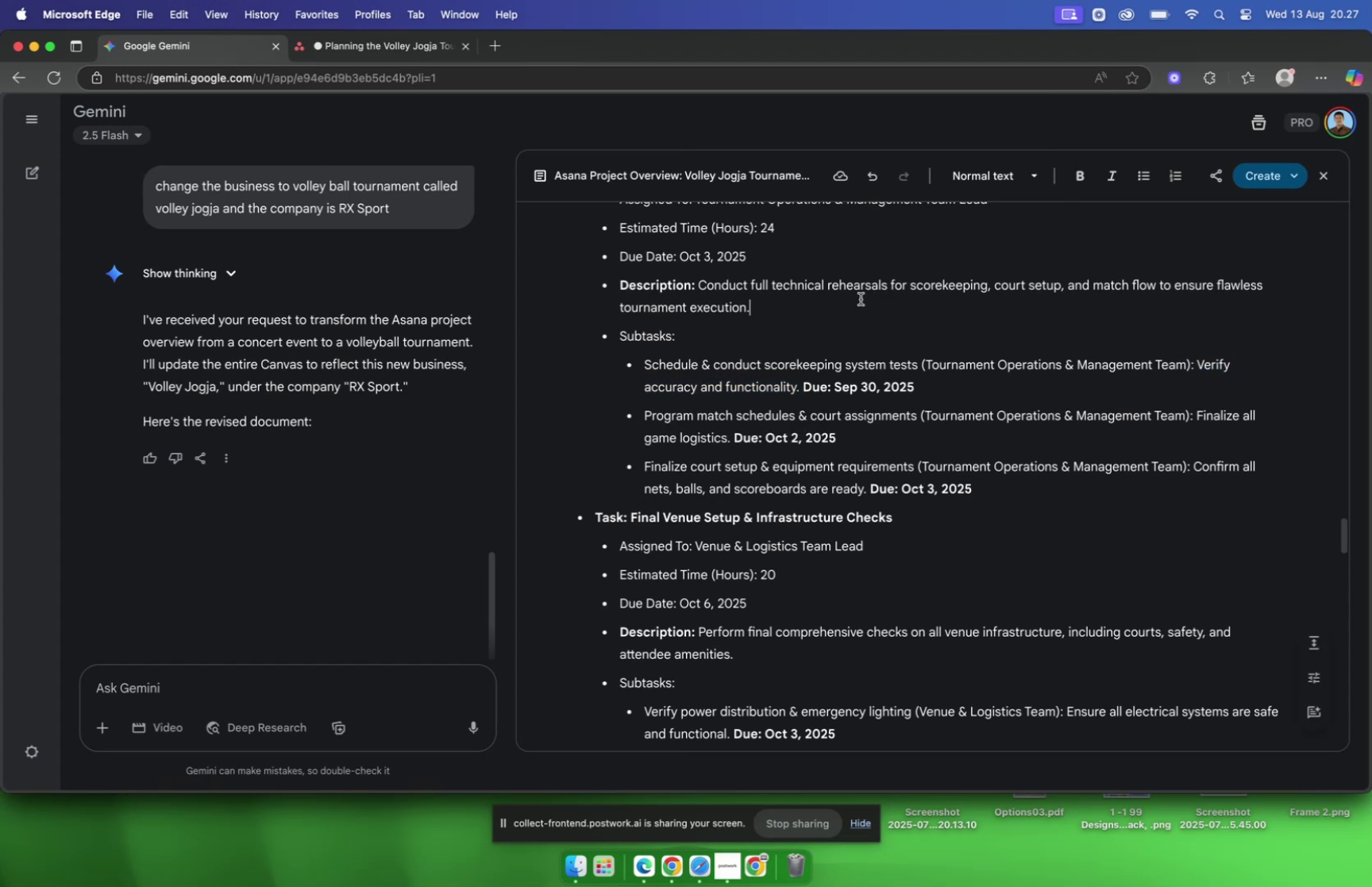 
scroll: coordinate [861, 299], scroll_direction: down, amount: 9.0
 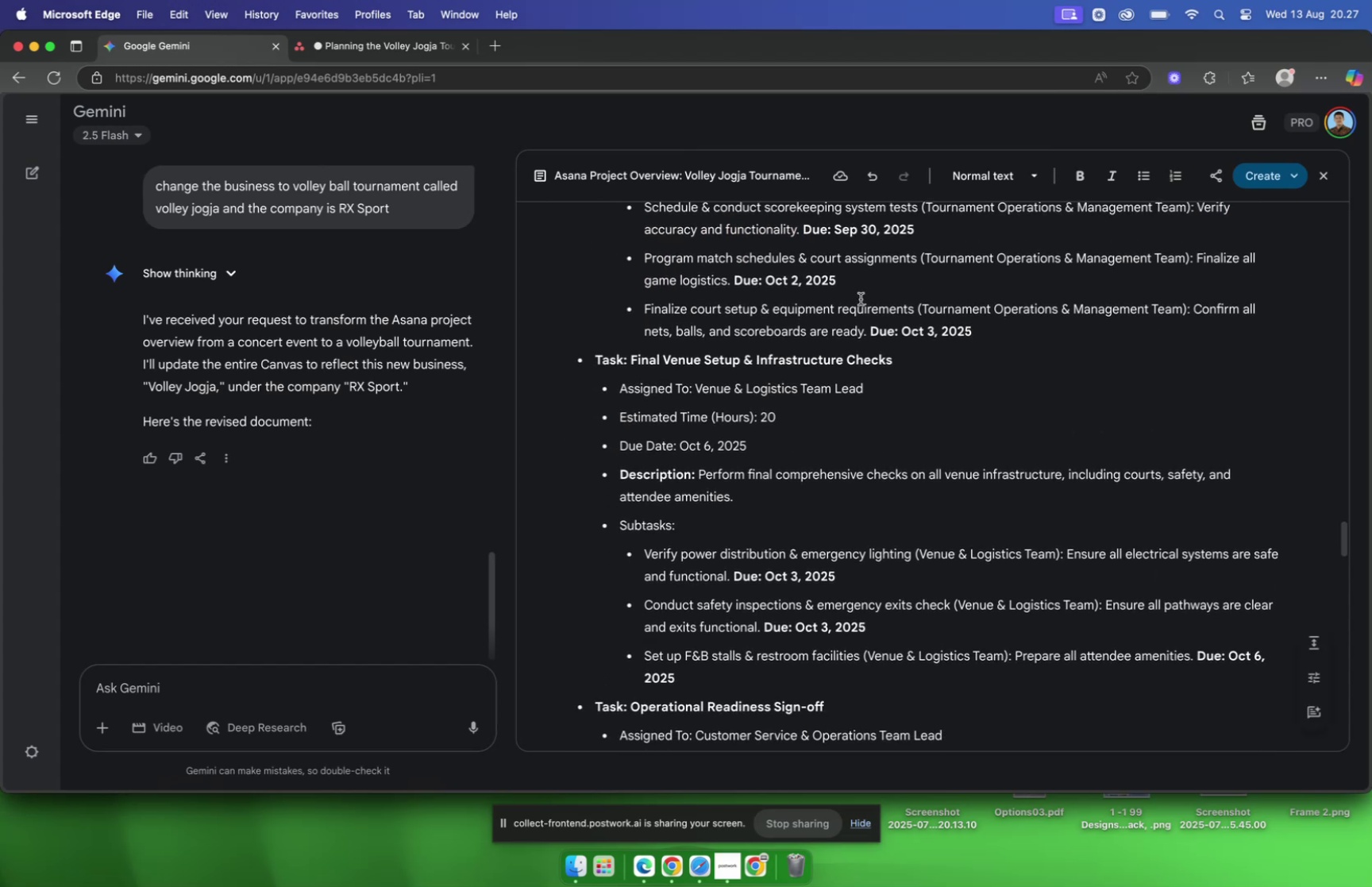 
scroll: coordinate [861, 299], scroll_direction: up, amount: 5.0
 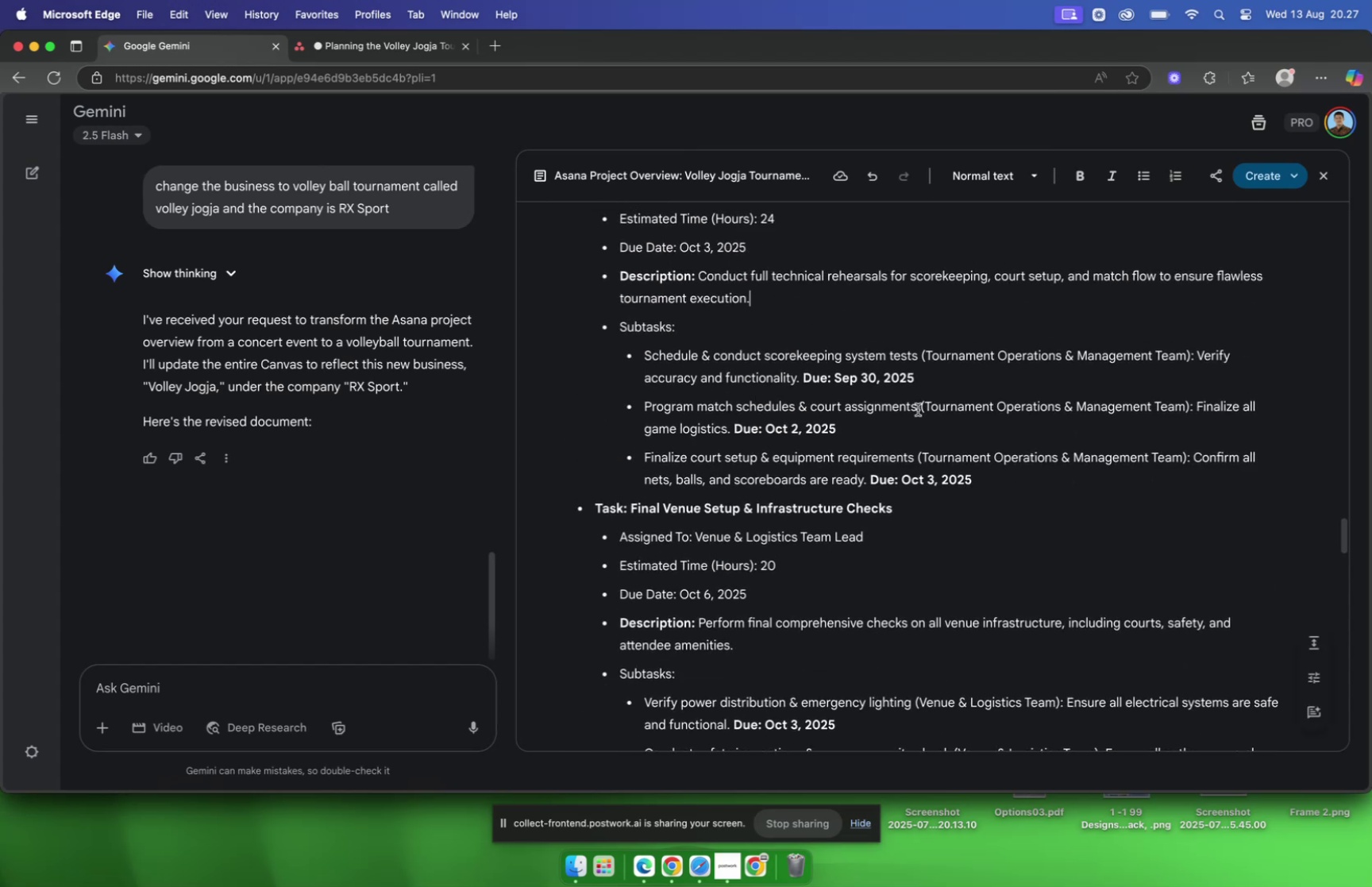 
left_click_drag(start_coordinate=[918, 409], to_coordinate=[646, 413])
 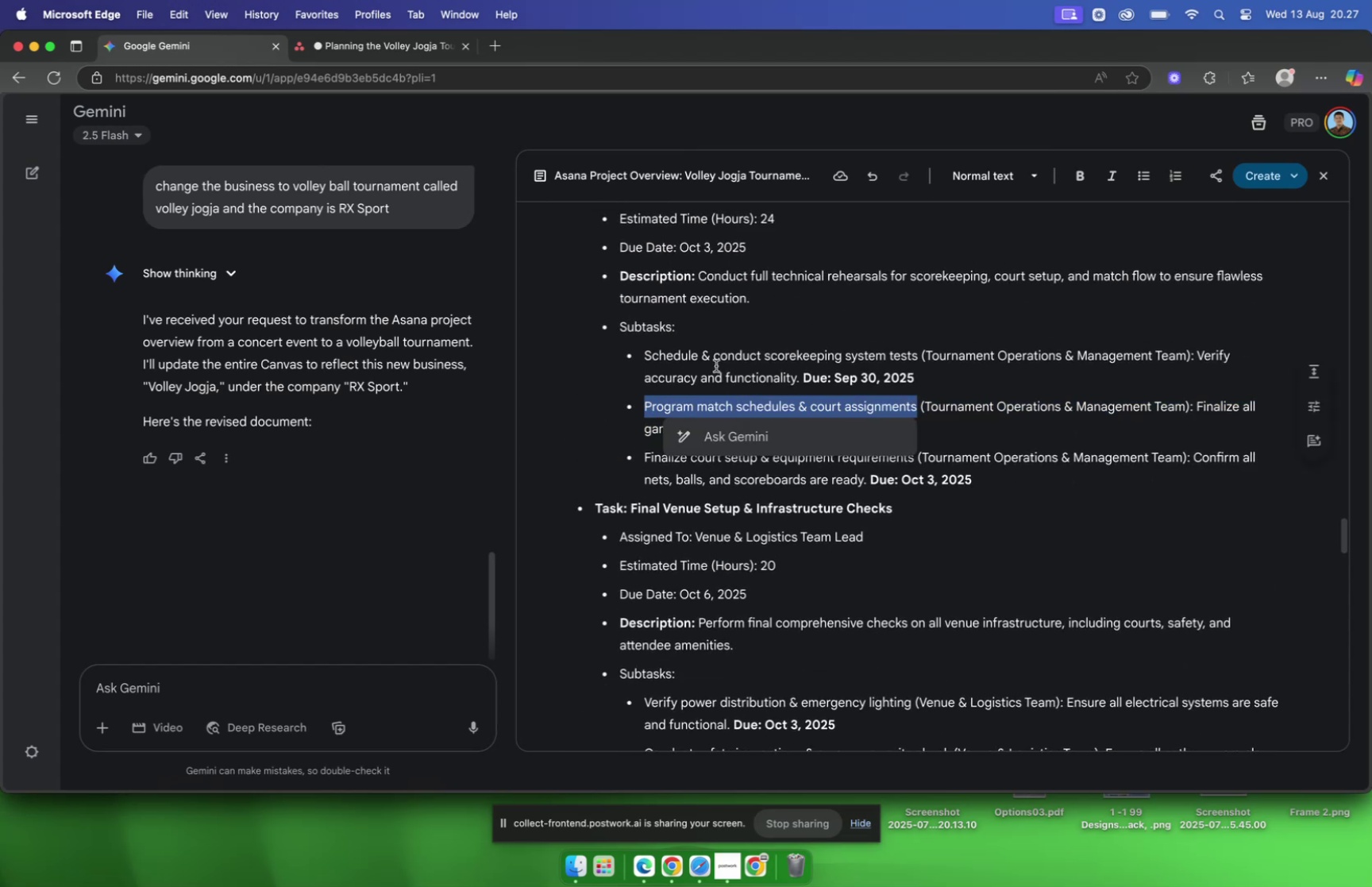 
key(Meta+C)
 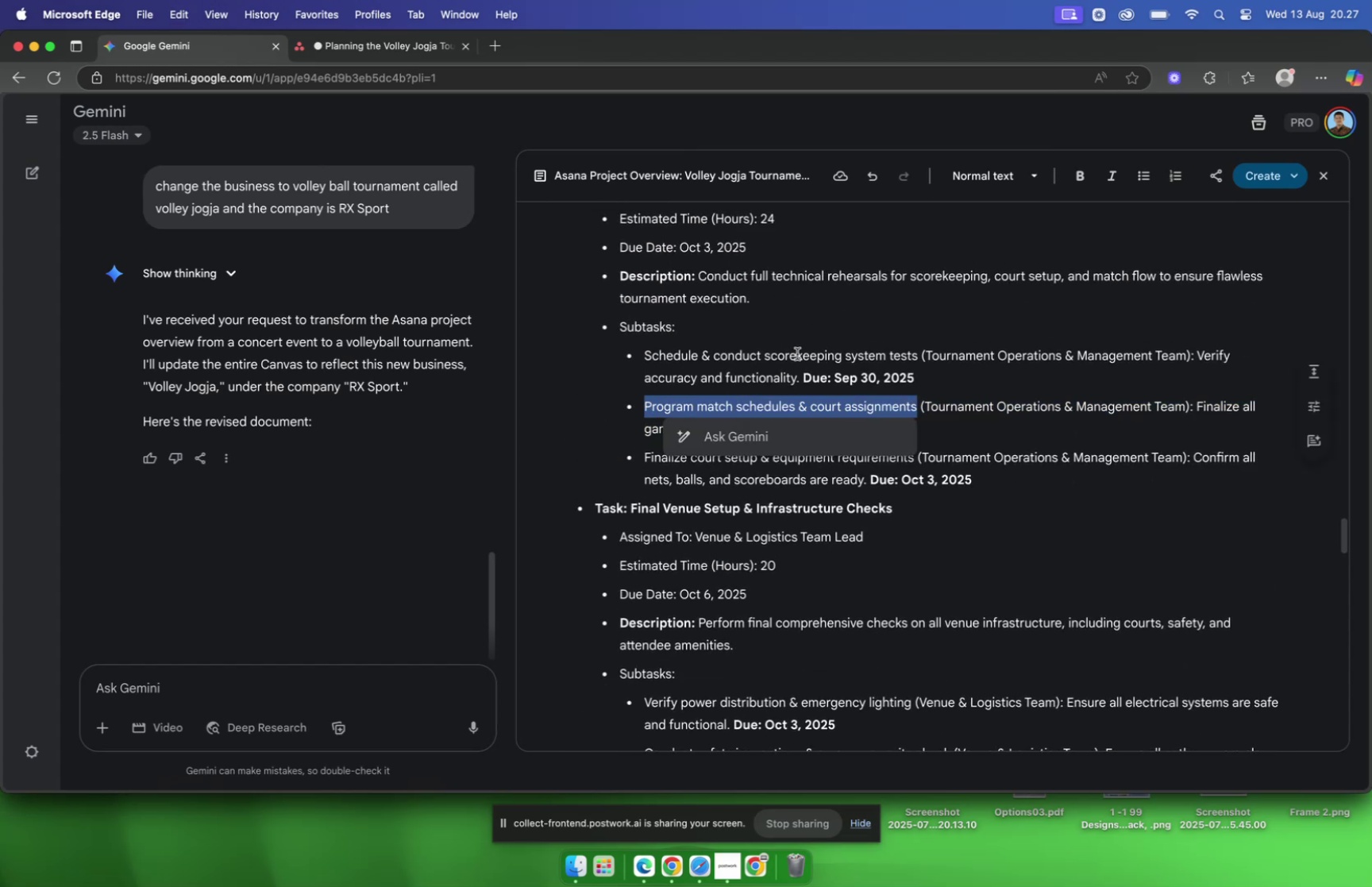 
left_click([797, 353])
 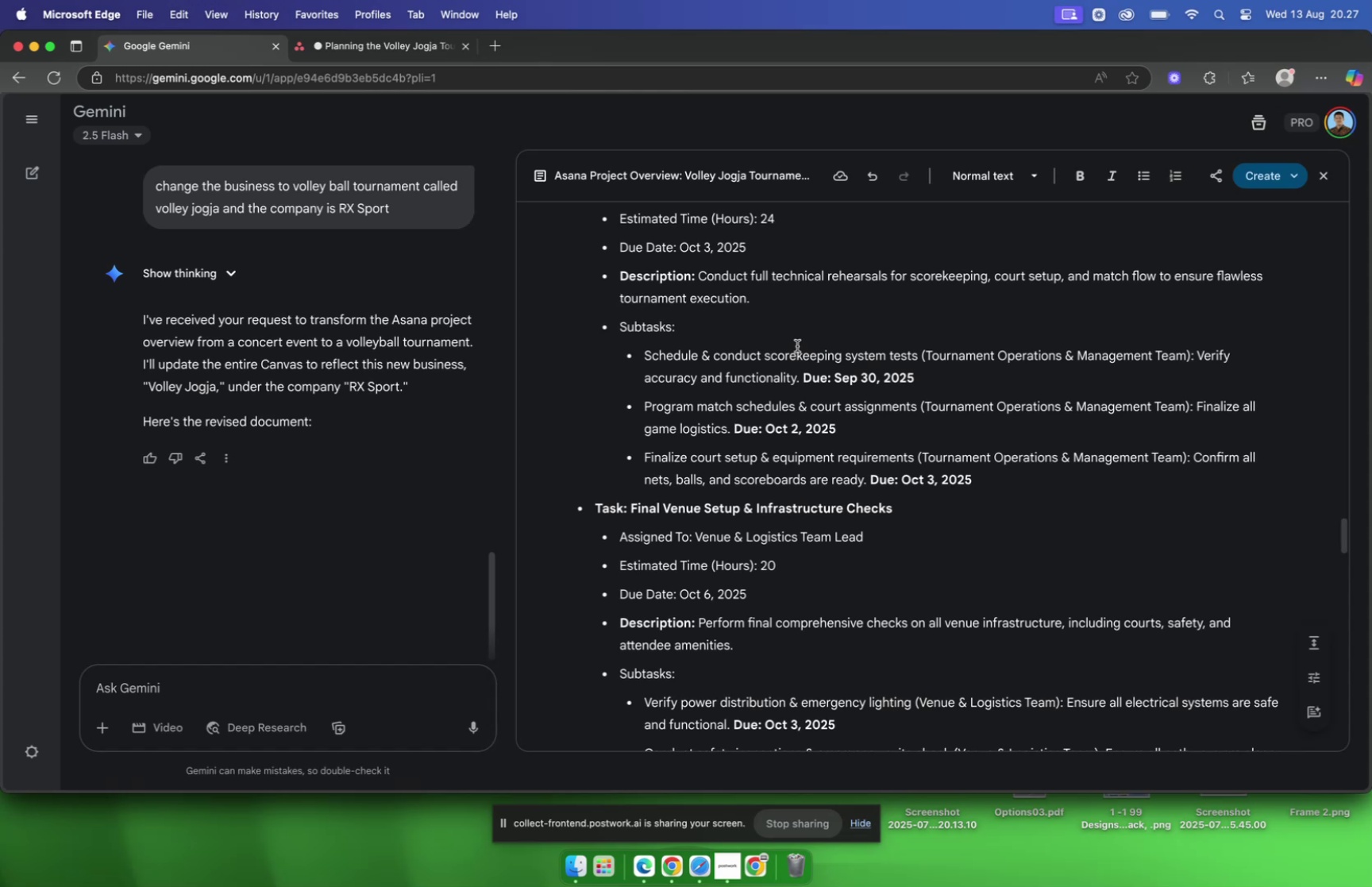 
wait(7.34)
 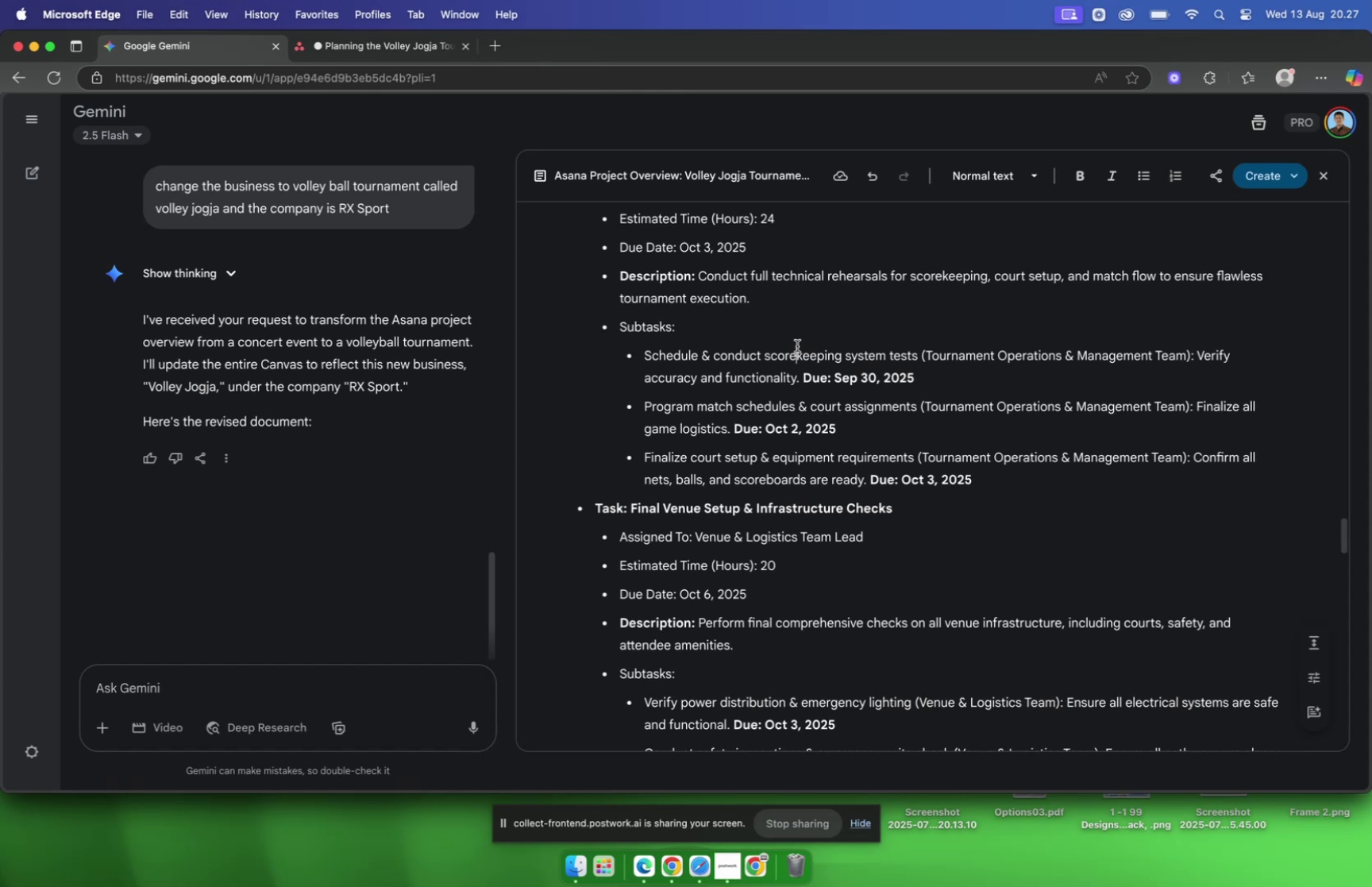 
left_click([349, 48])
 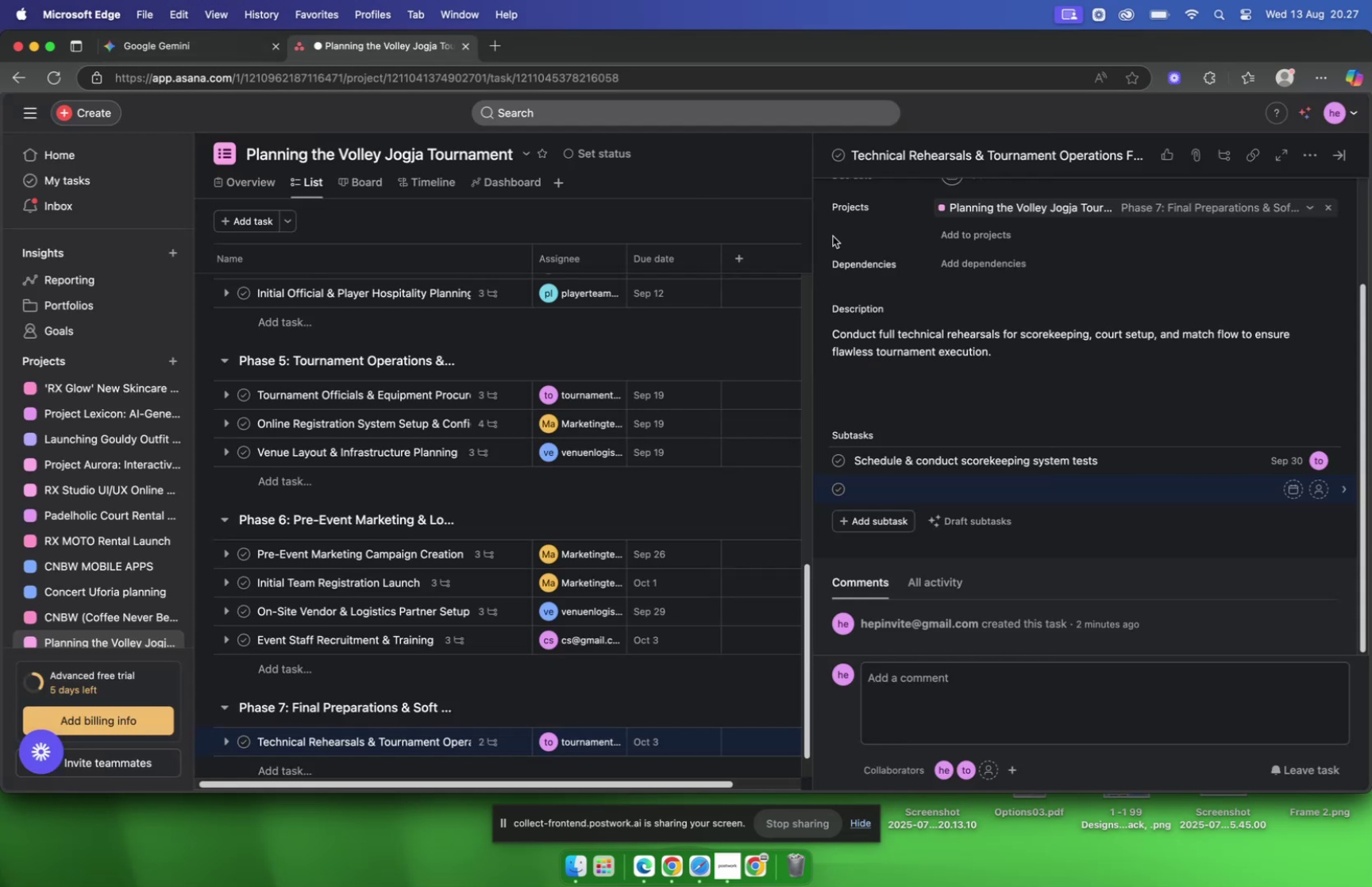 
key(Meta+V)
 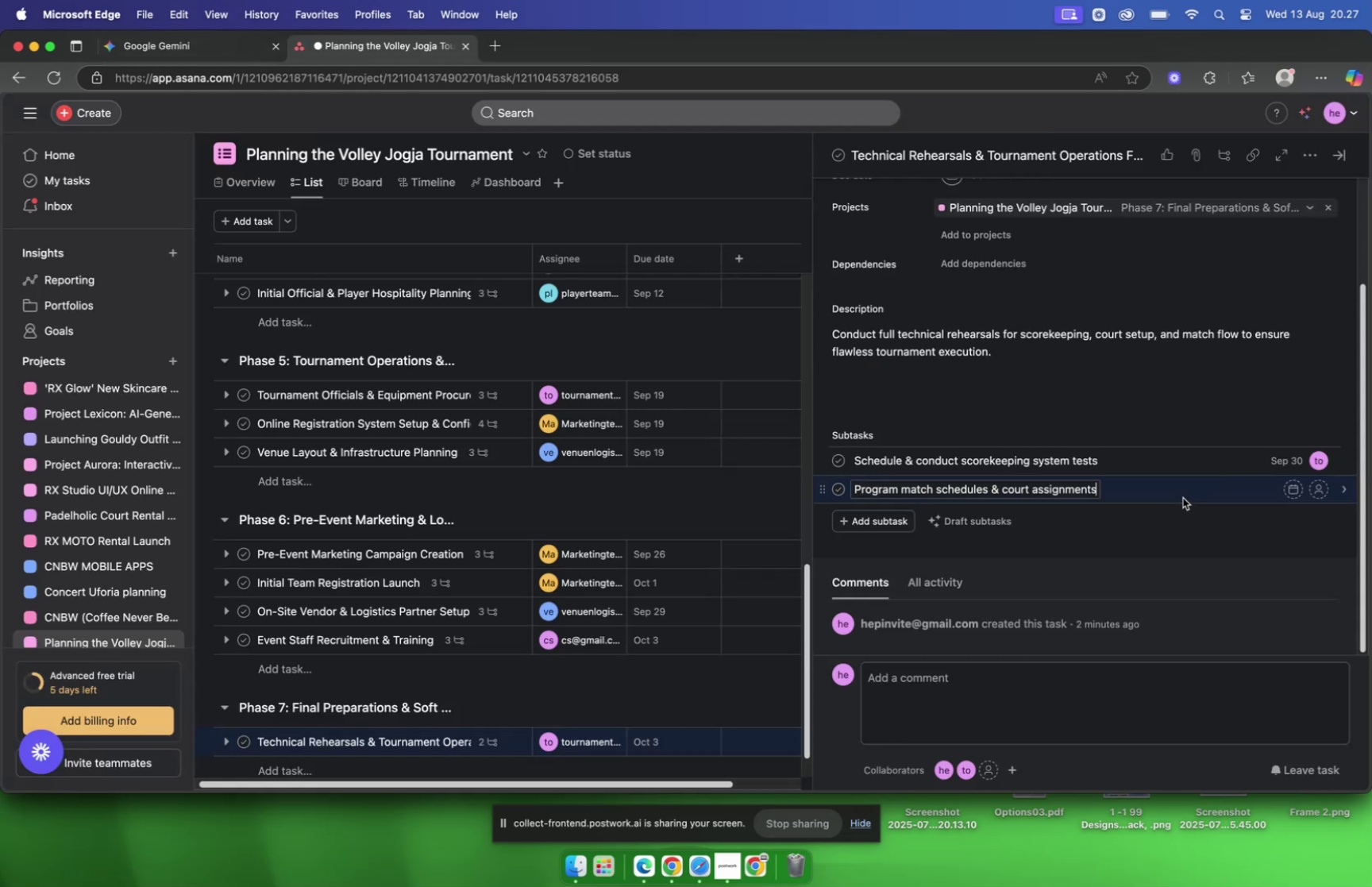 
left_click([1182, 496])
 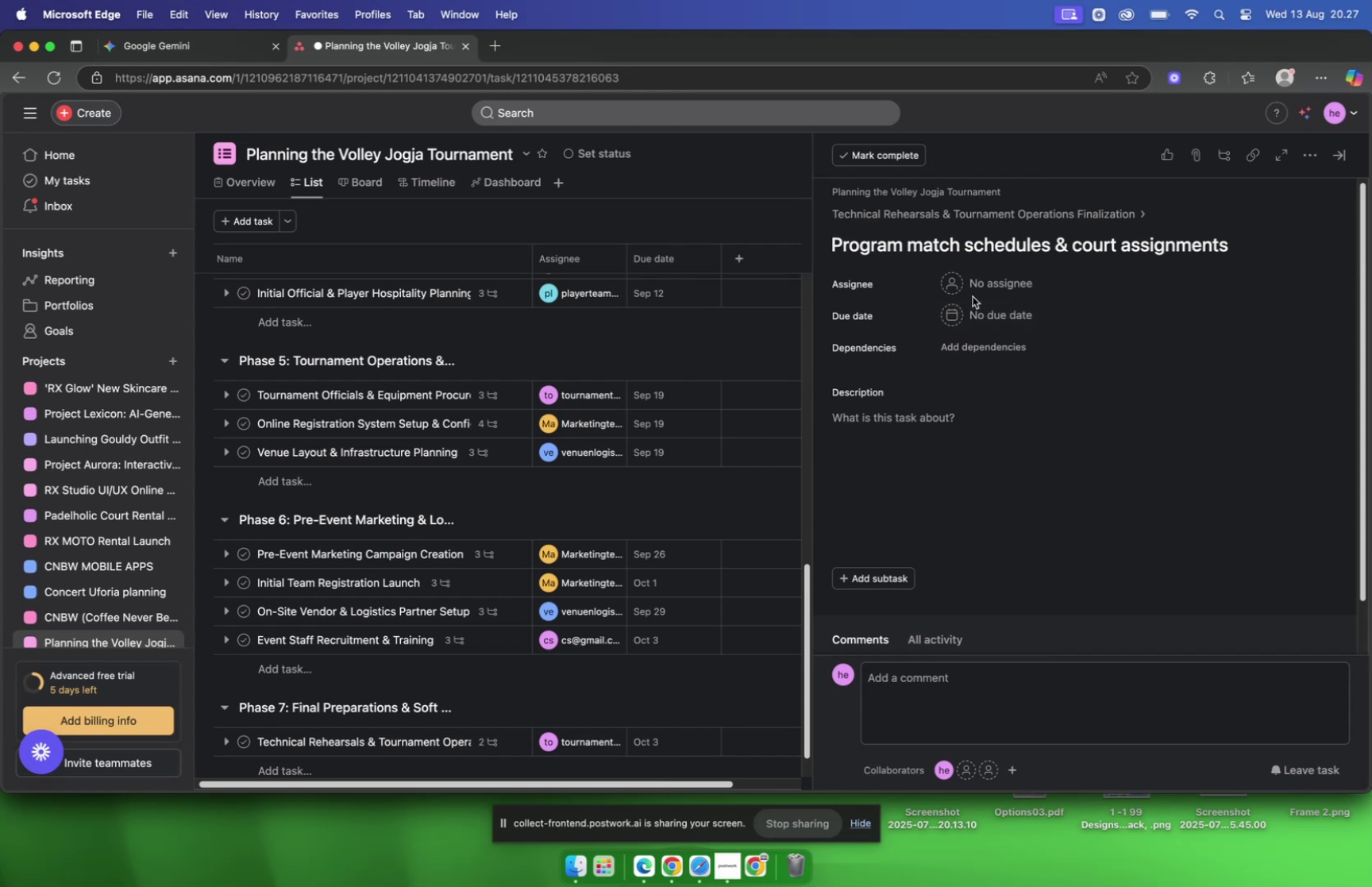 
left_click([972, 292])
 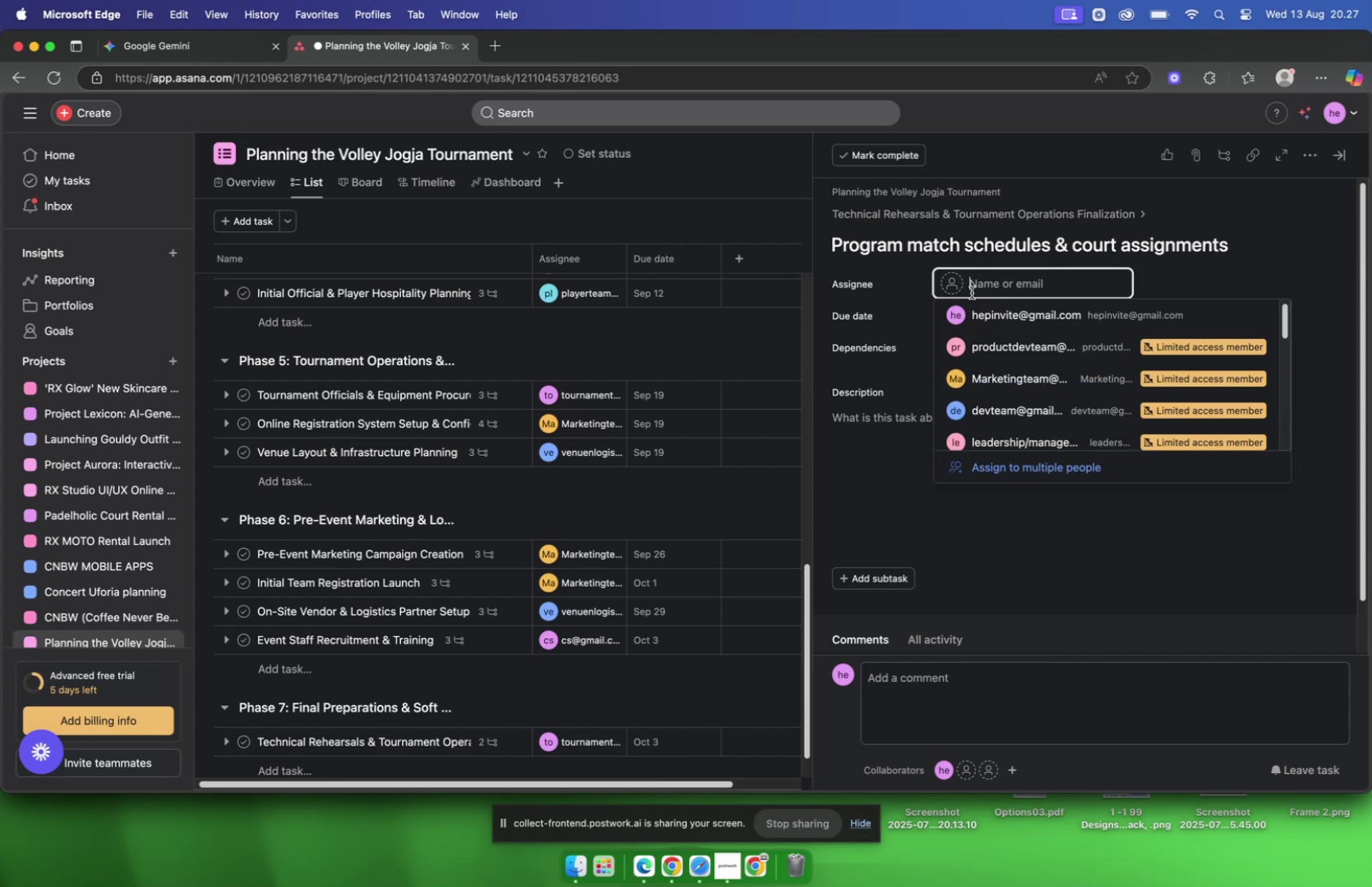 
type(tour)
 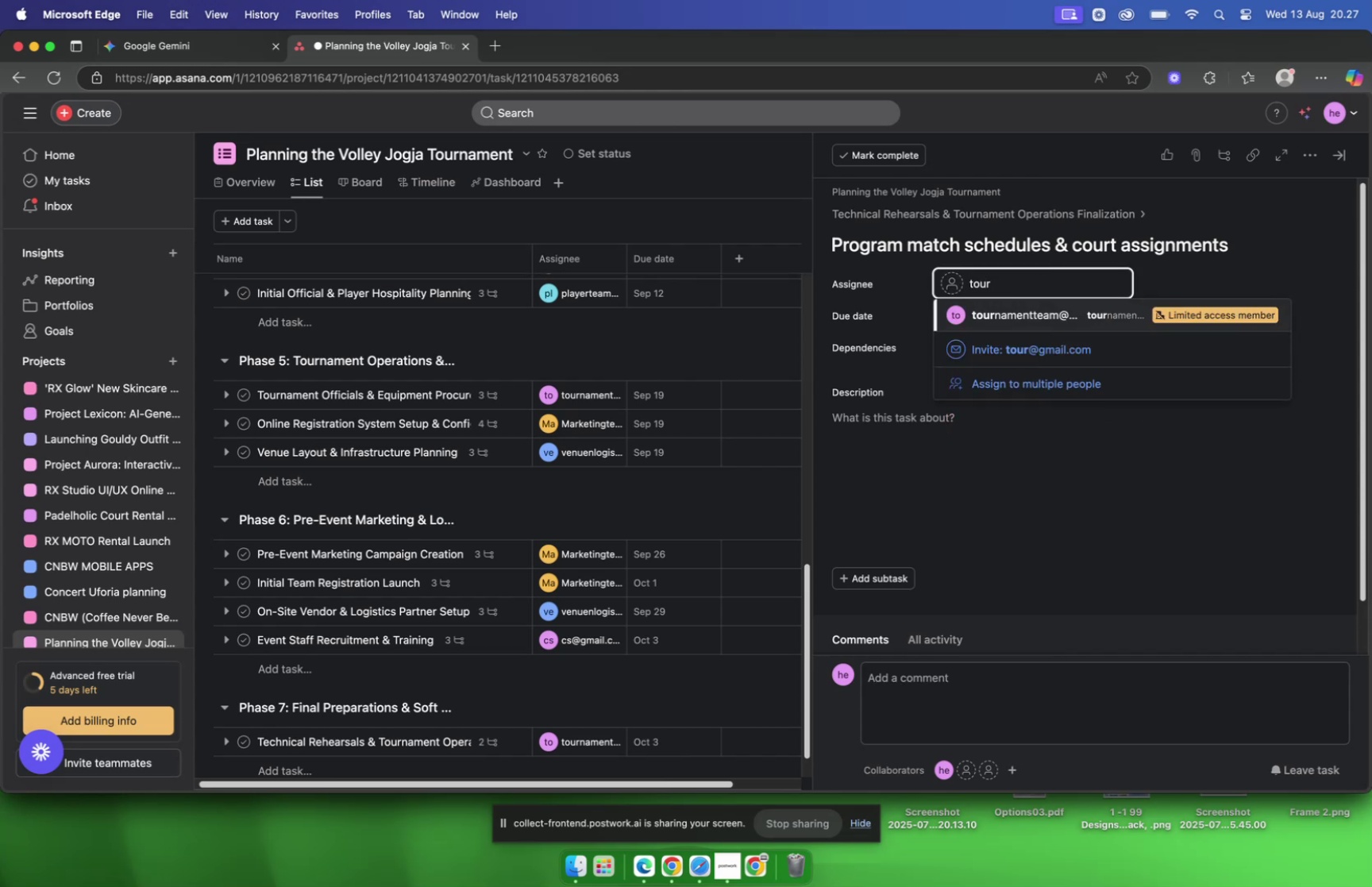 
key(Enter)
 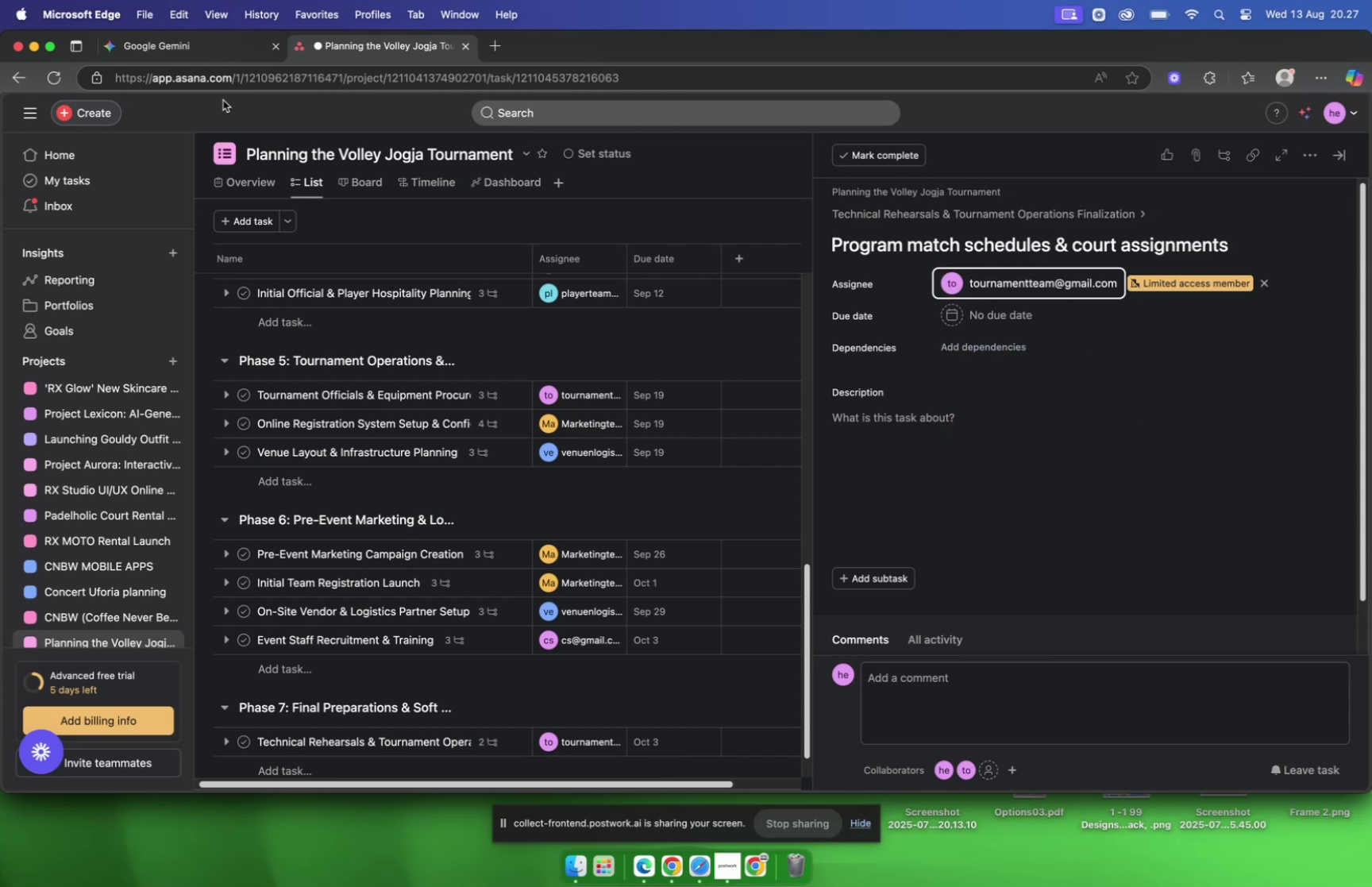 
left_click([168, 44])
 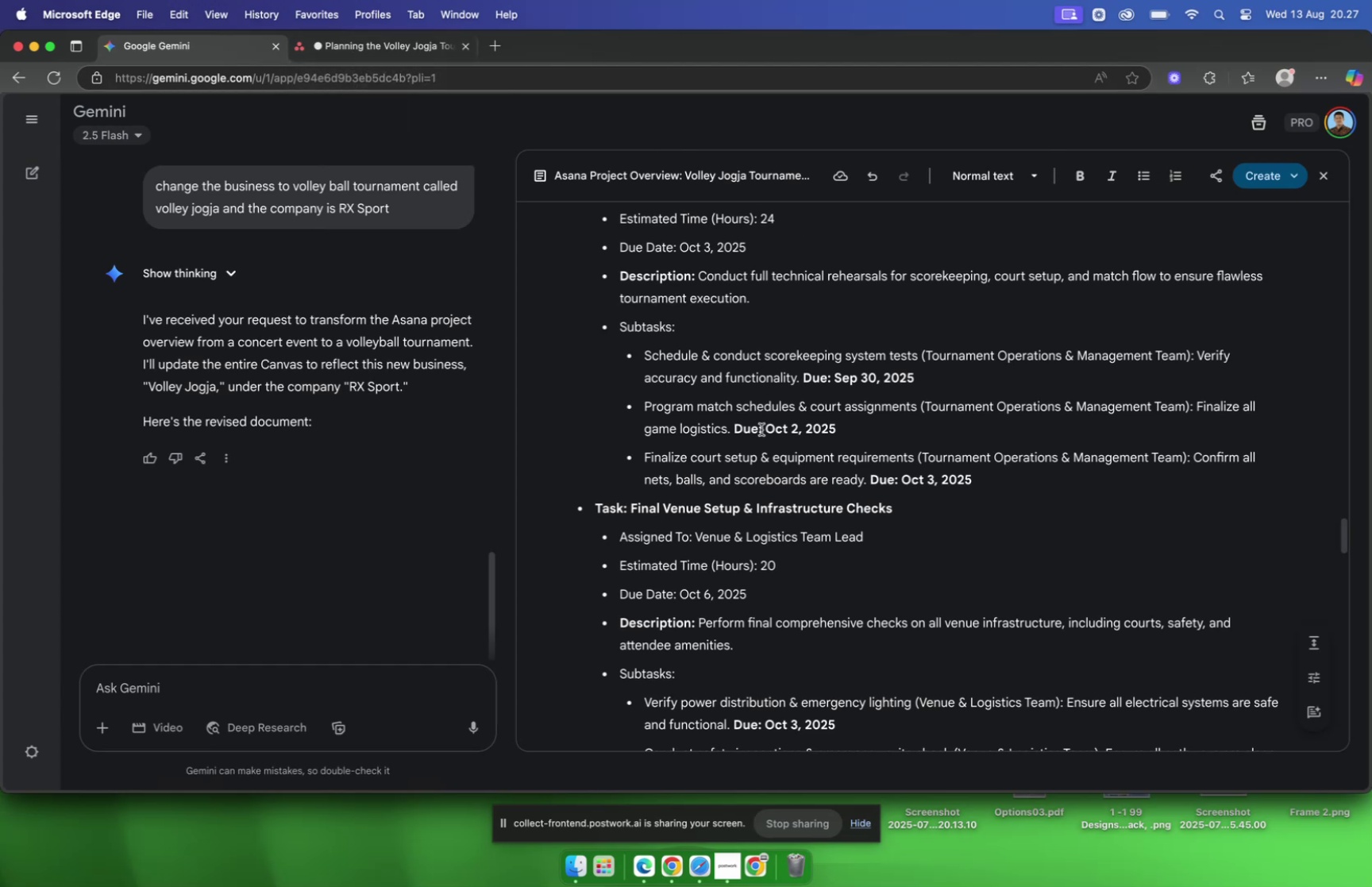 
wait(6.44)
 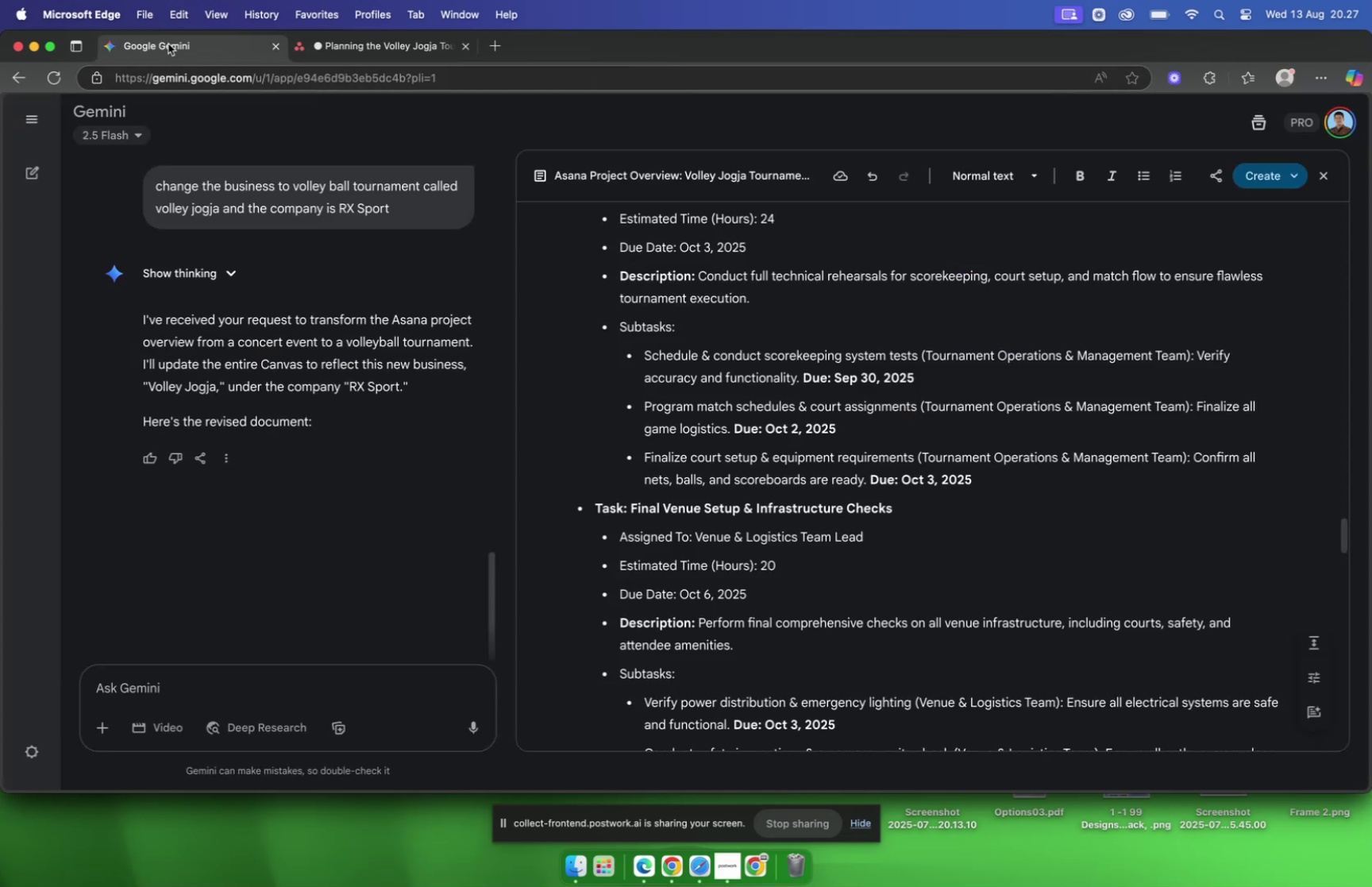 
left_click_drag(start_coordinate=[731, 430], to_coordinate=[1197, 415])
 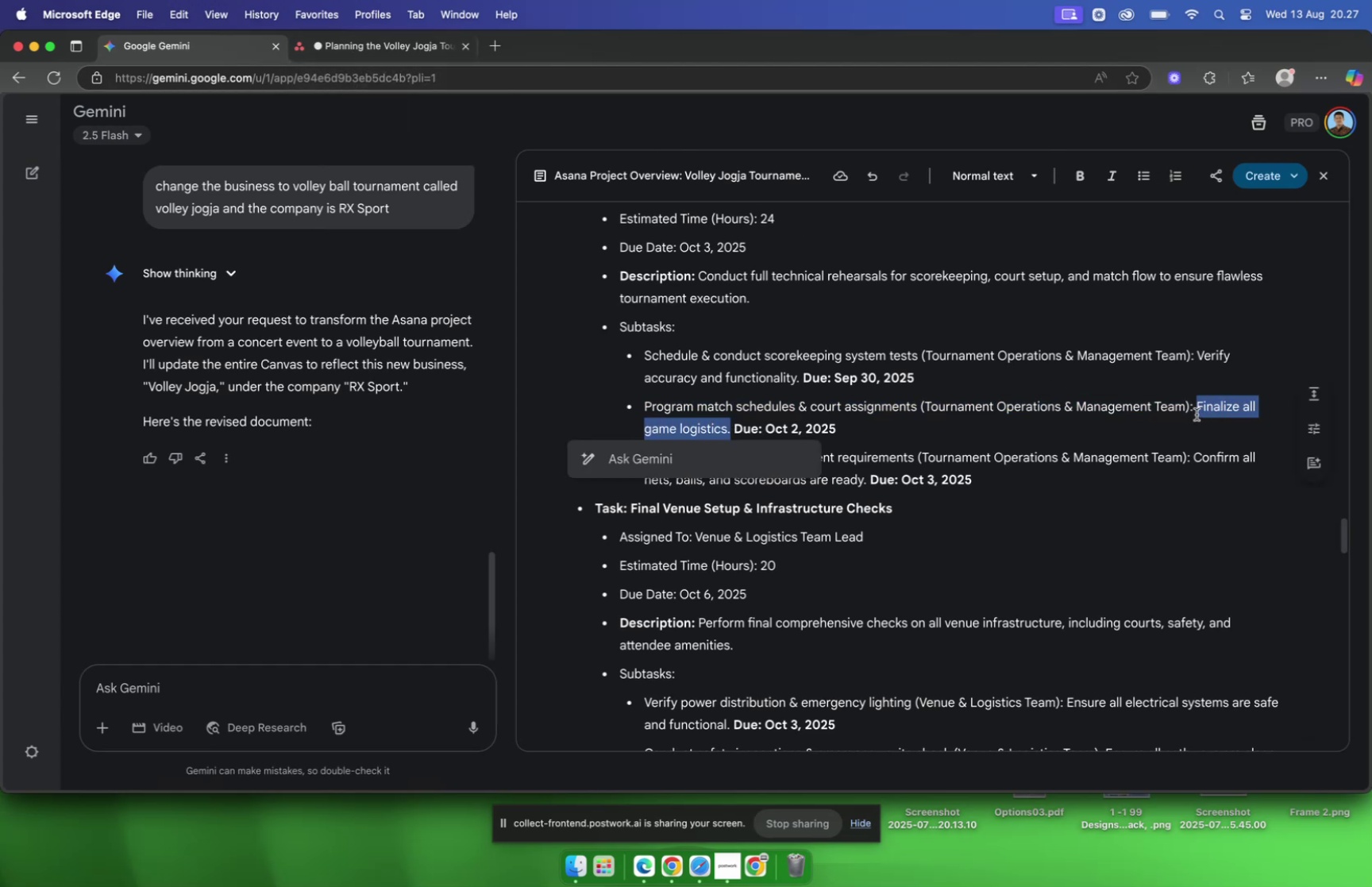 
key(Meta+C)
 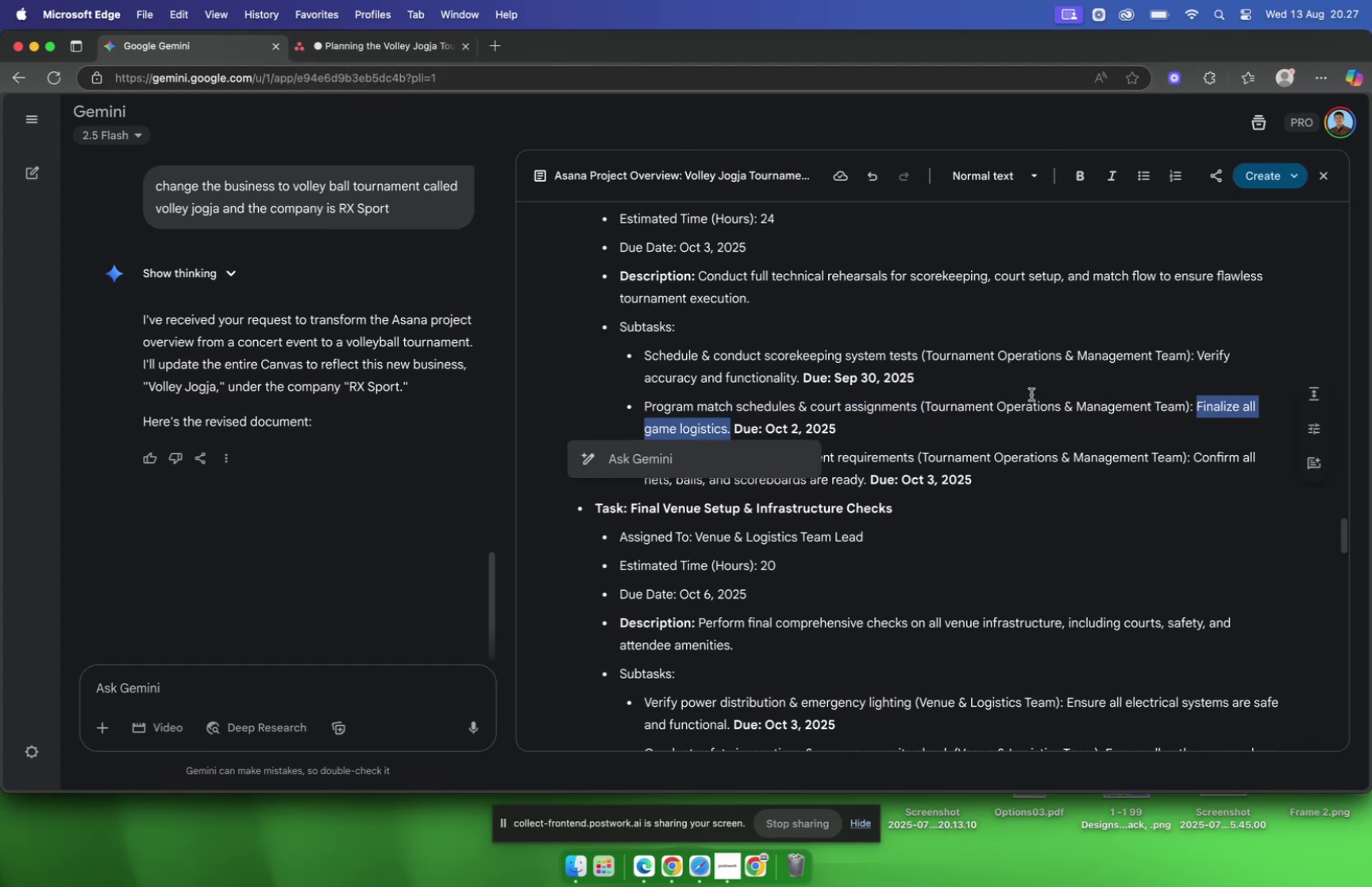 
left_click([1031, 394])
 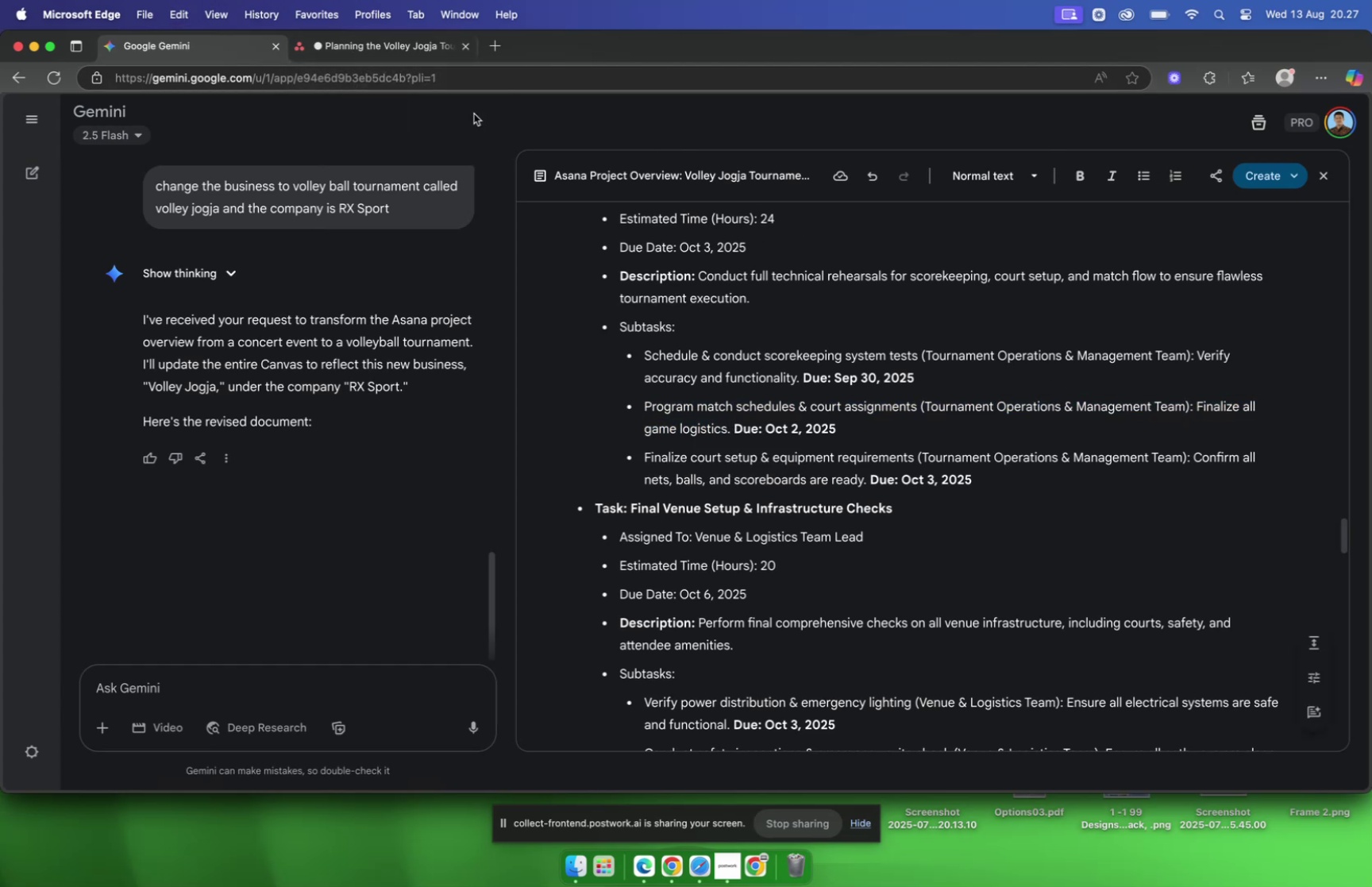 
left_click([405, 44])
 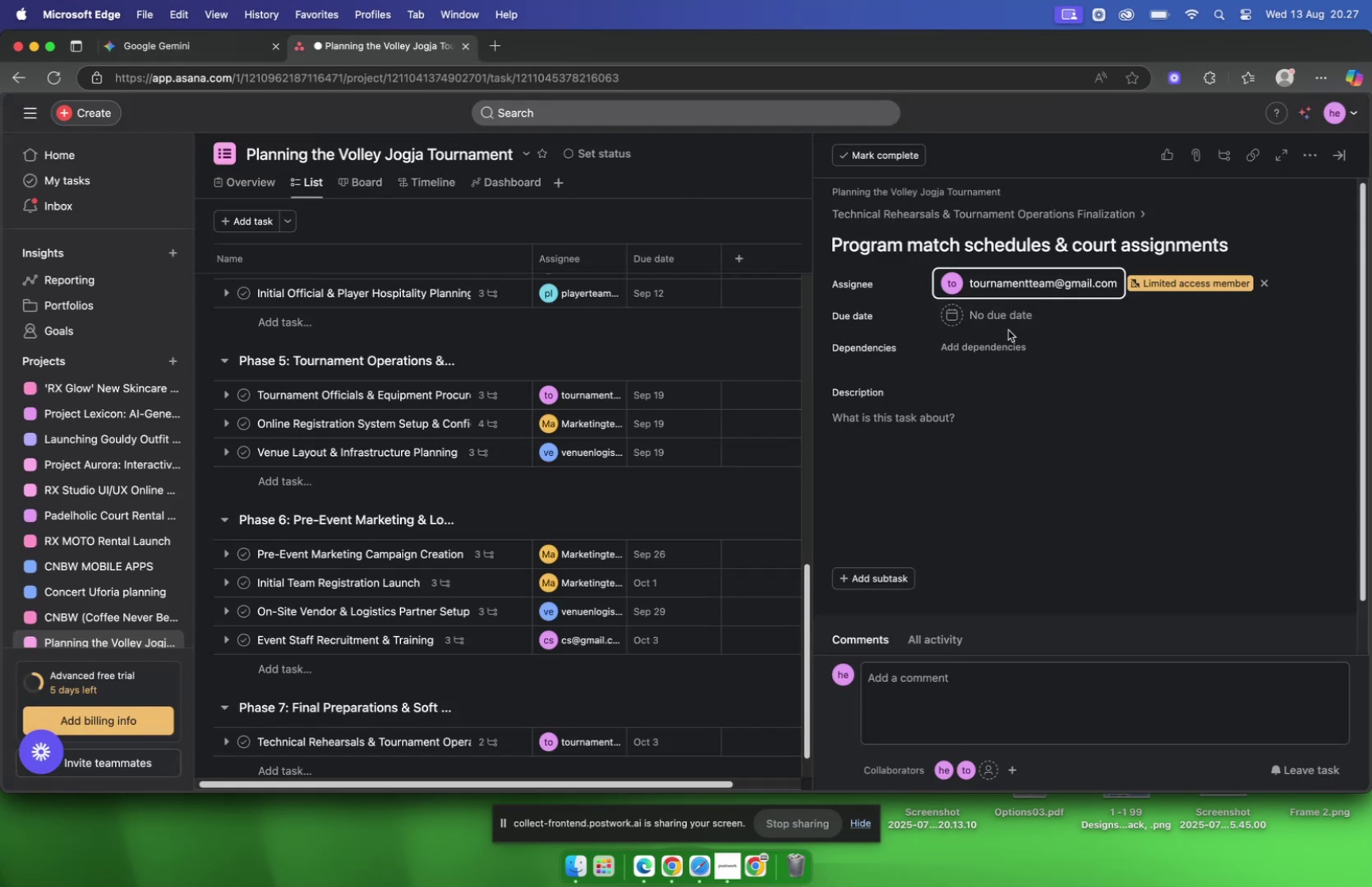 
left_click([1007, 322])
 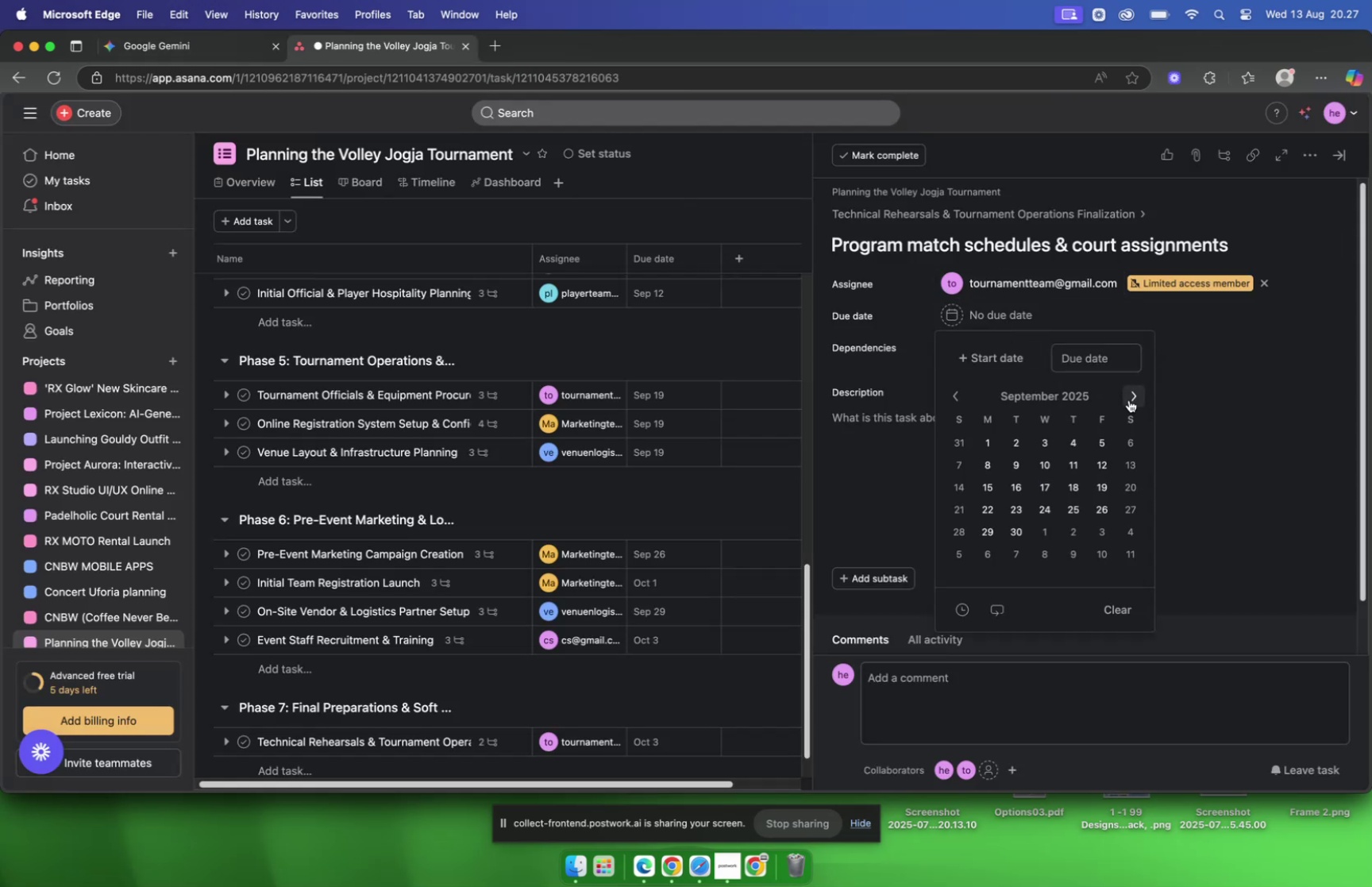 
double_click([1129, 399])
 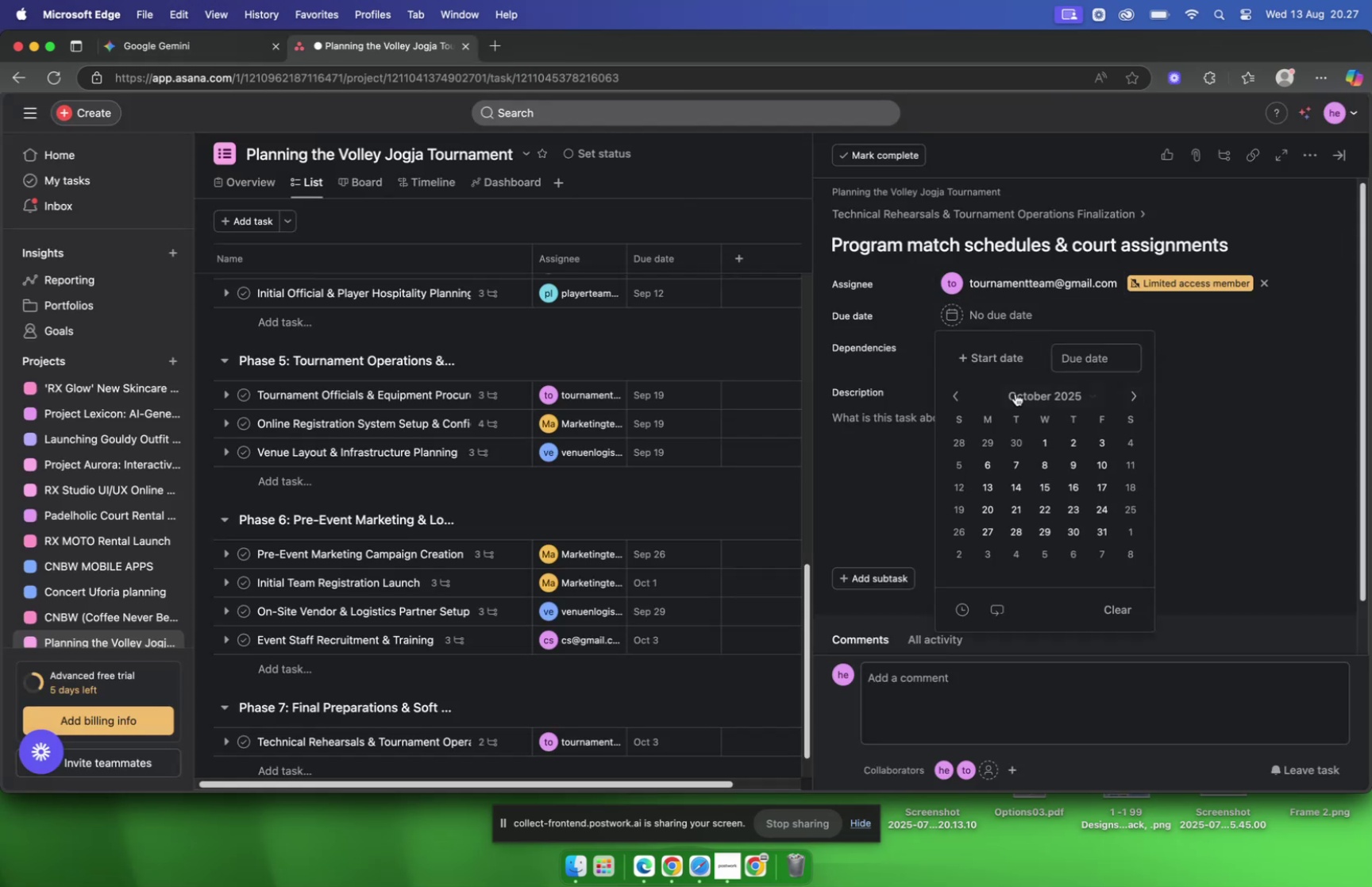 
left_click([957, 398])
 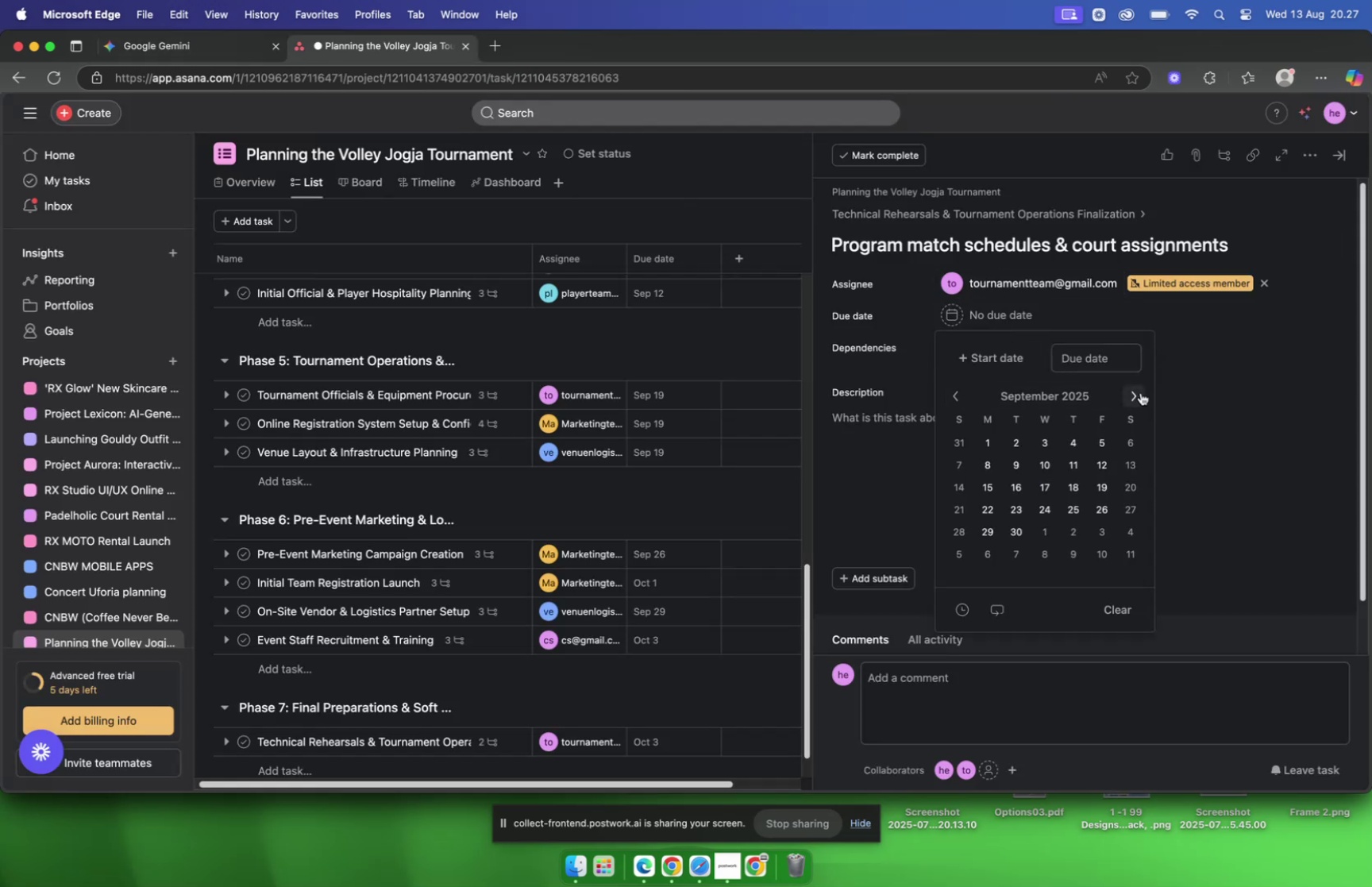 
left_click([1140, 392])
 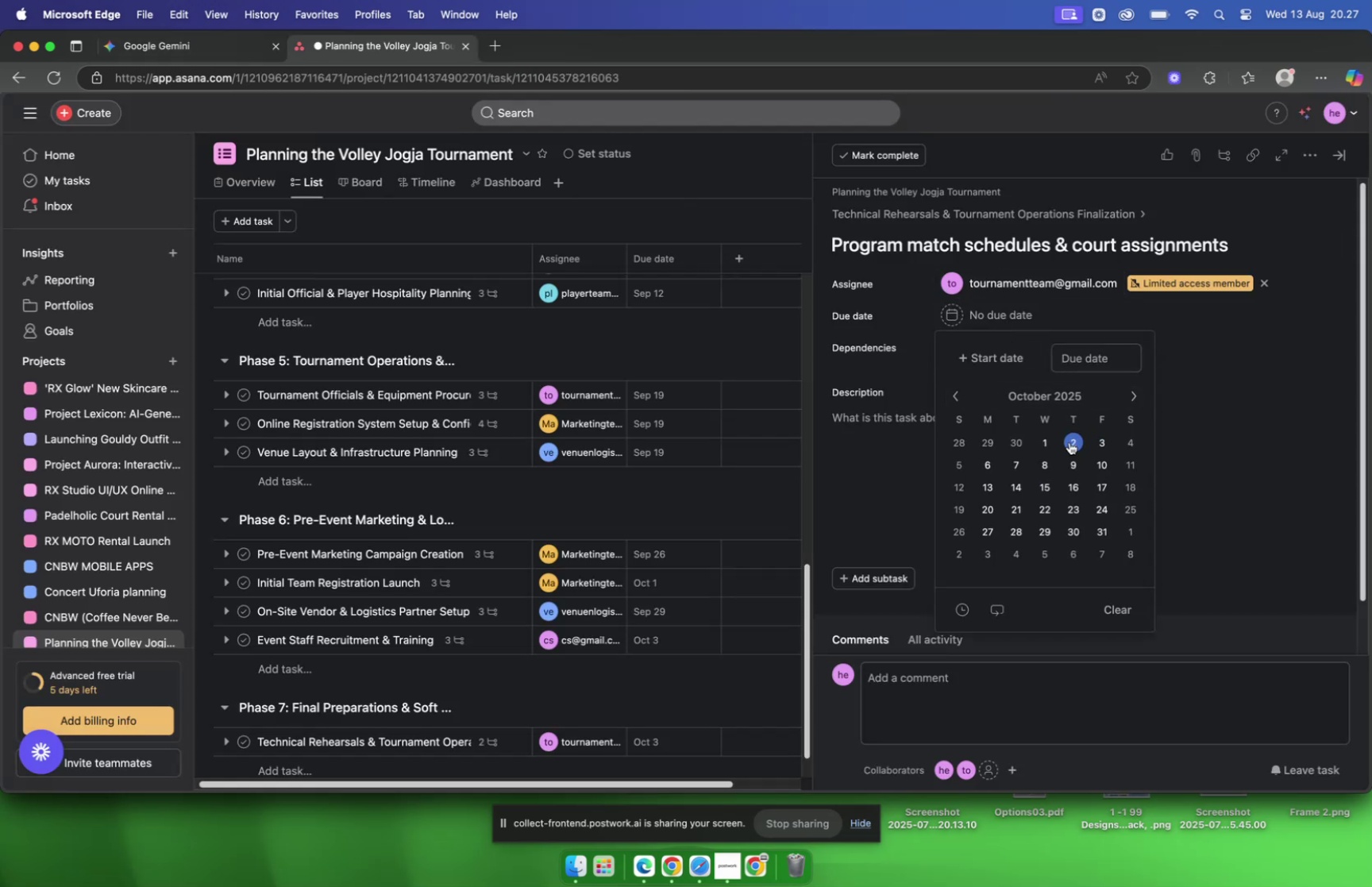 
left_click([1069, 442])
 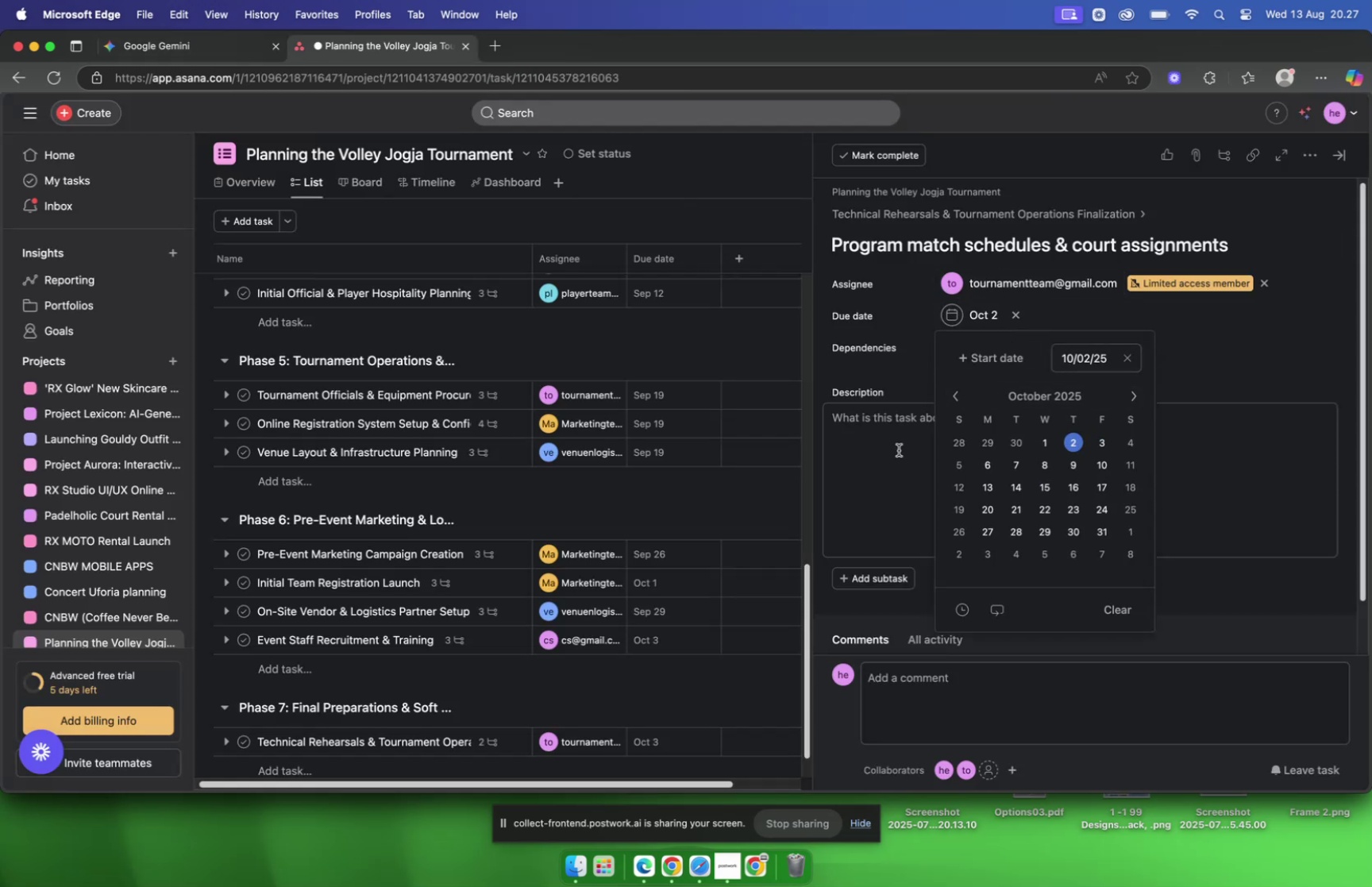 
left_click([899, 449])
 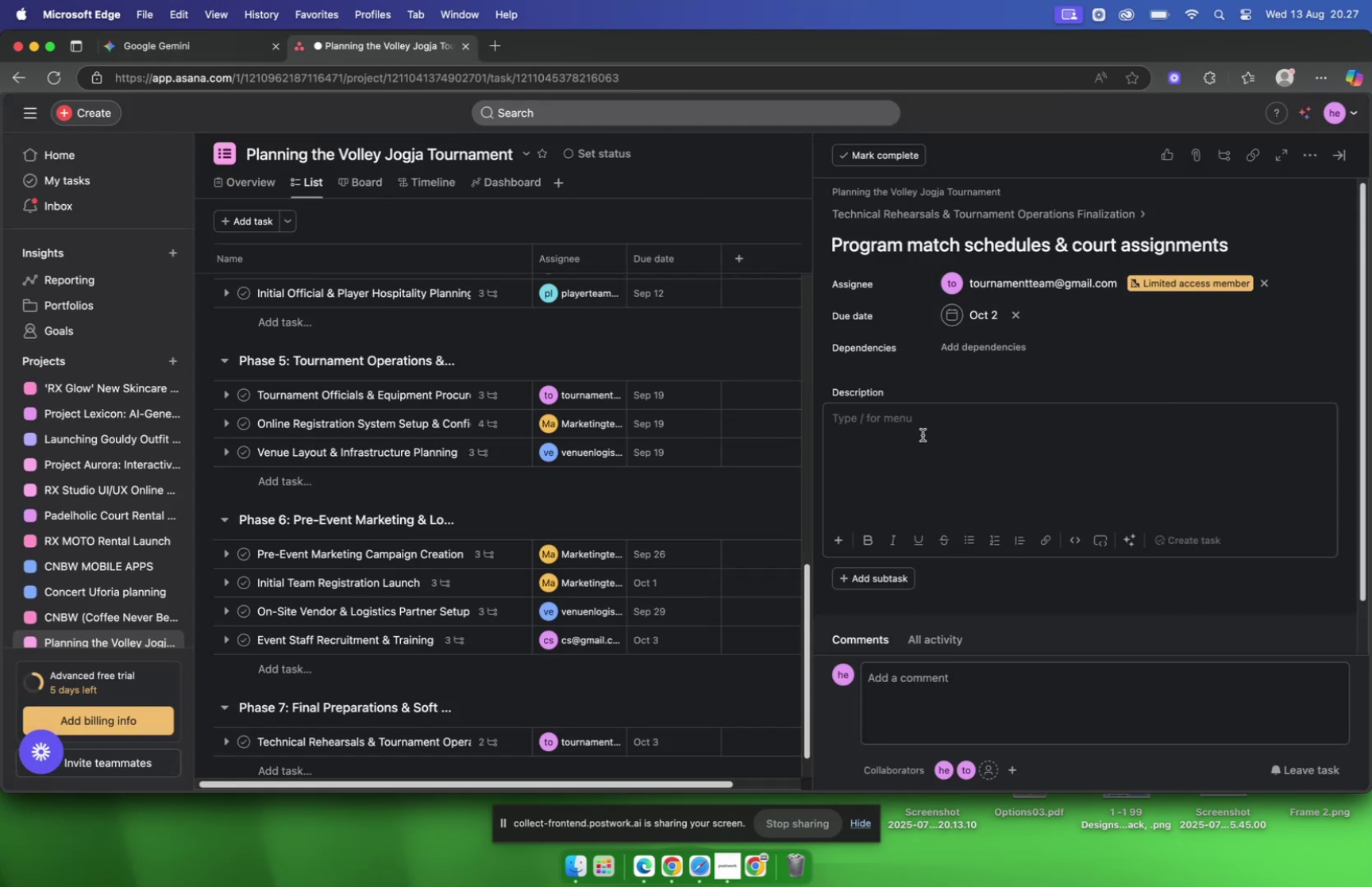 
key(Meta+V)
 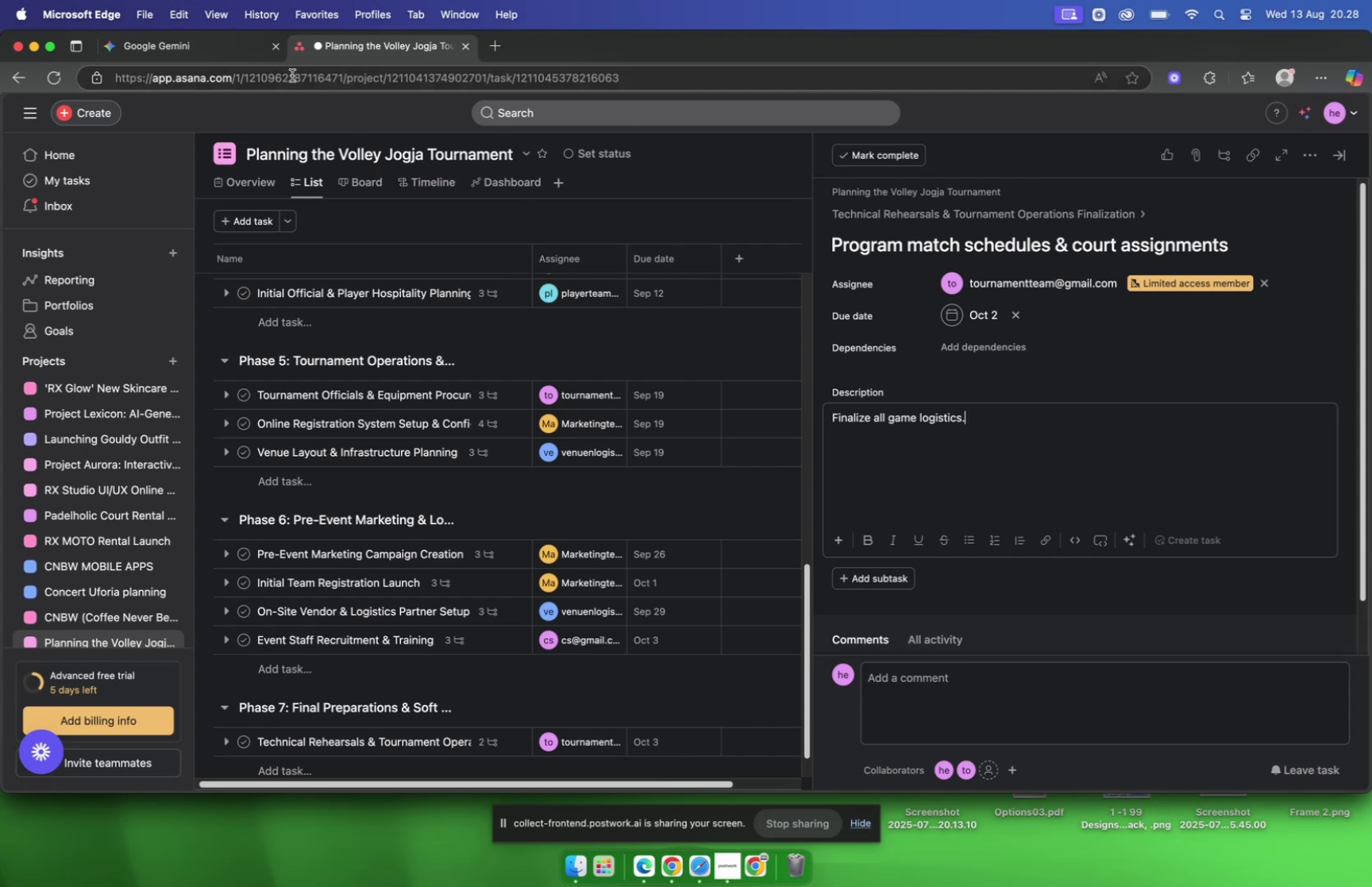 
left_click([182, 50])
 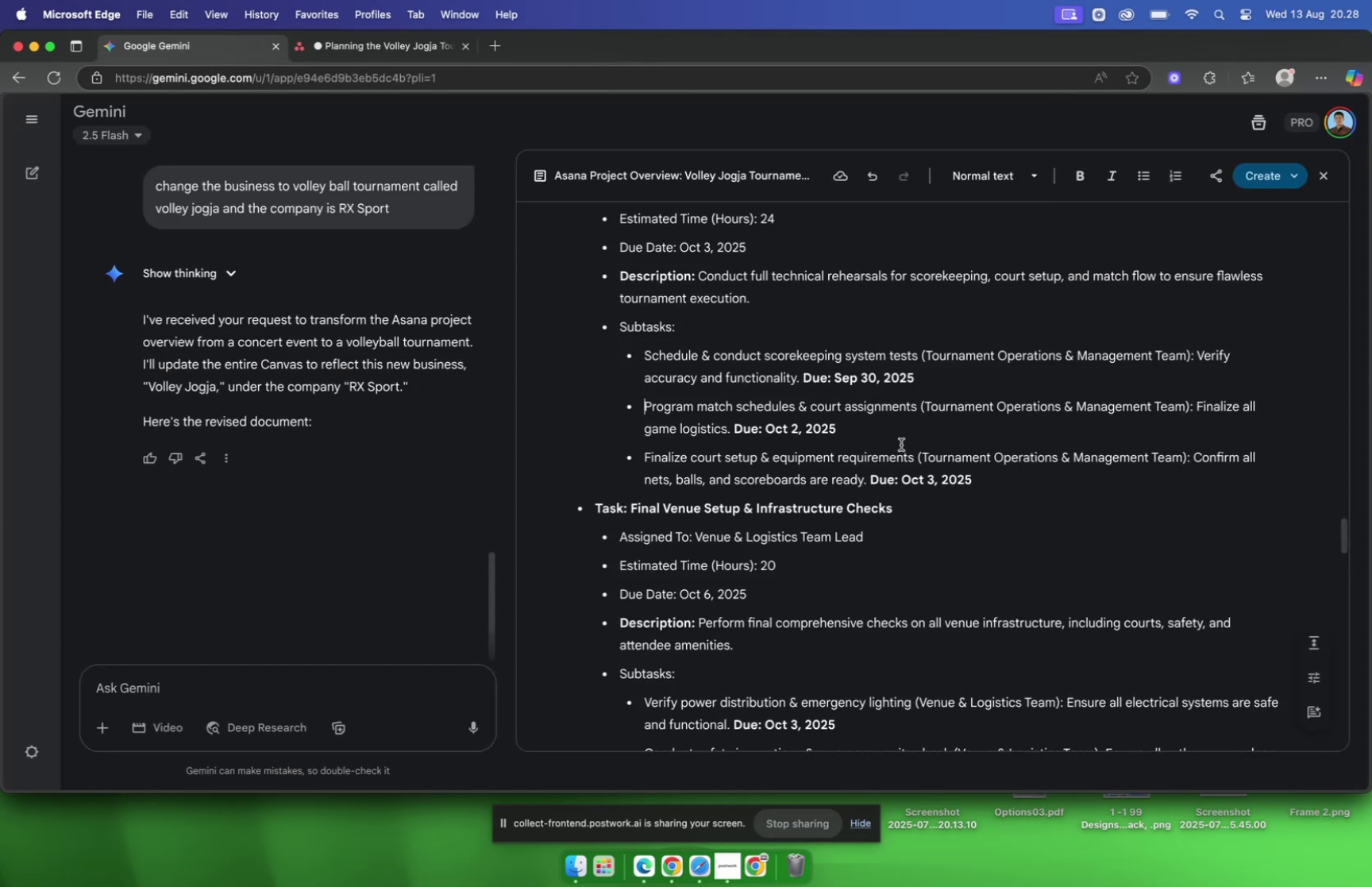 
left_click_drag(start_coordinate=[914, 457], to_coordinate=[643, 458])
 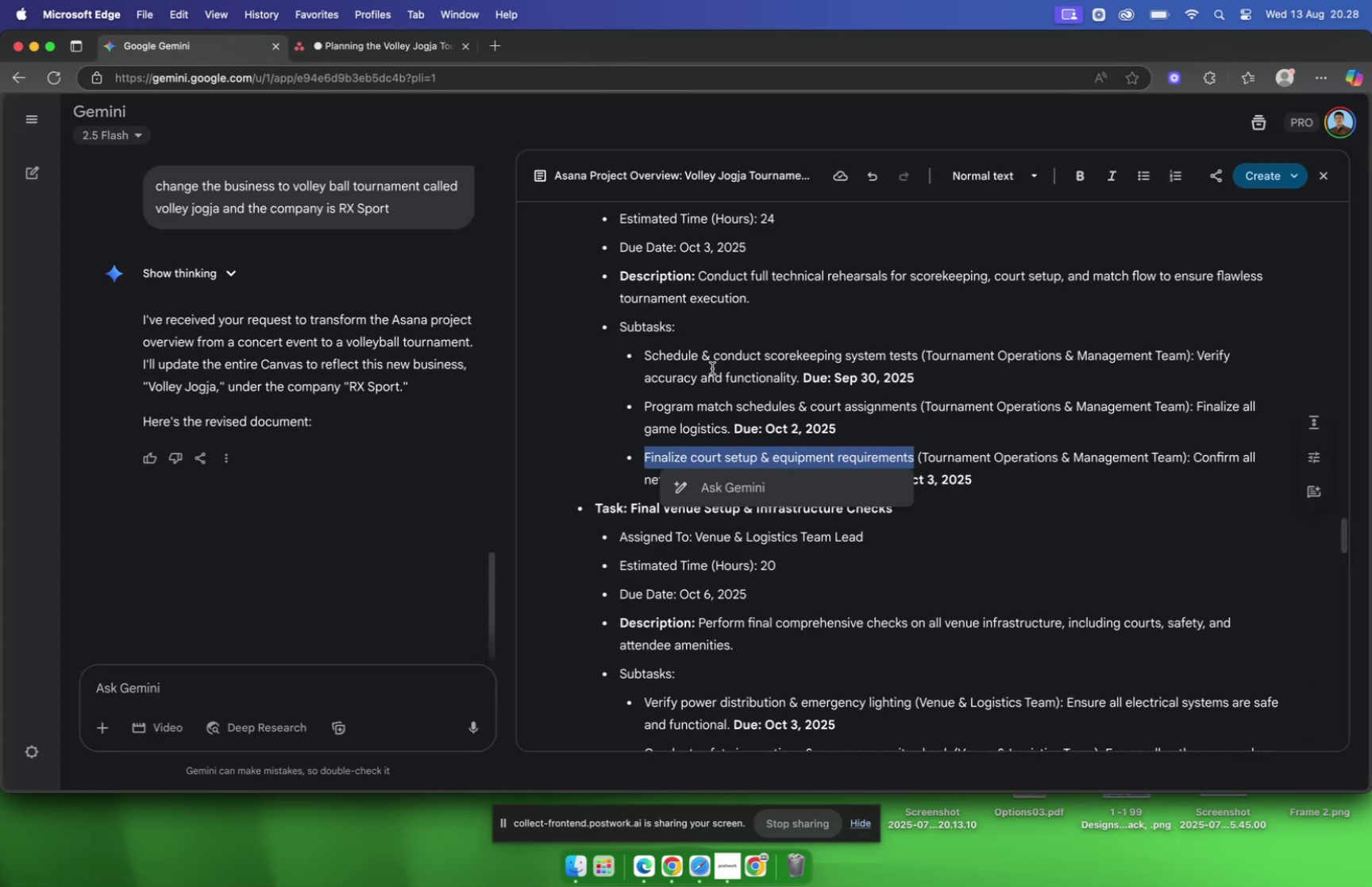 
key(Meta+C)
 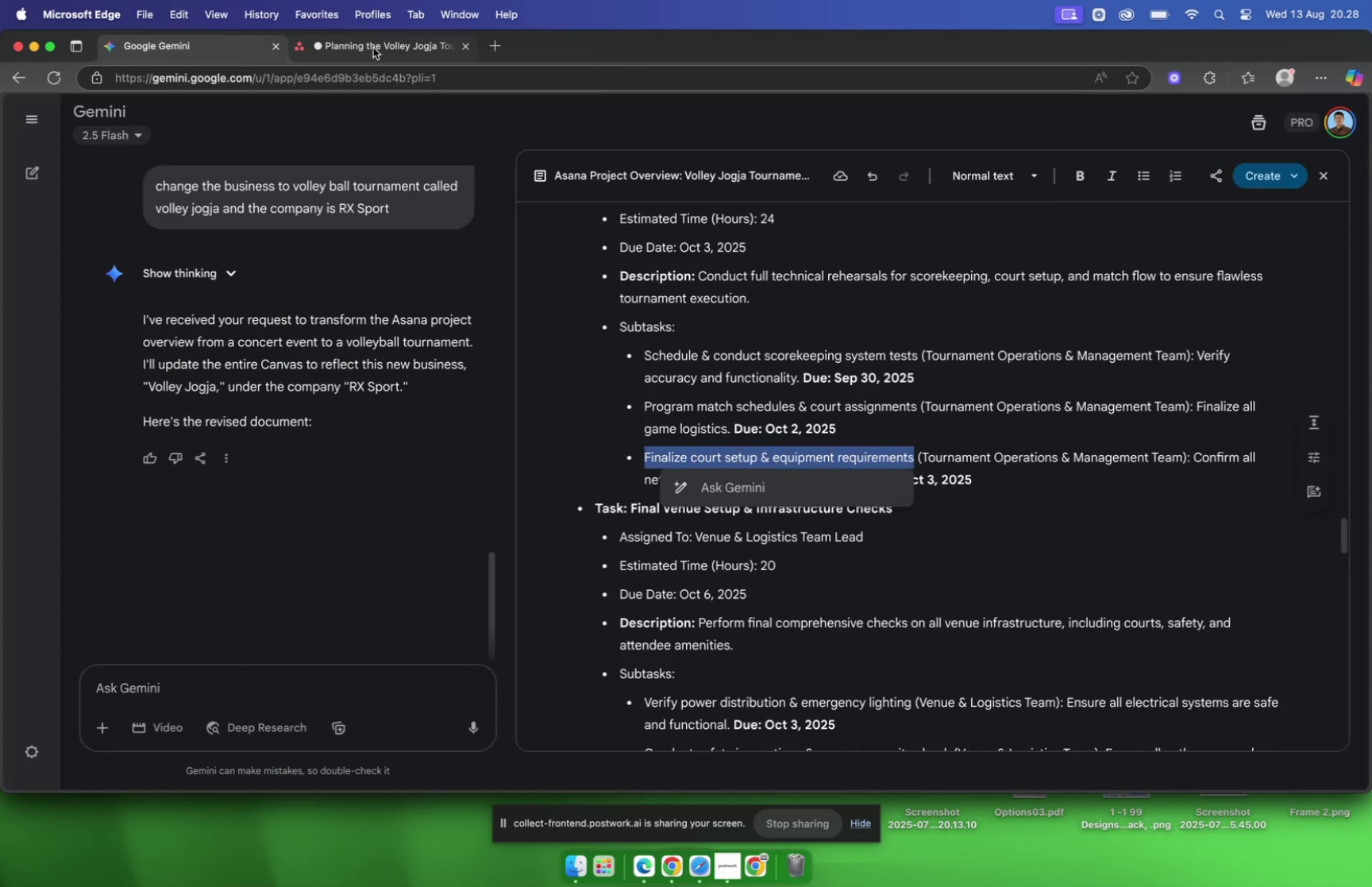 
left_click([373, 48])
 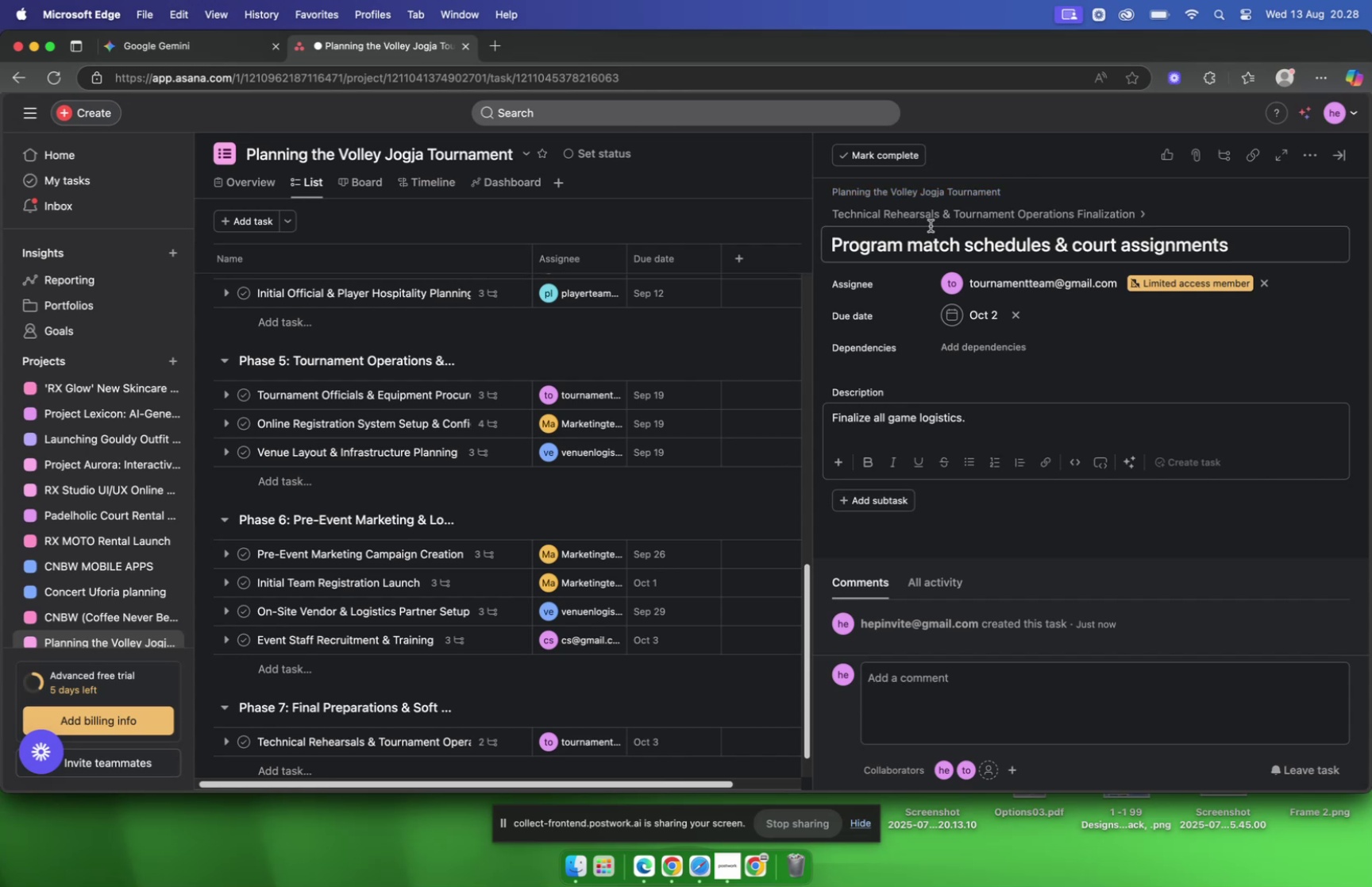 
left_click([928, 220])
 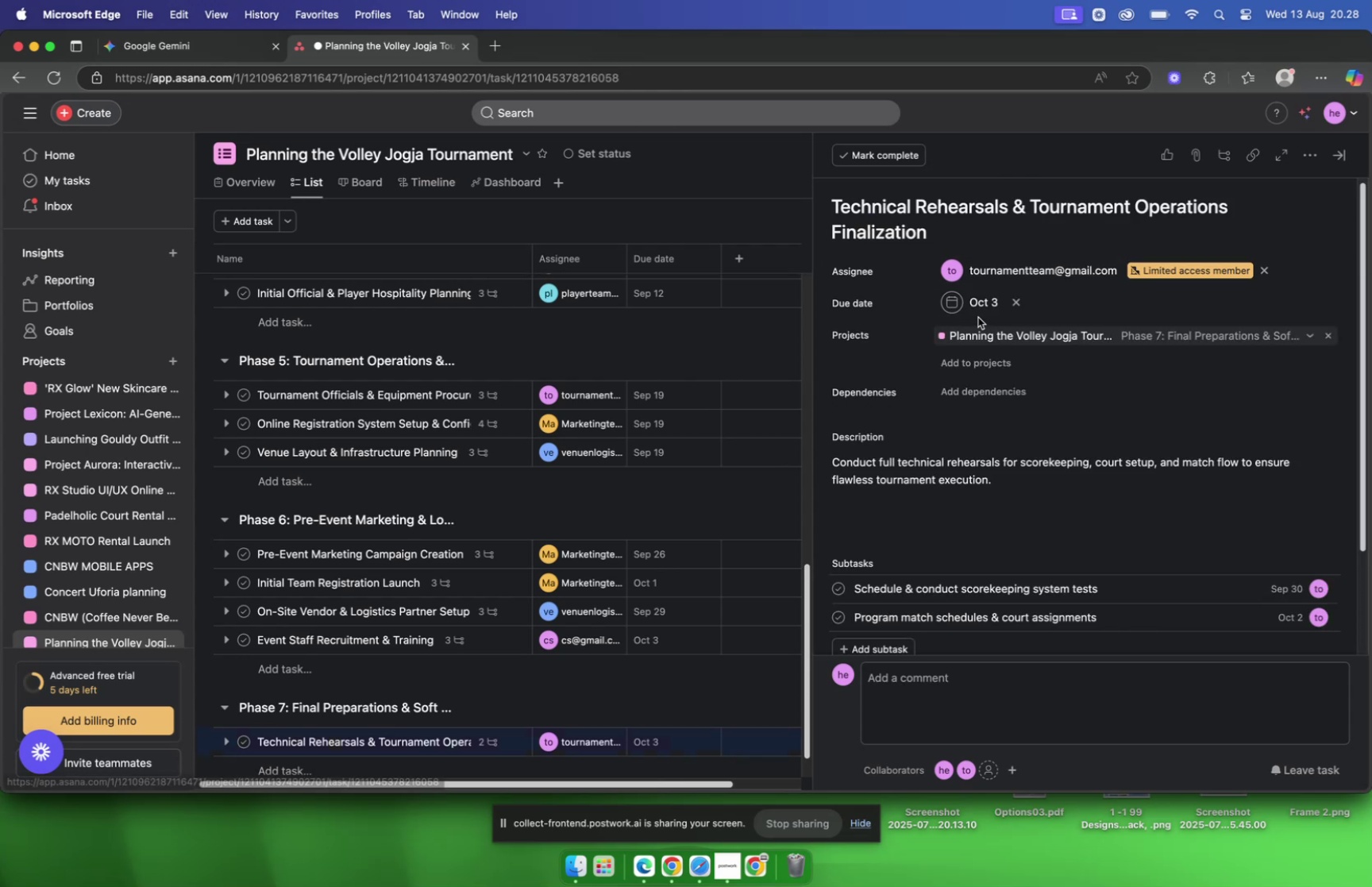 
scroll: coordinate [1011, 323], scroll_direction: down, amount: 2.0
 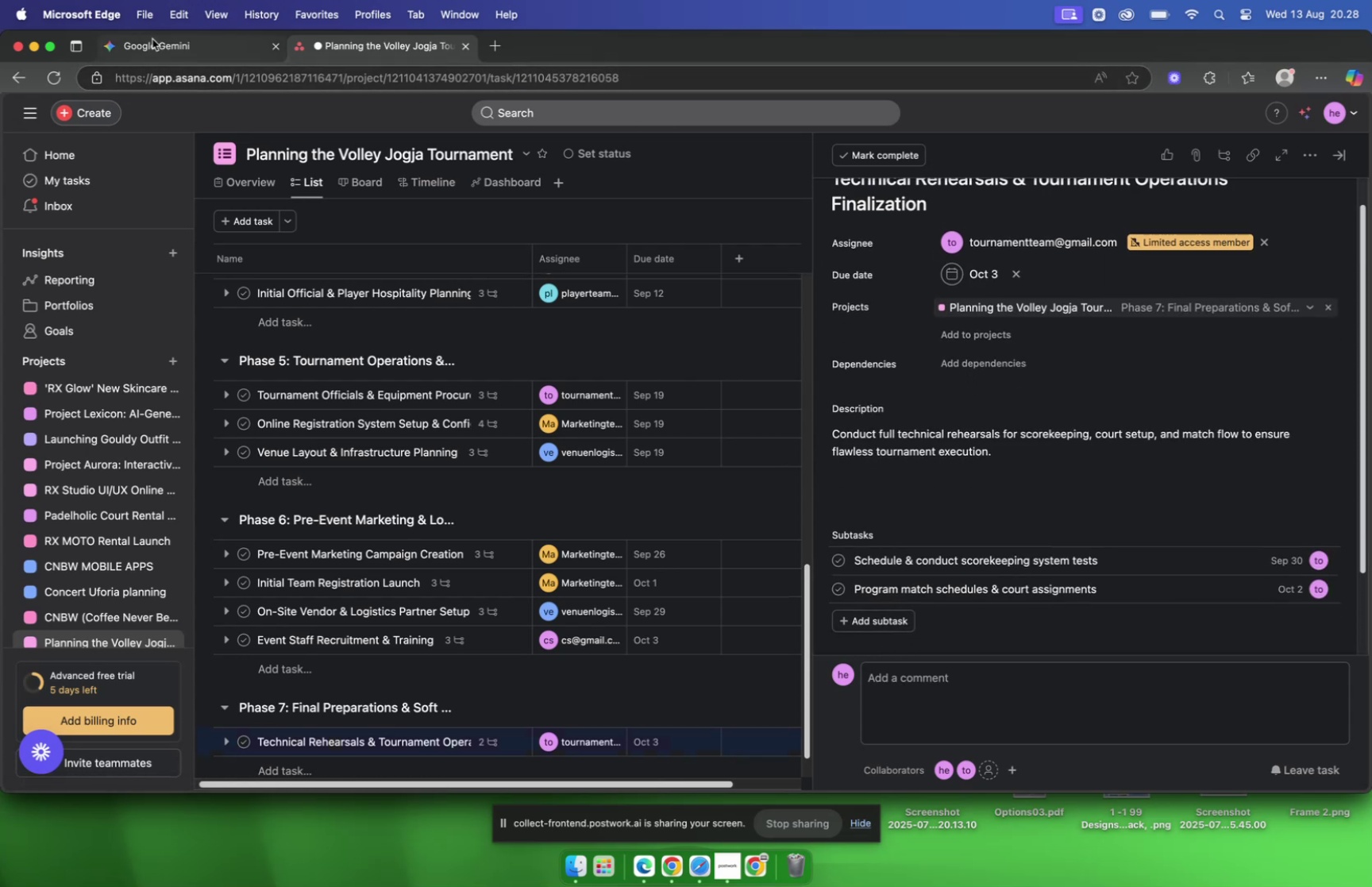 
left_click([152, 39])
 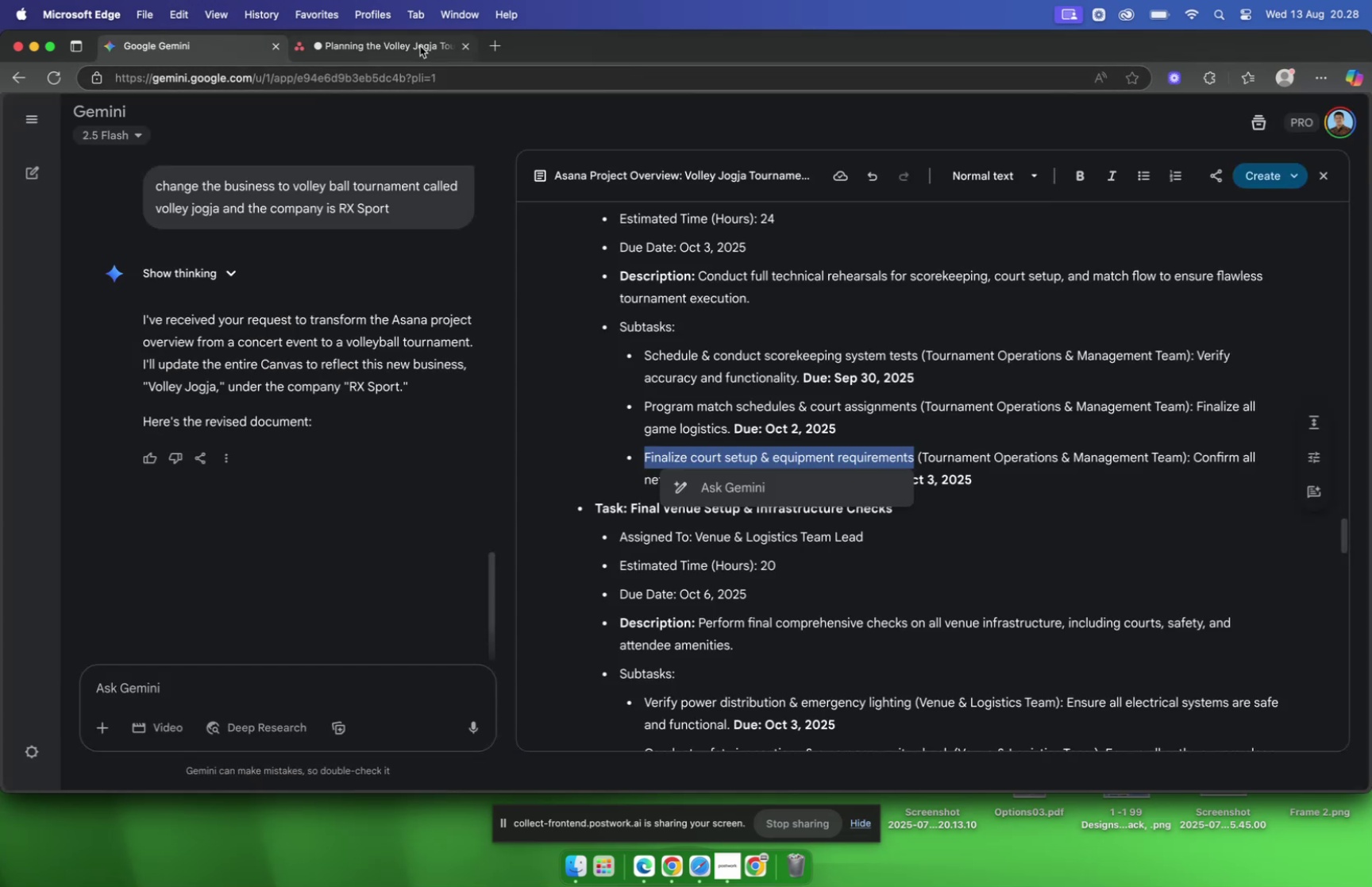 
left_click([407, 48])
 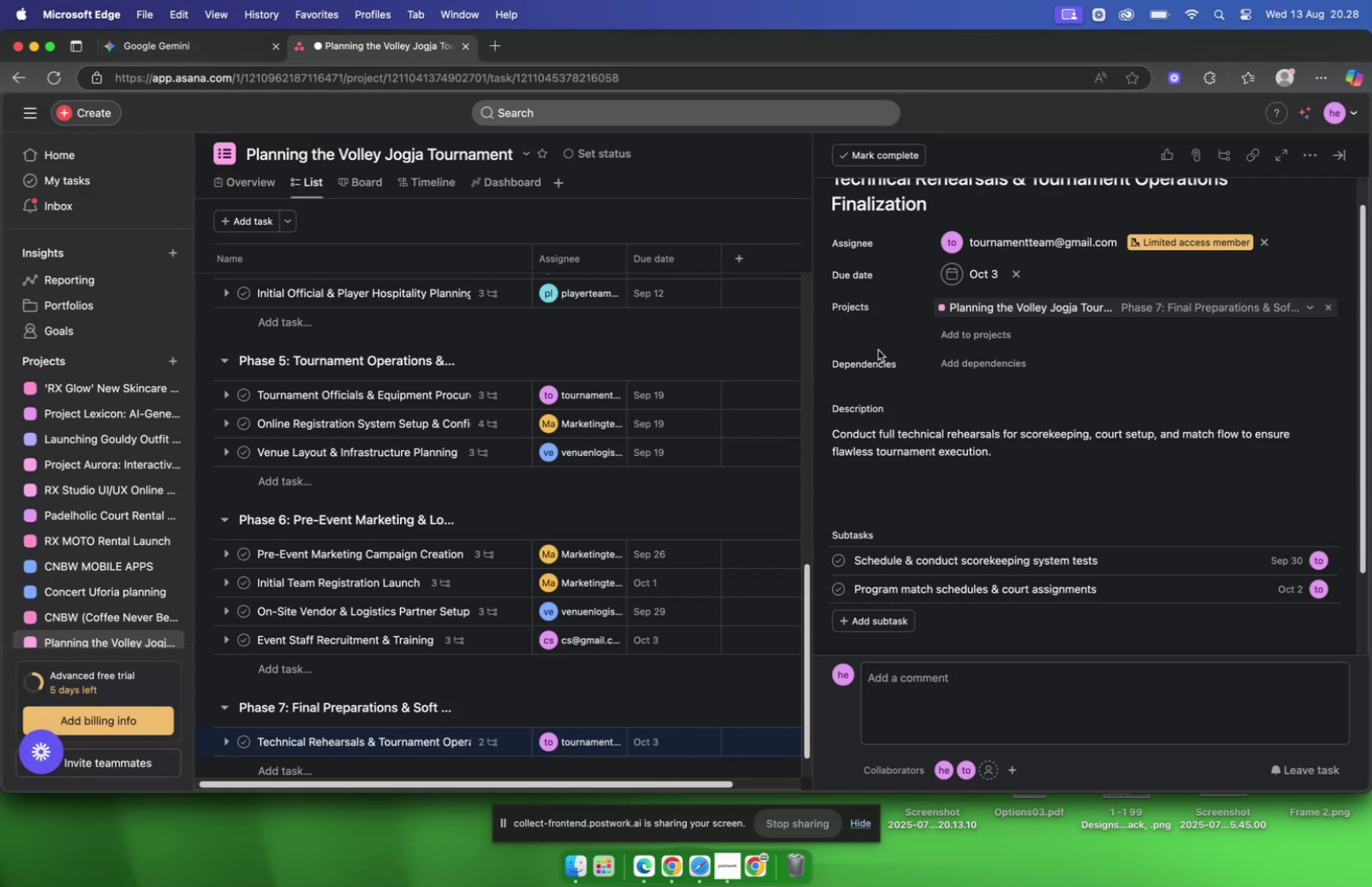 
scroll: coordinate [927, 550], scroll_direction: down, amount: 4.0
 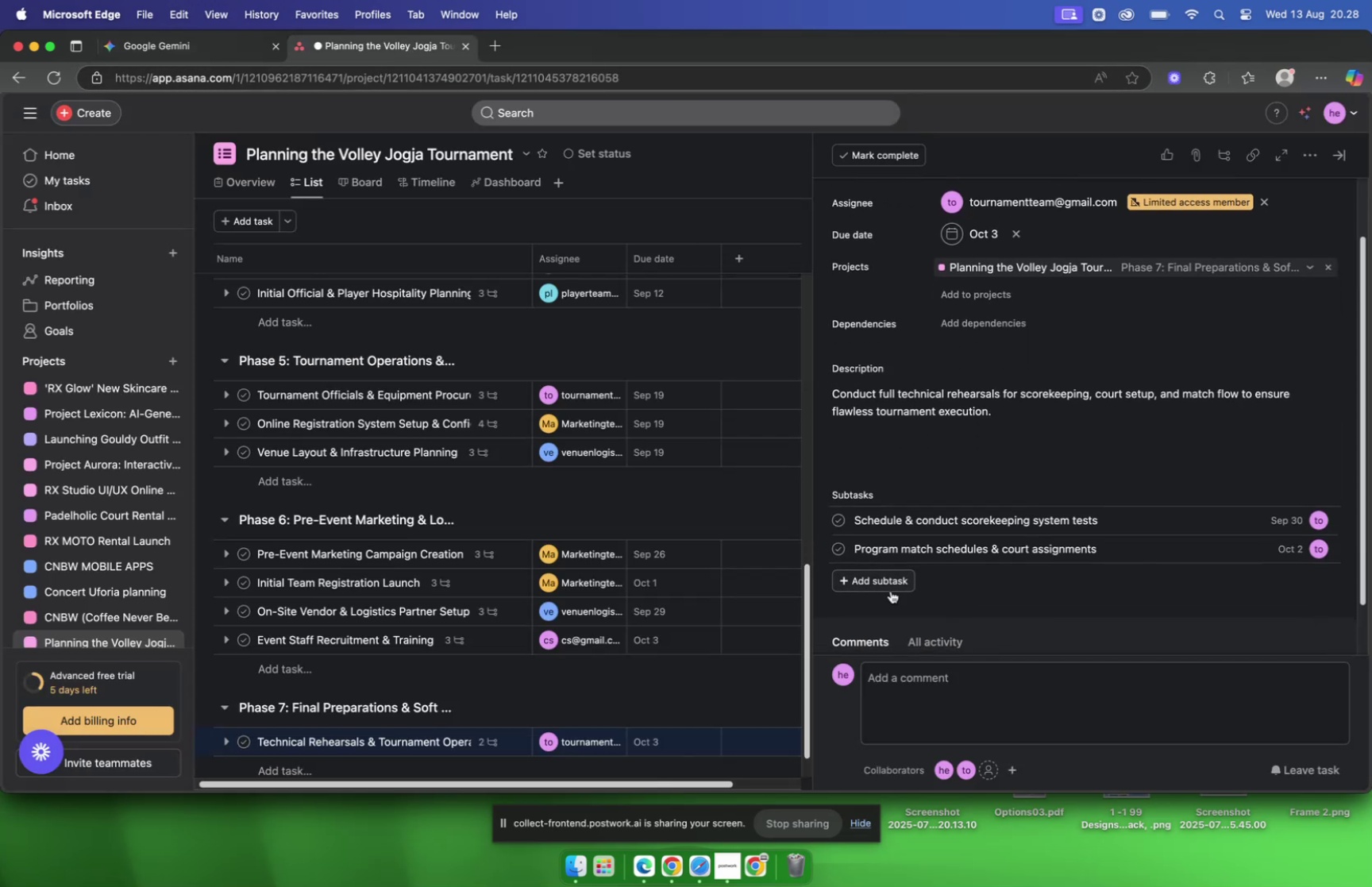 
left_click([890, 589])
 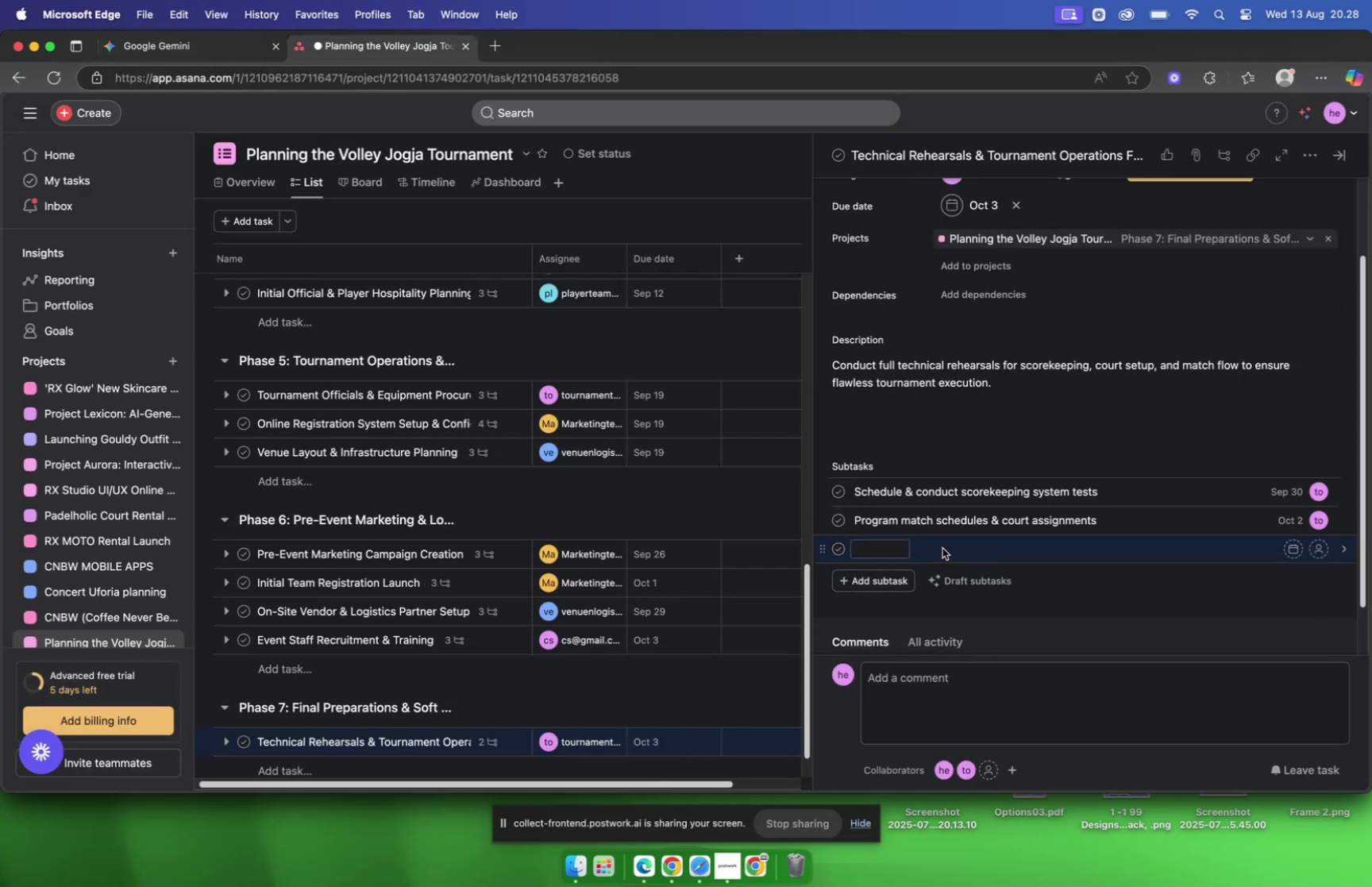 
key(Meta+V)
 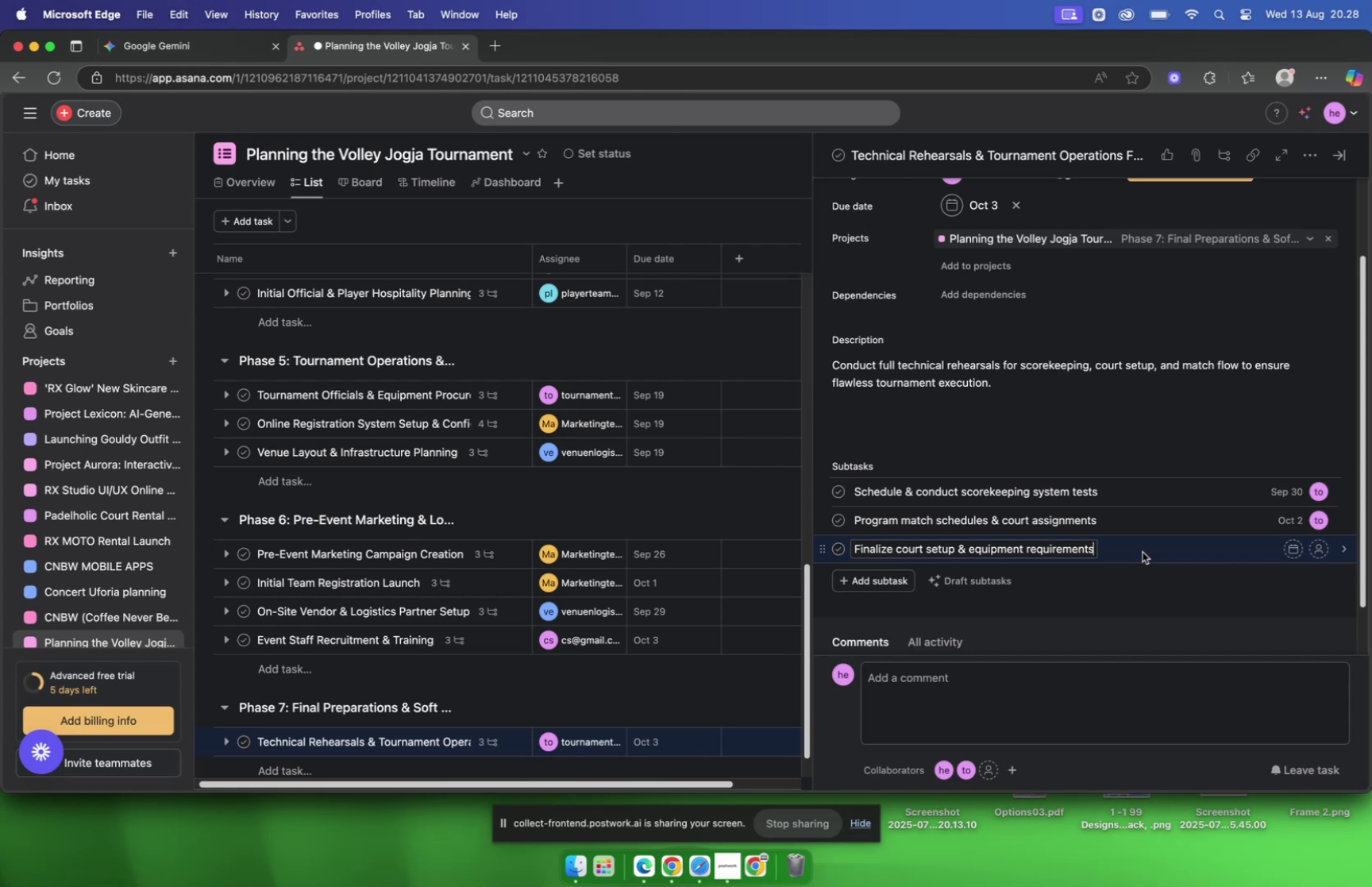 
left_click([1143, 551])
 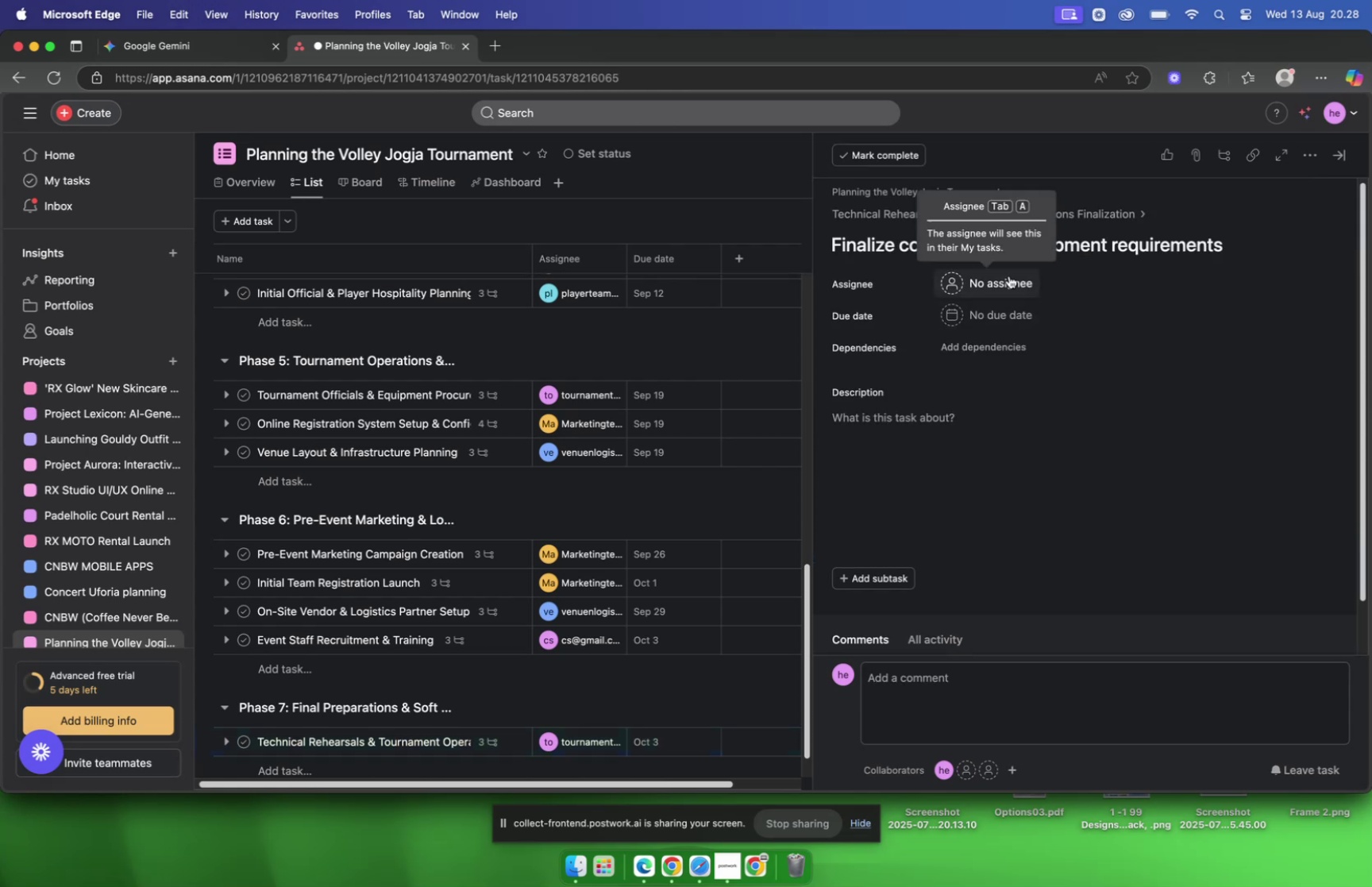 
left_click([1009, 276])
 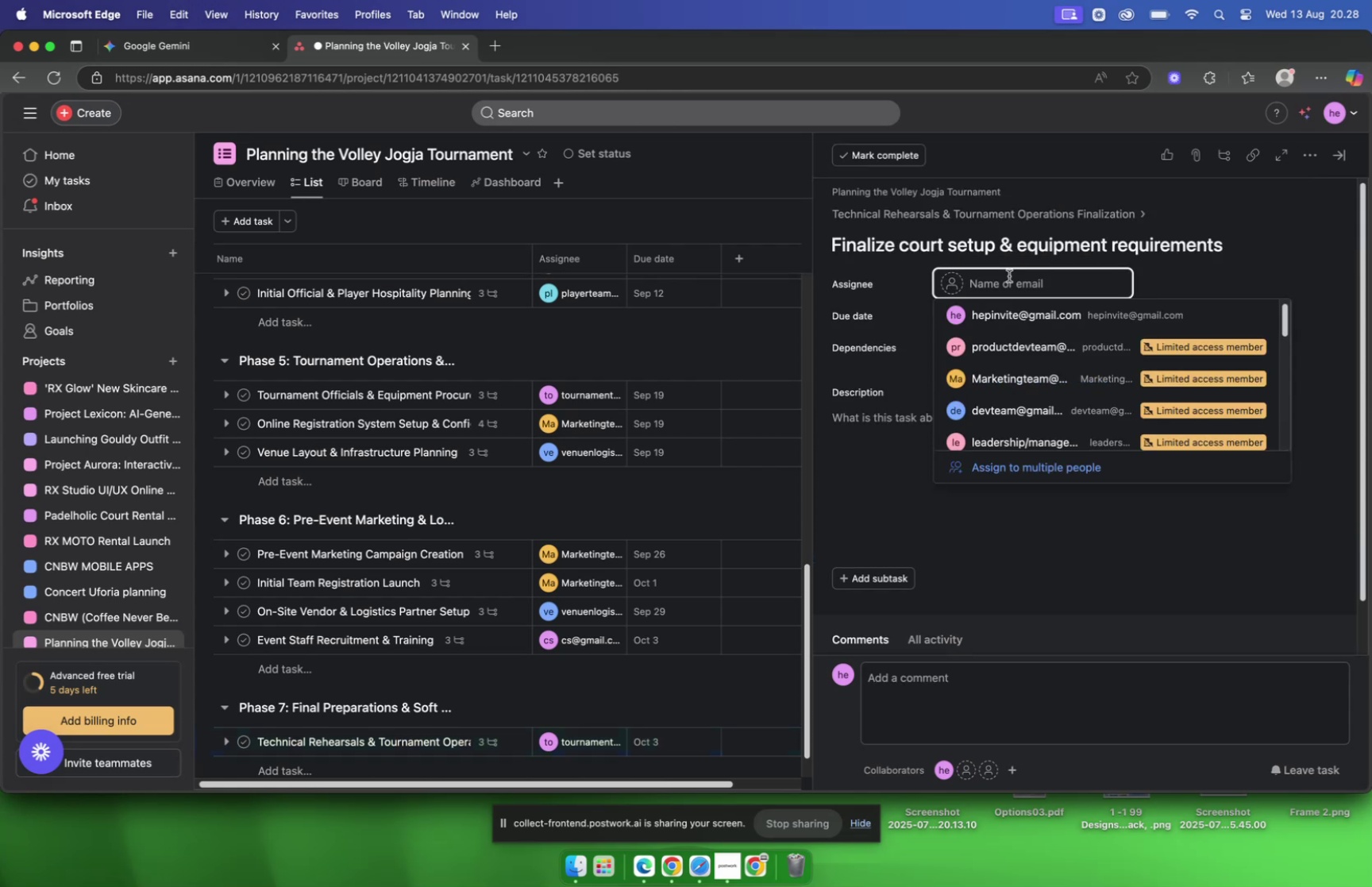 
type(tour)
 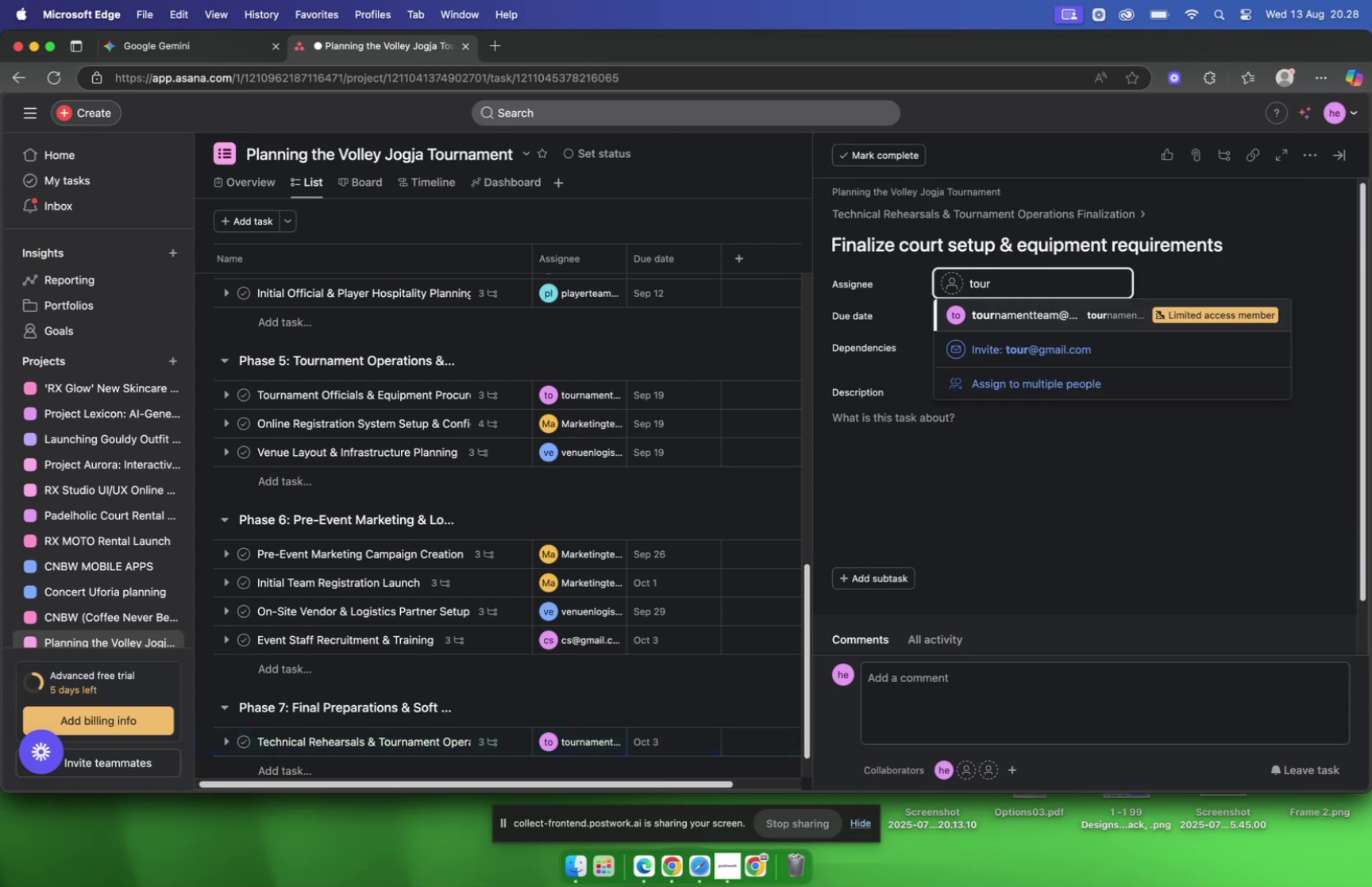 
key(Enter)
 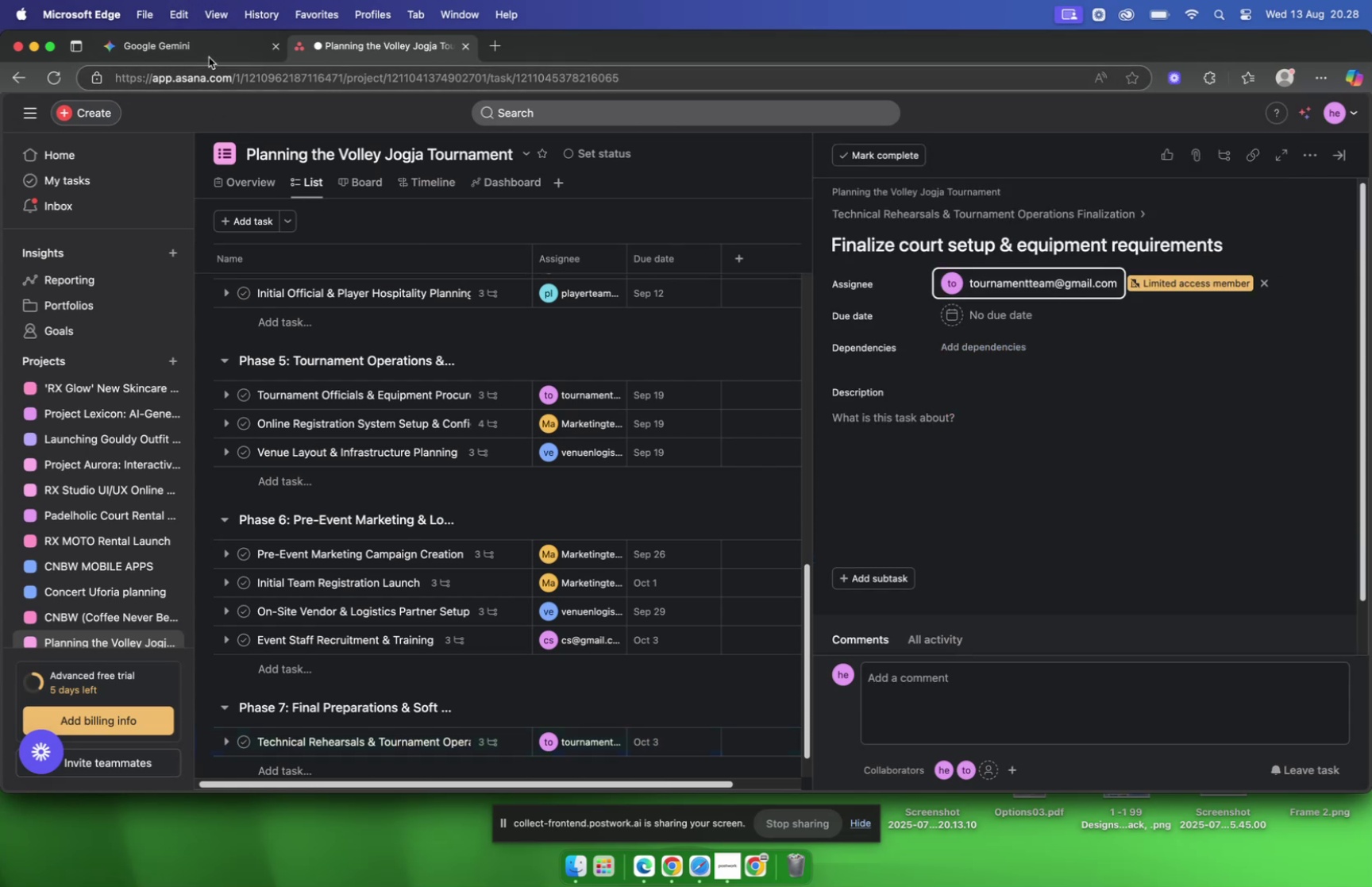 
left_click([200, 50])
 